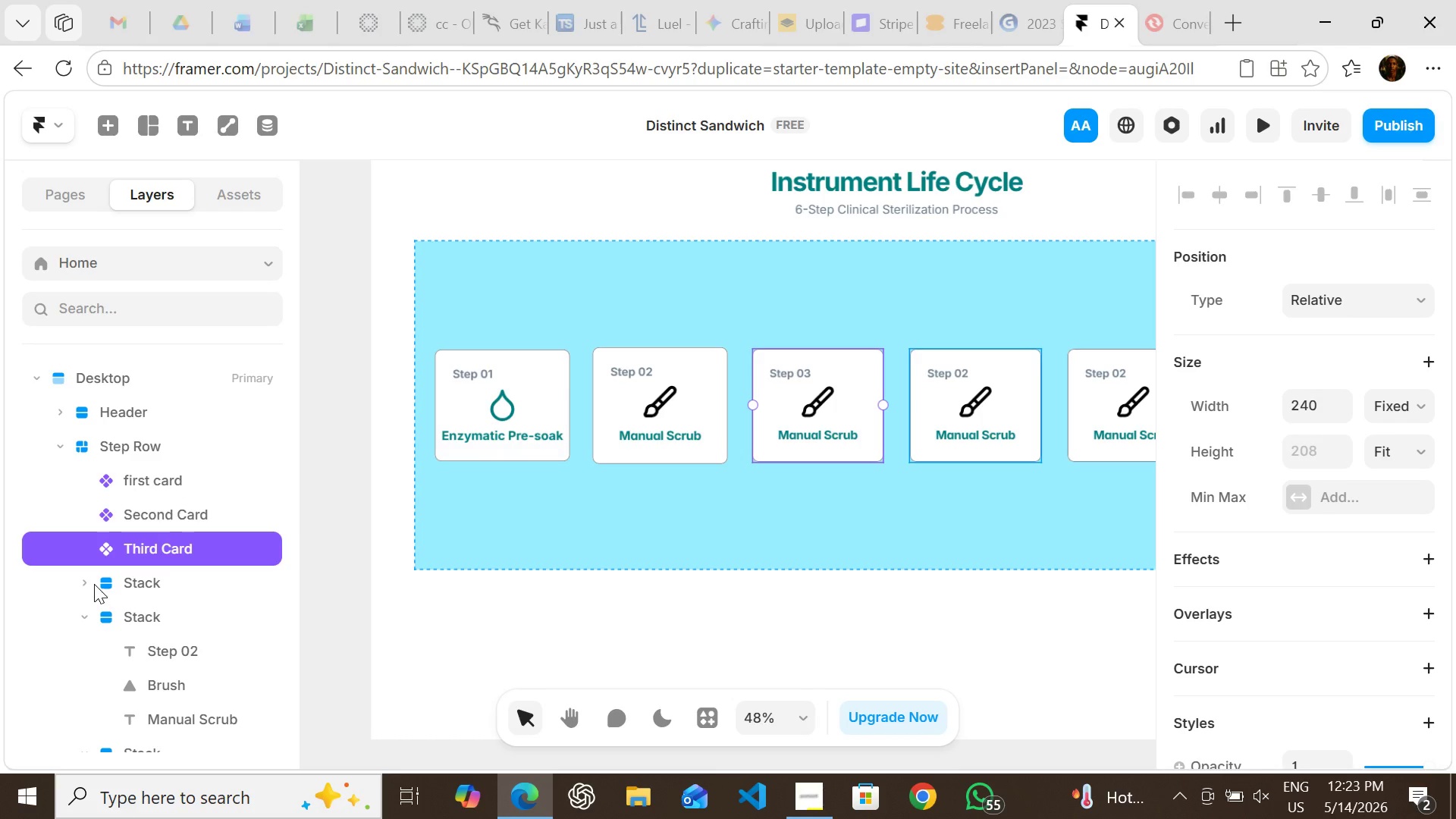 
left_click([93, 582])
 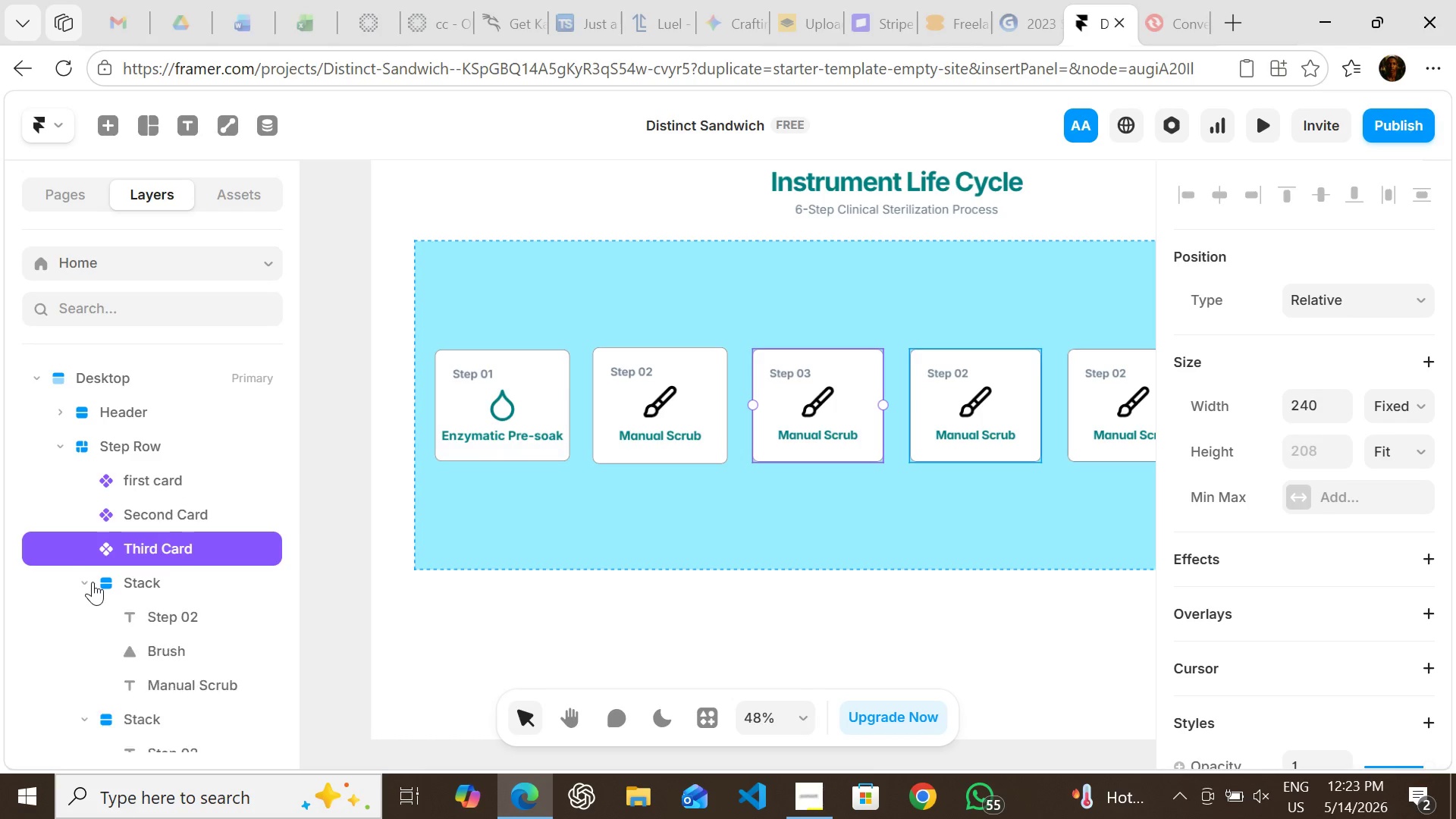 
left_click([93, 582])
 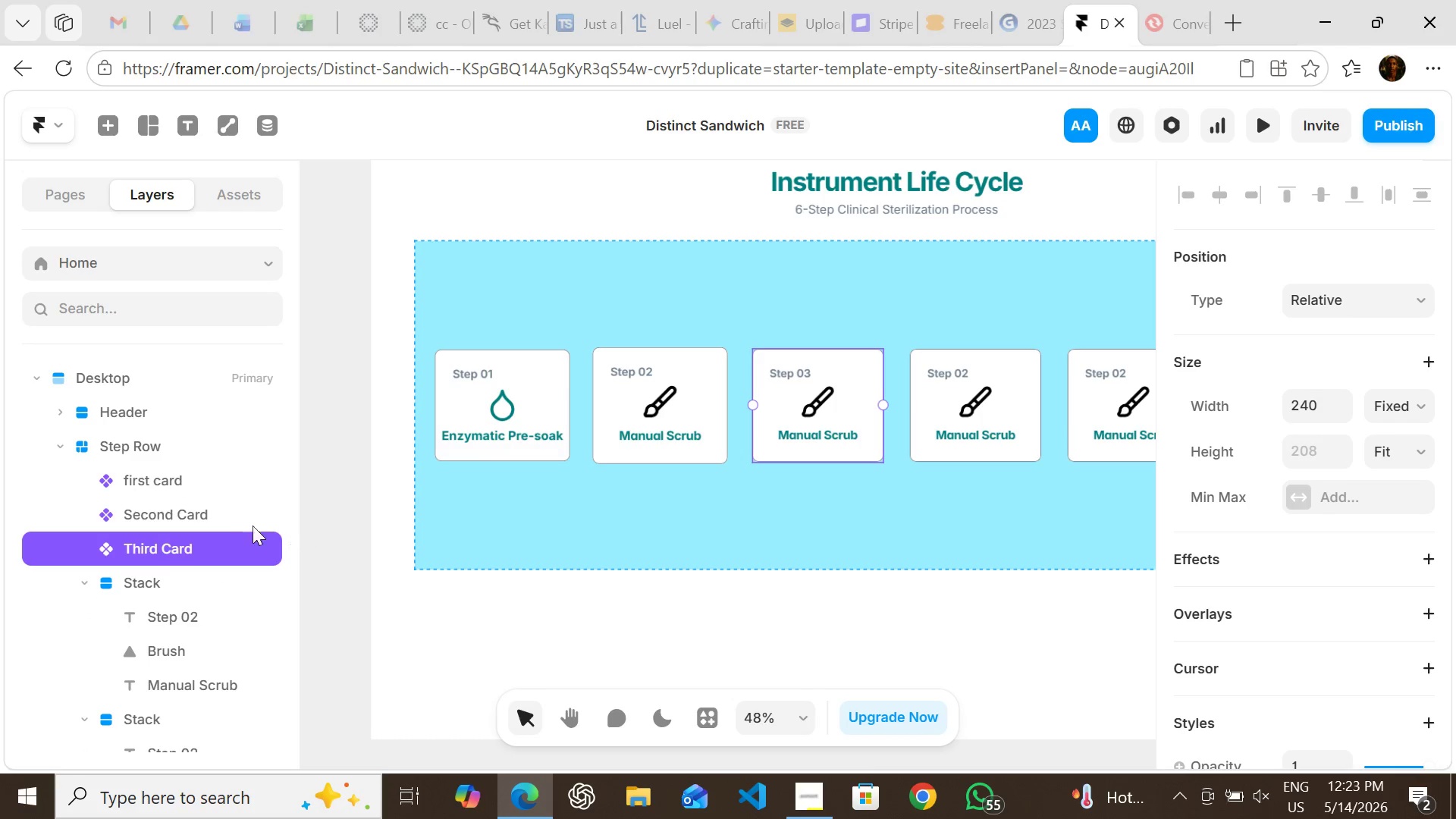 
left_click([191, 509])
 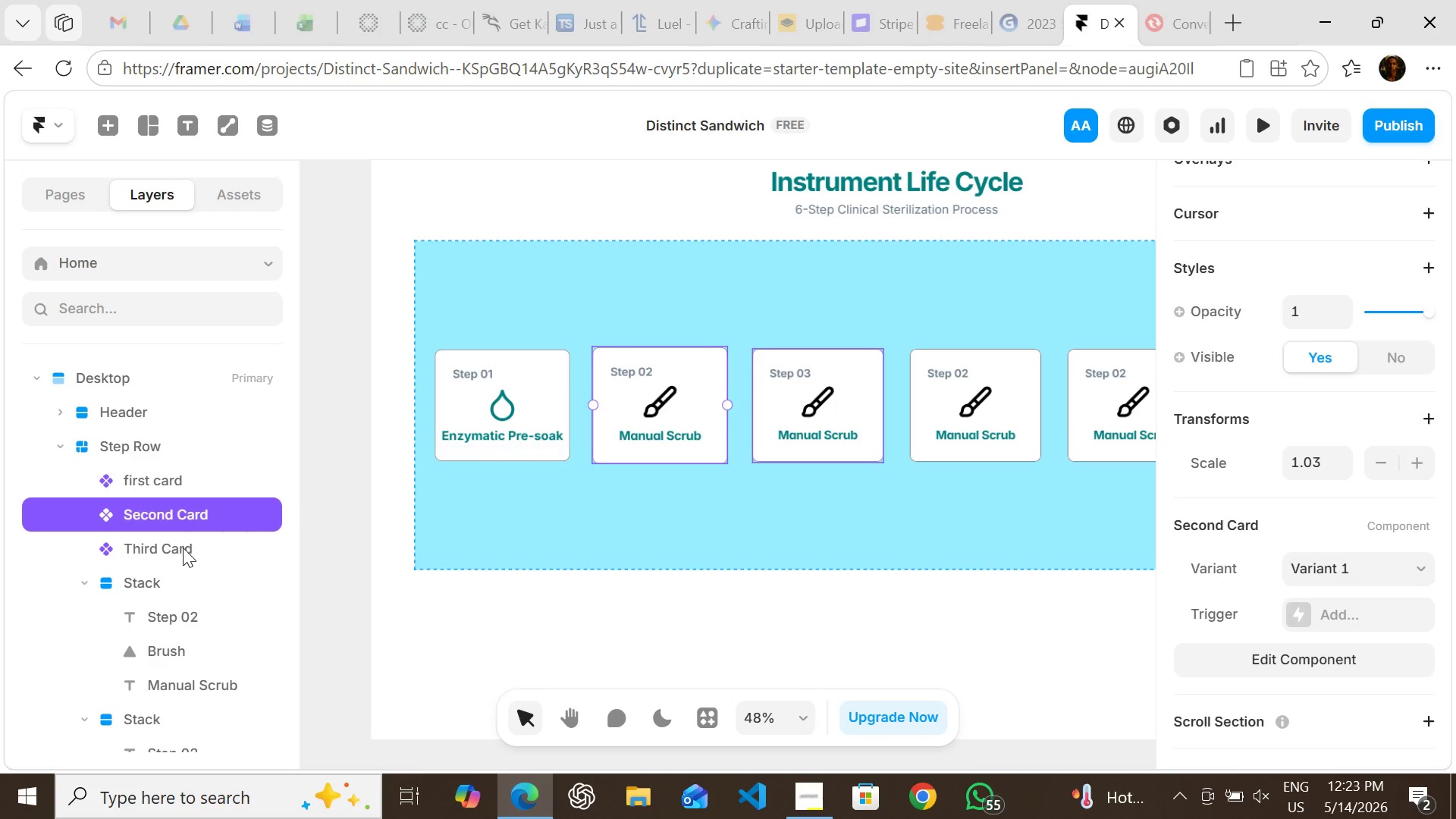 
left_click([182, 548])
 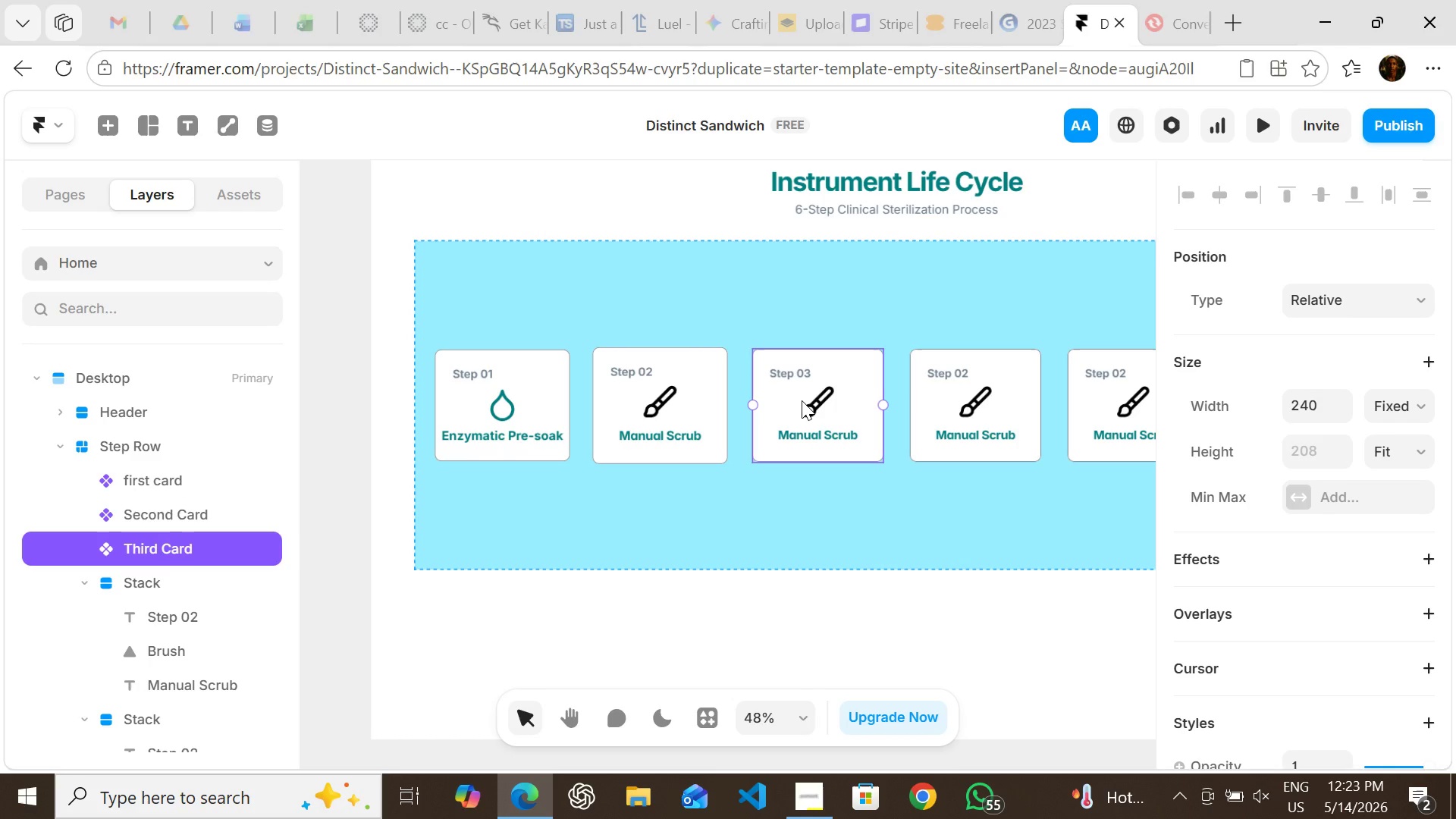 
wait(5.48)
 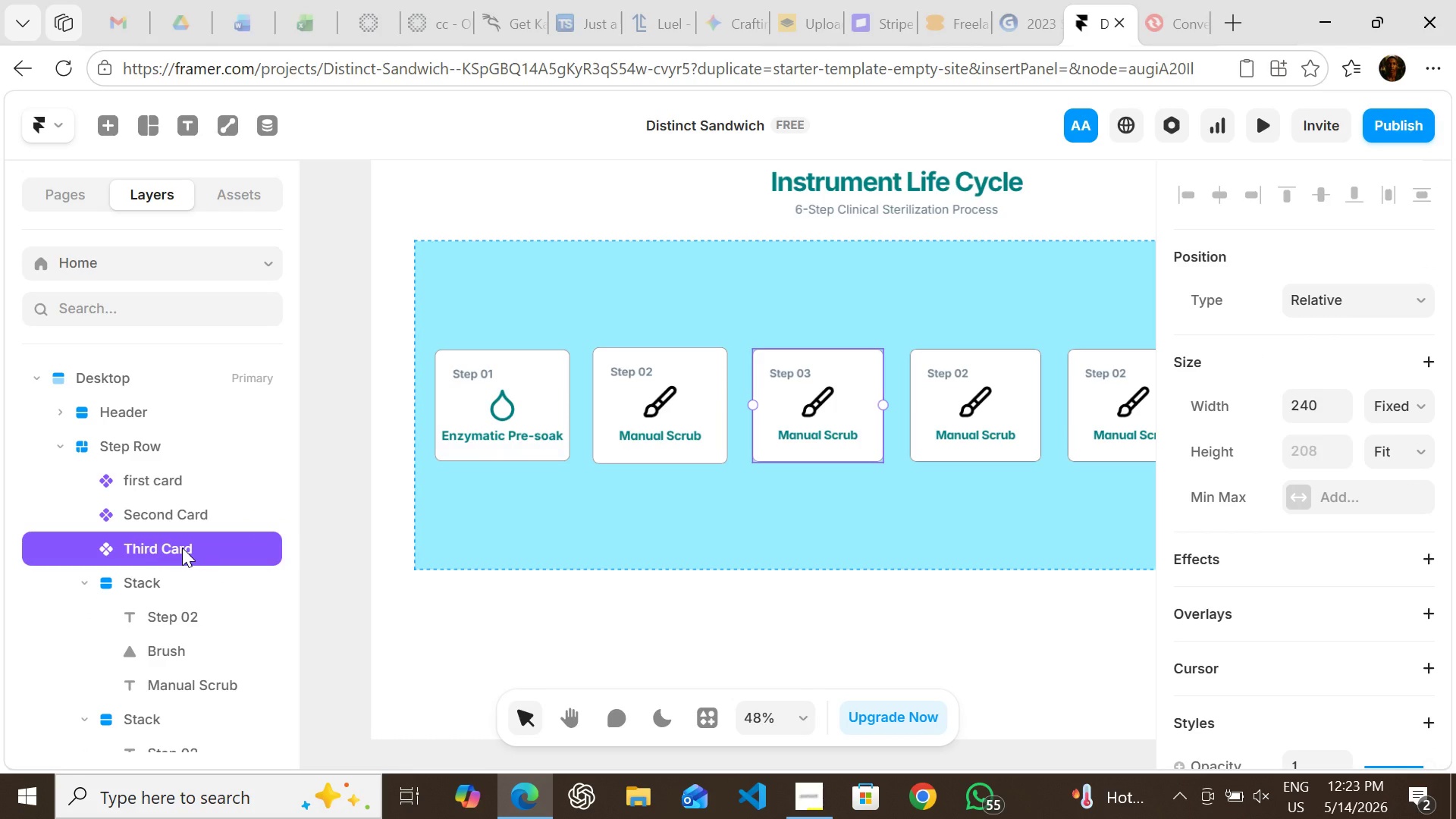 
double_click([786, 396])
 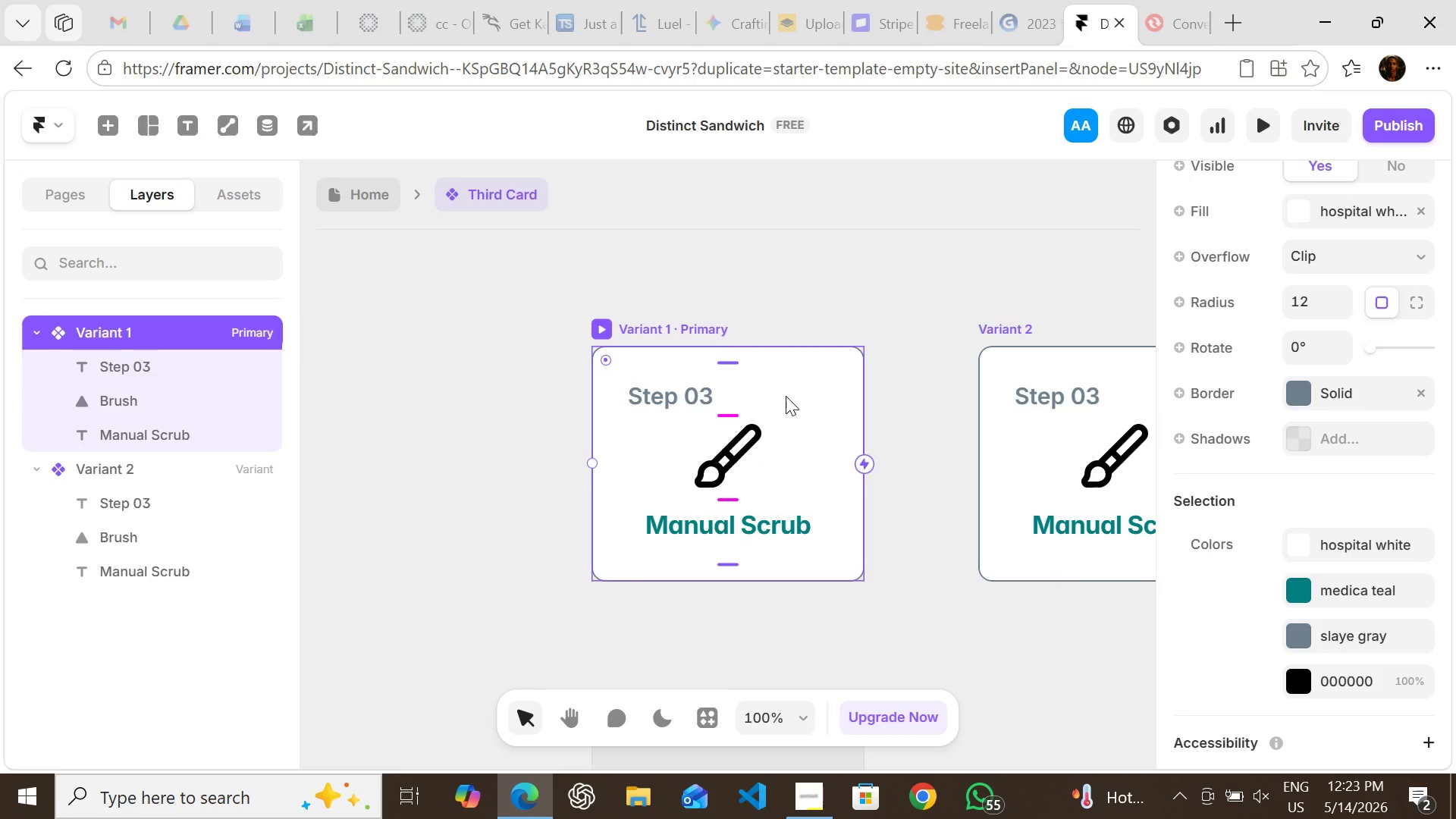 
wait(10.2)
 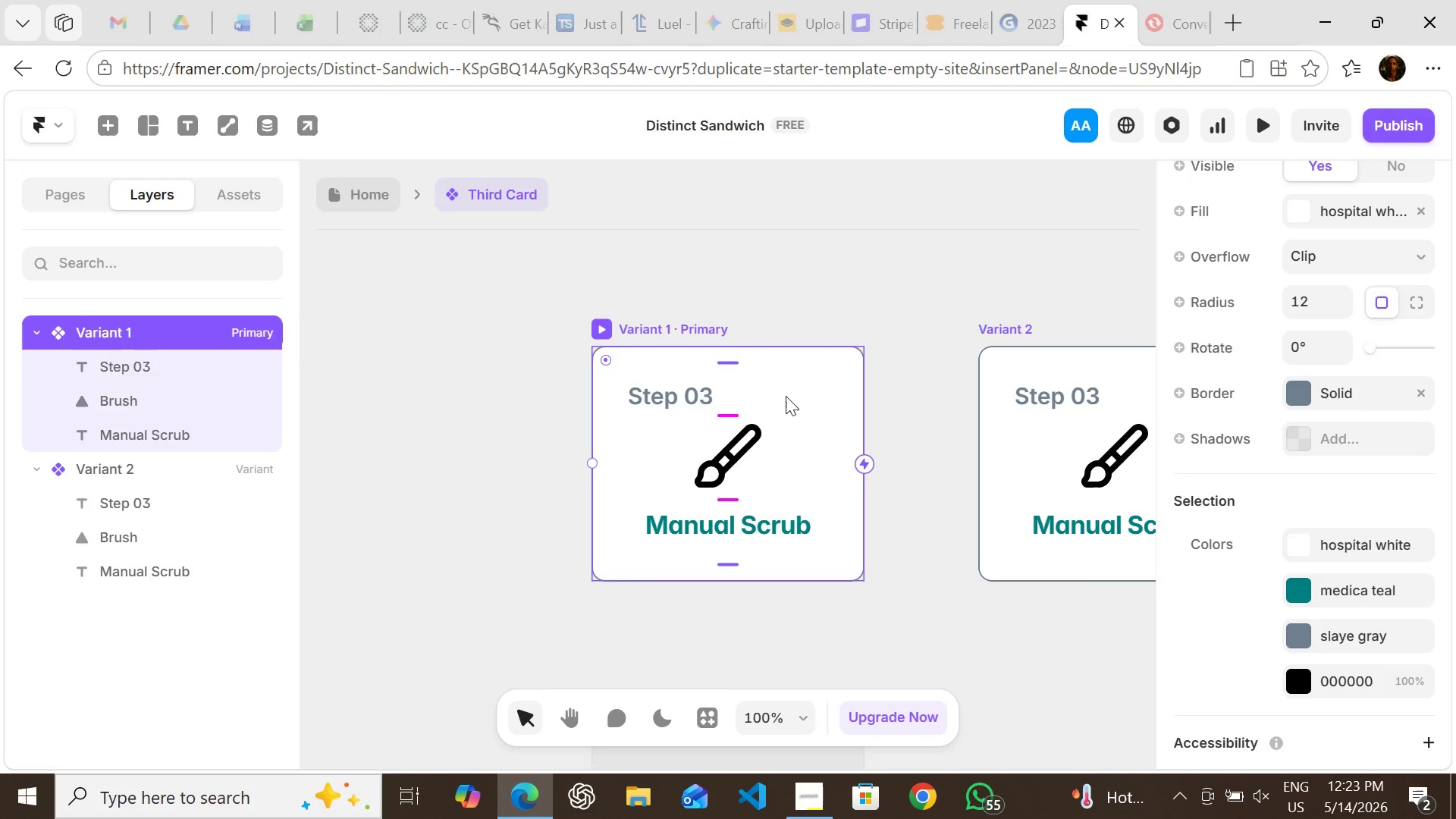 
double_click([726, 514])
 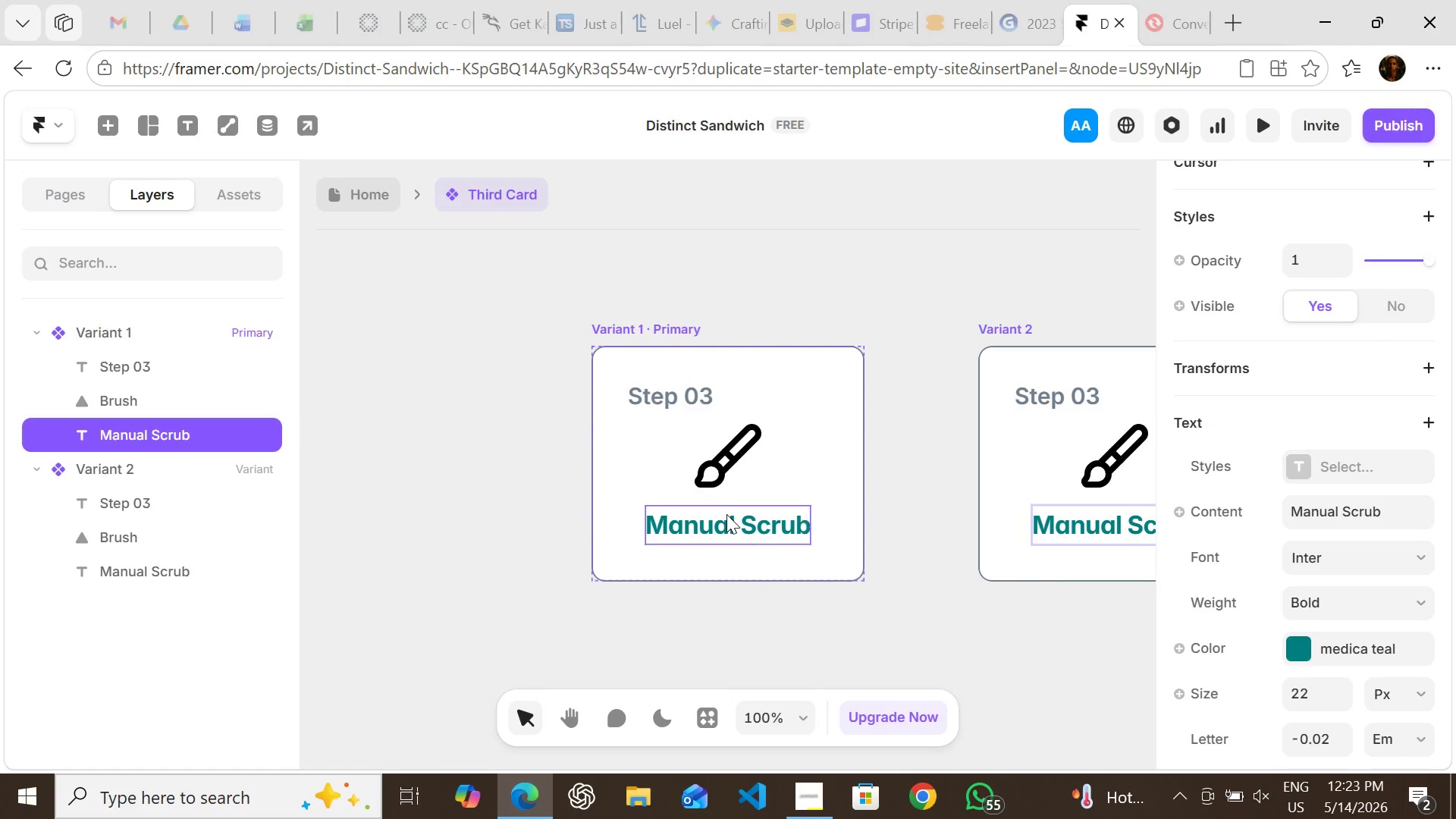 
triple_click([726, 514])
 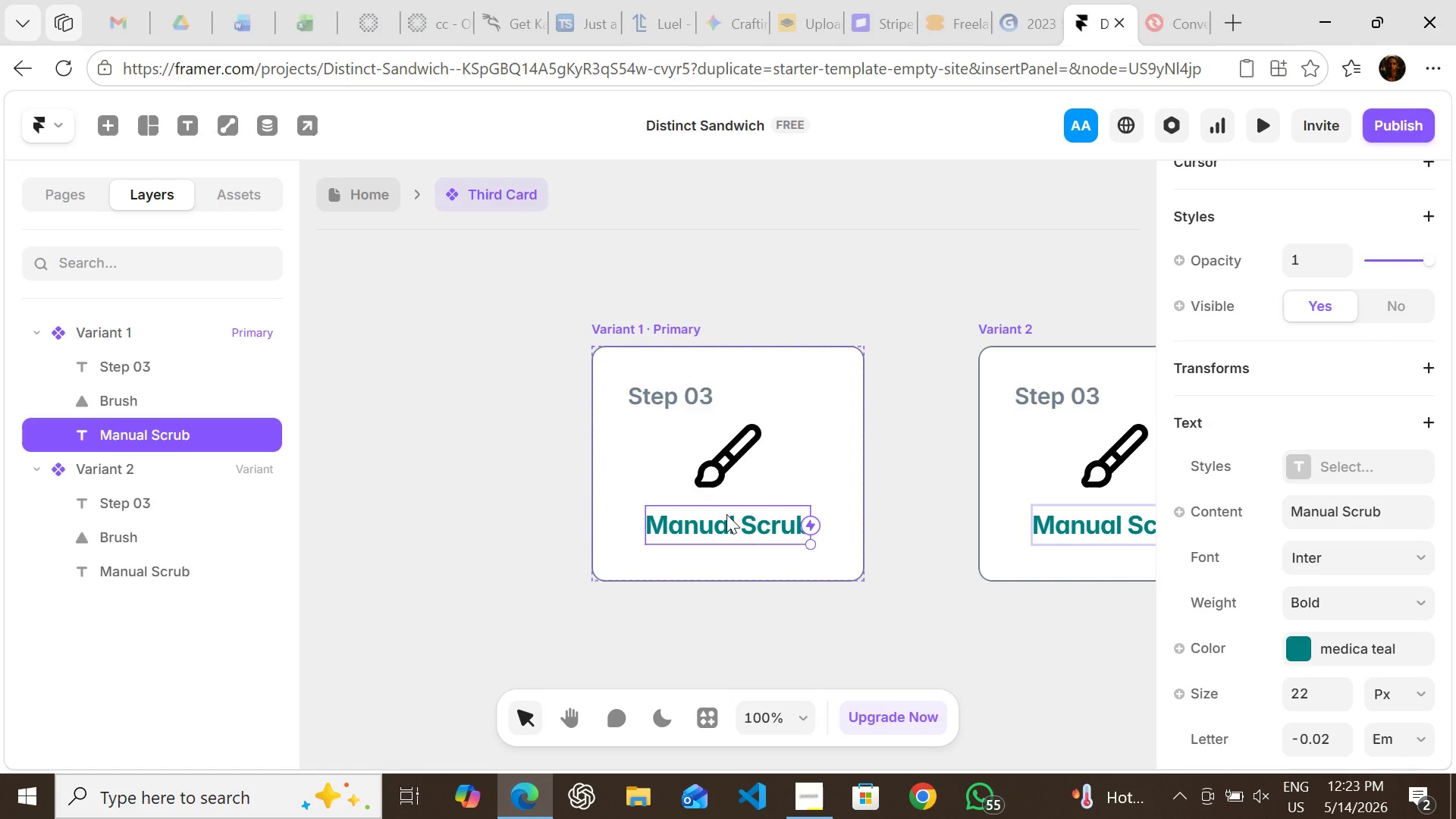 
key(Enter)
 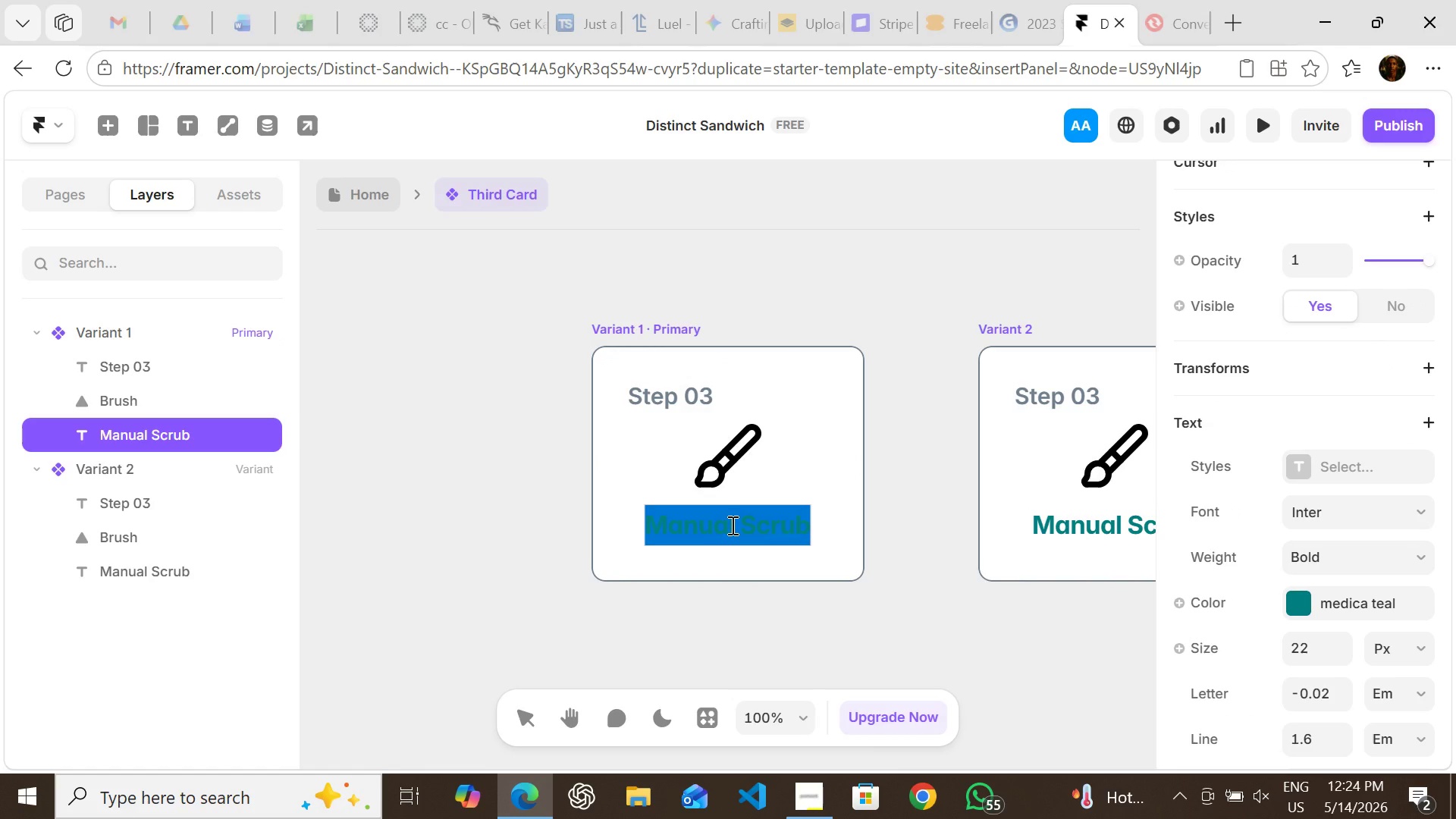 
double_click([731, 525])
 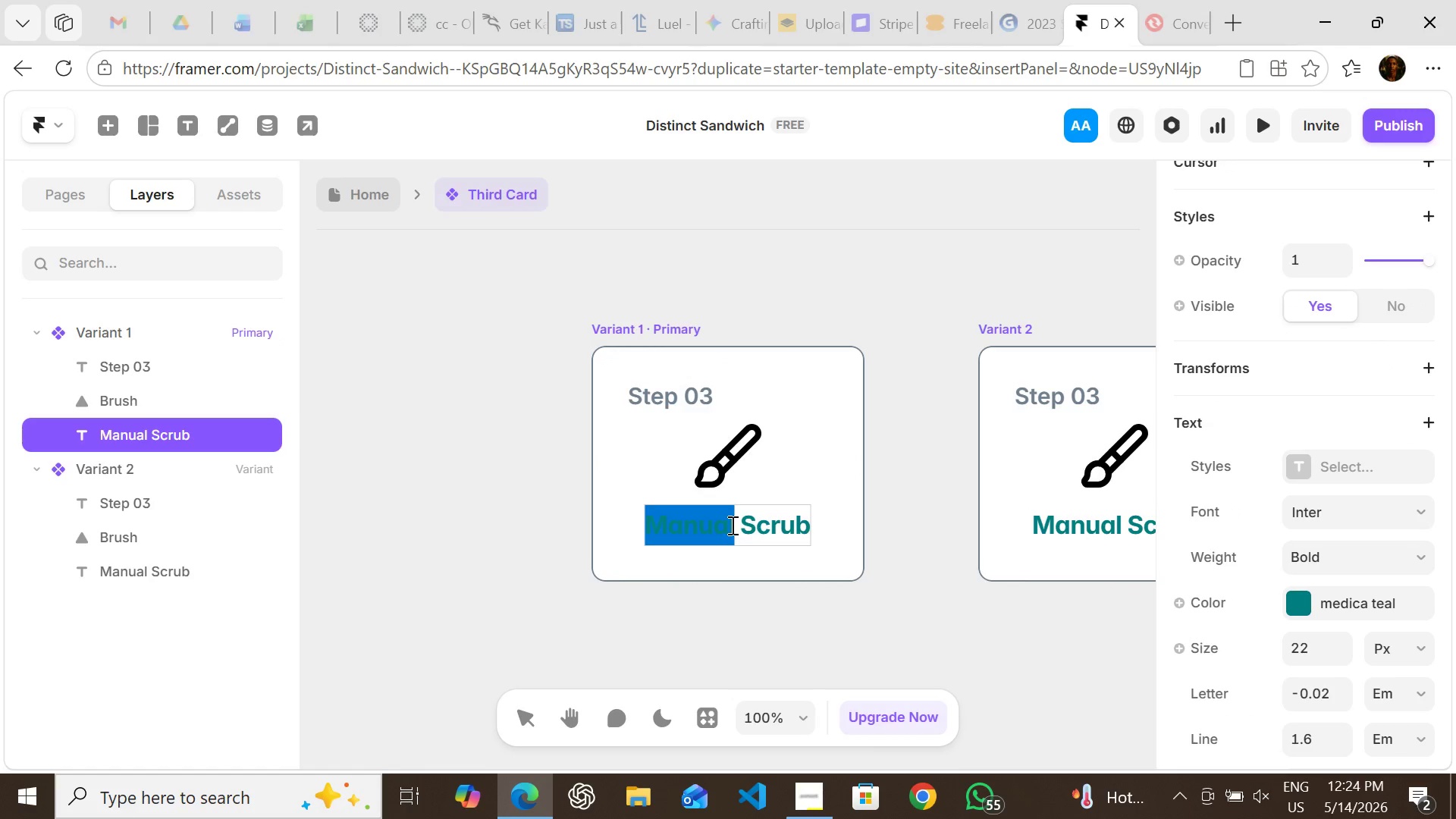 
double_click([731, 525])
 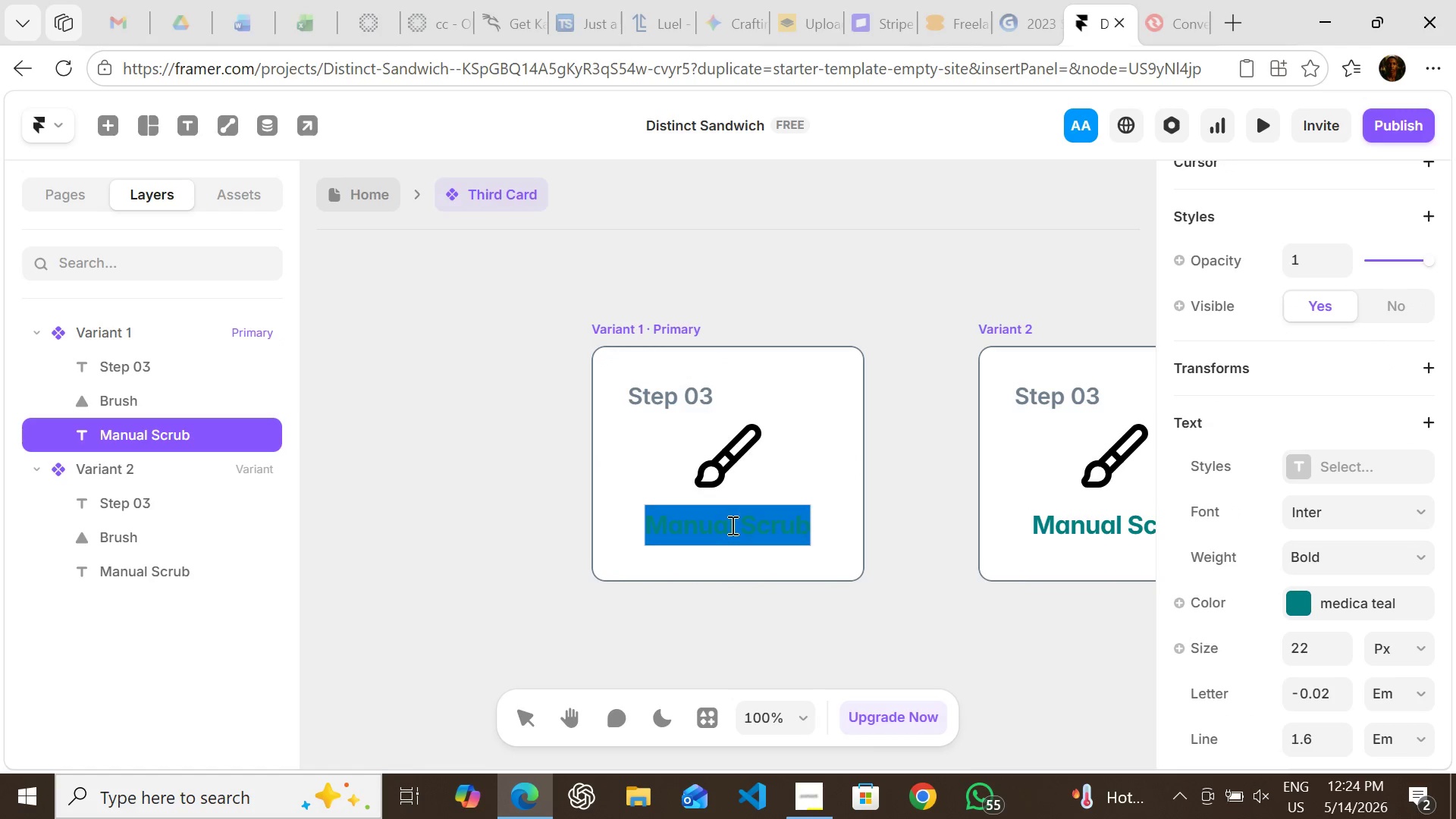 
triple_click([731, 525])
 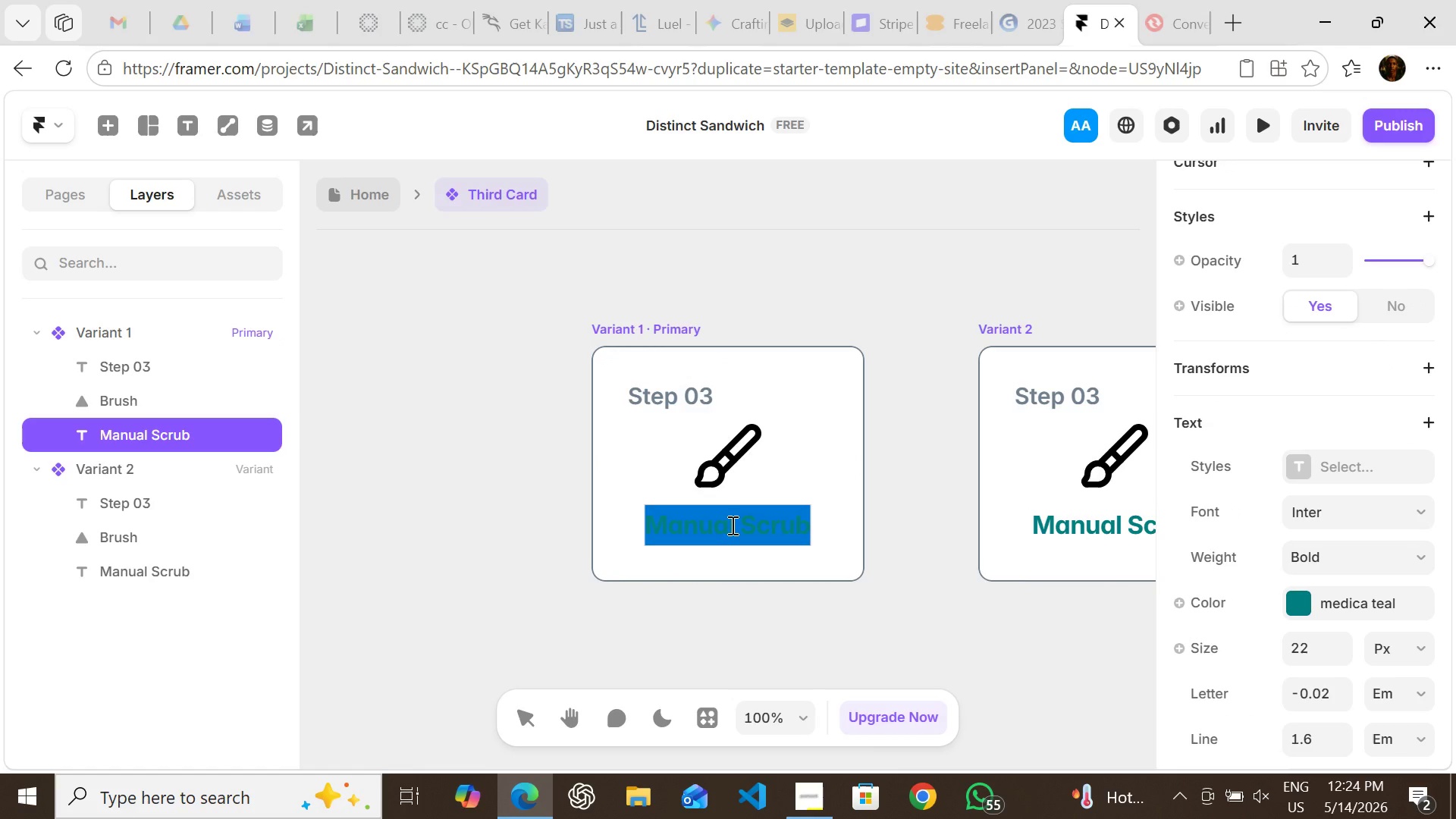 
type(Ultrasonic cavitation)
 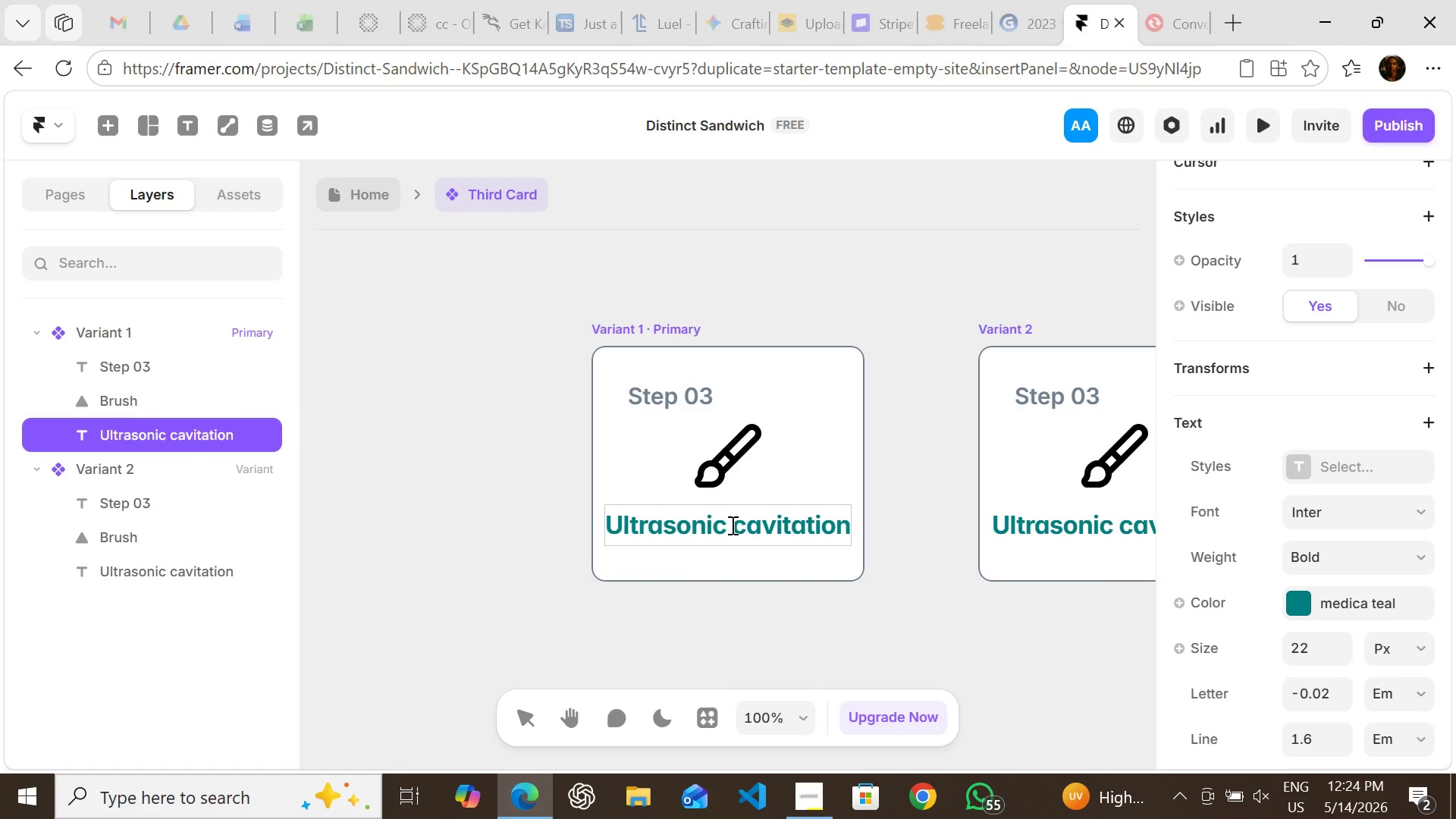 
wait(8.95)
 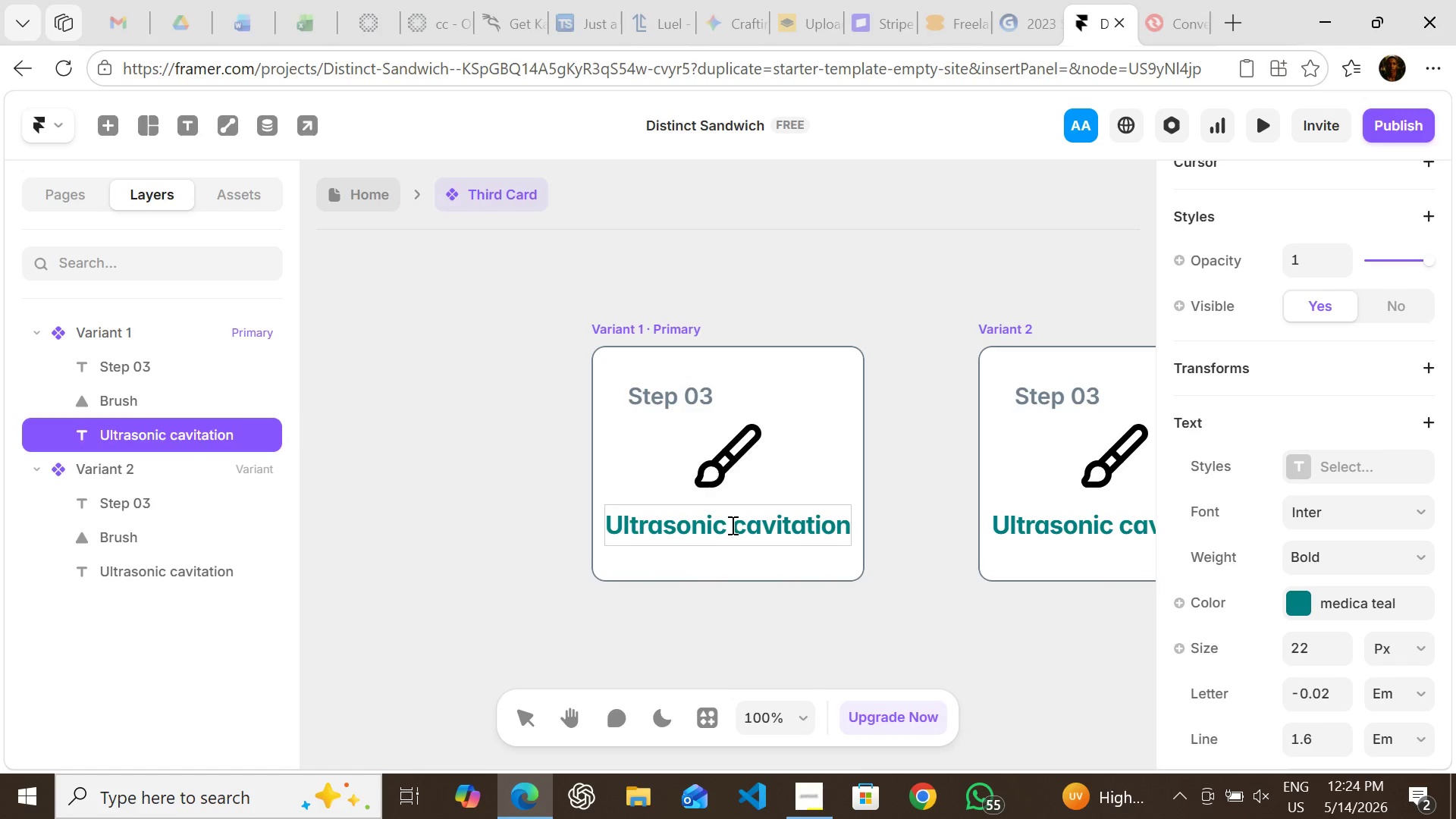 
left_click([964, 528])
 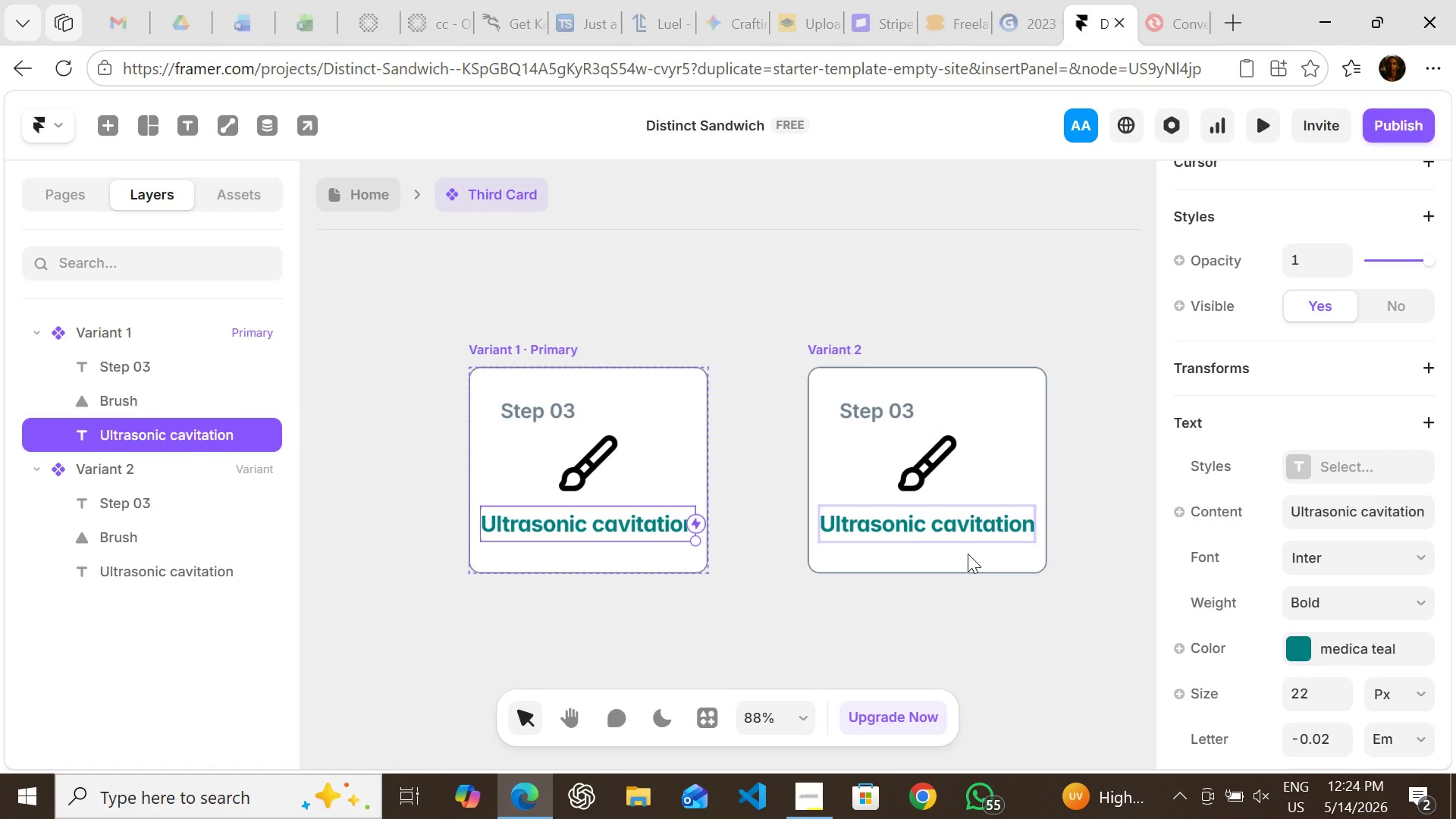 
key(T)
 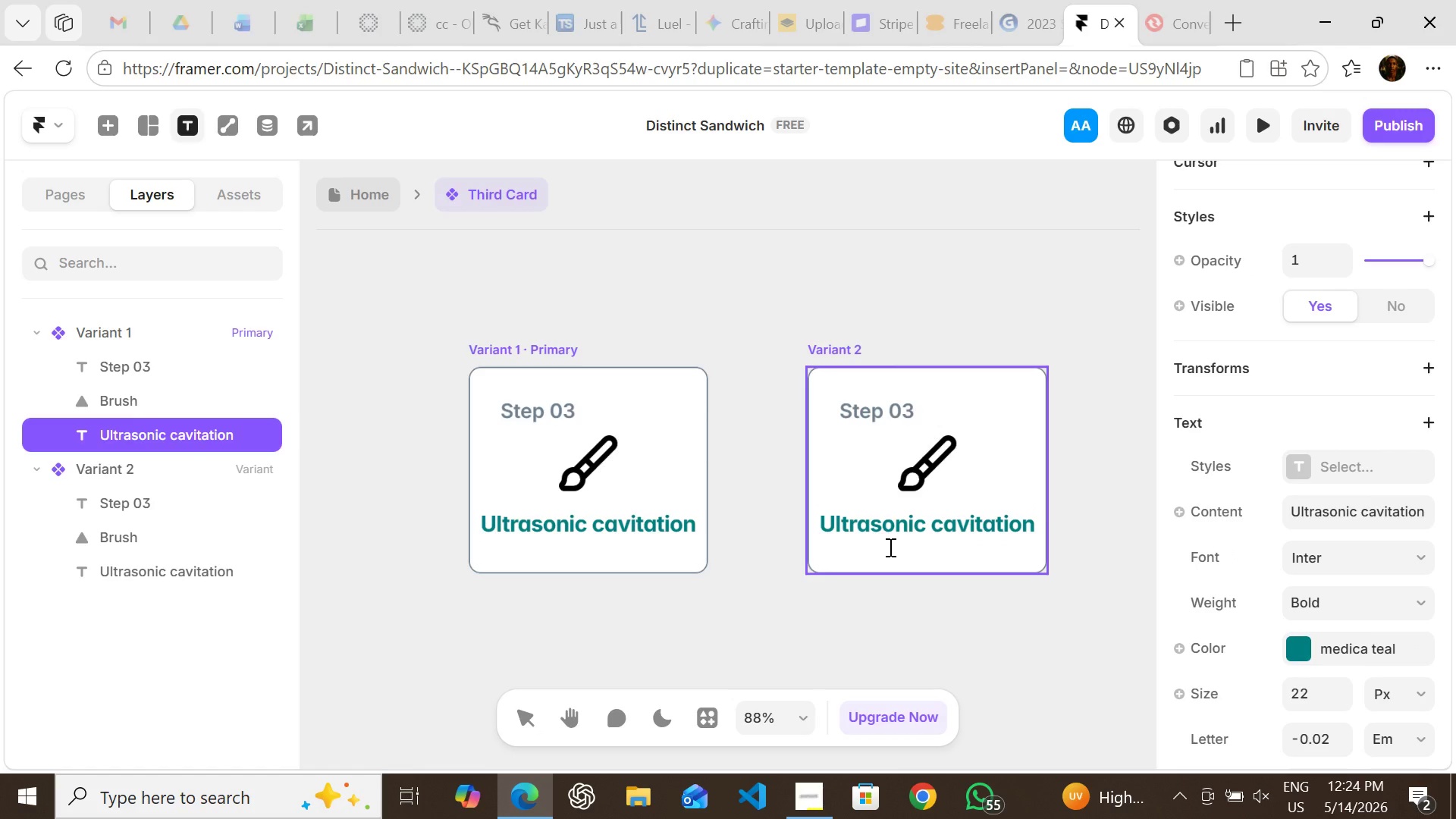 
left_click([889, 547])
 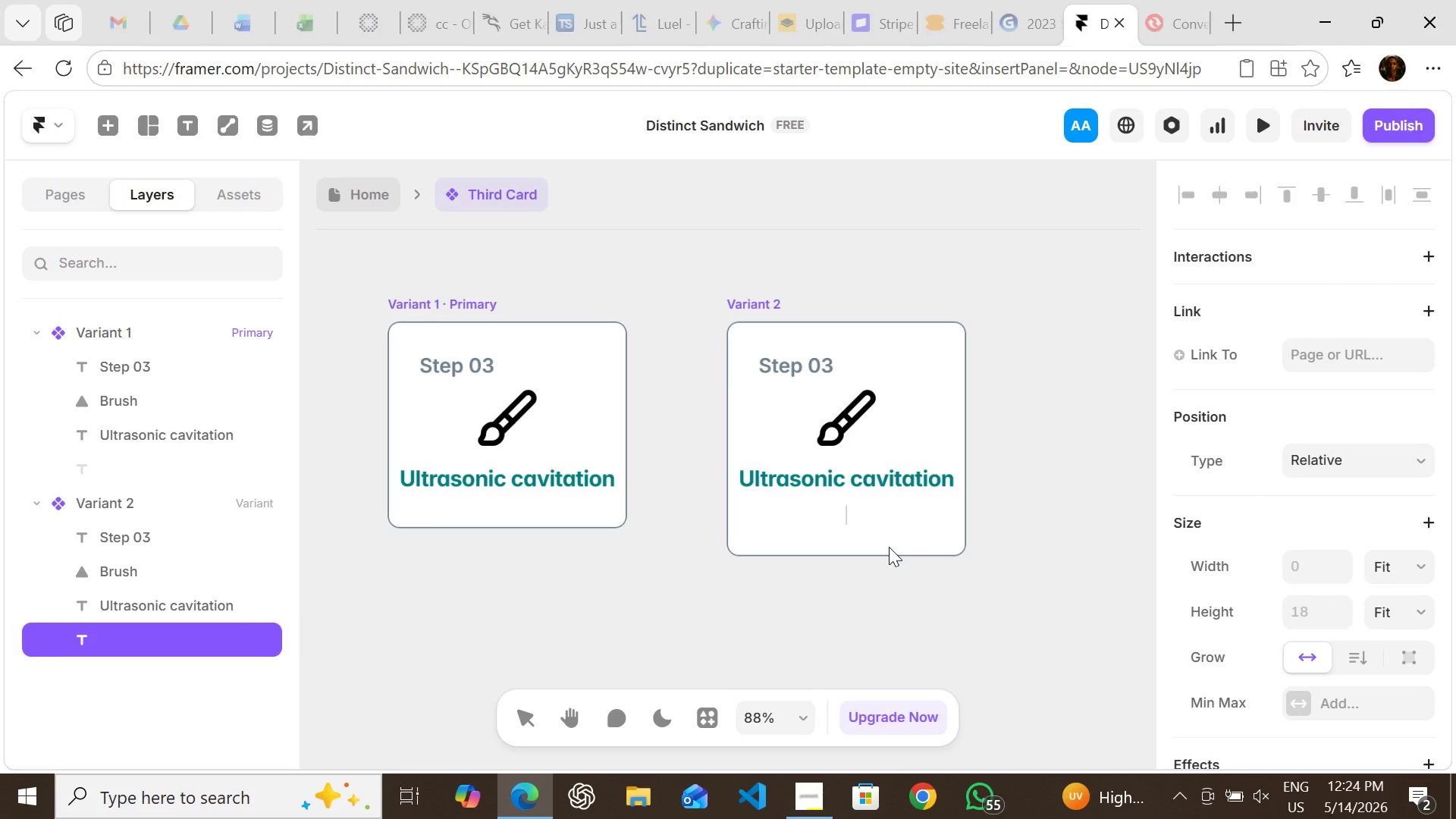 
wait(10.25)
 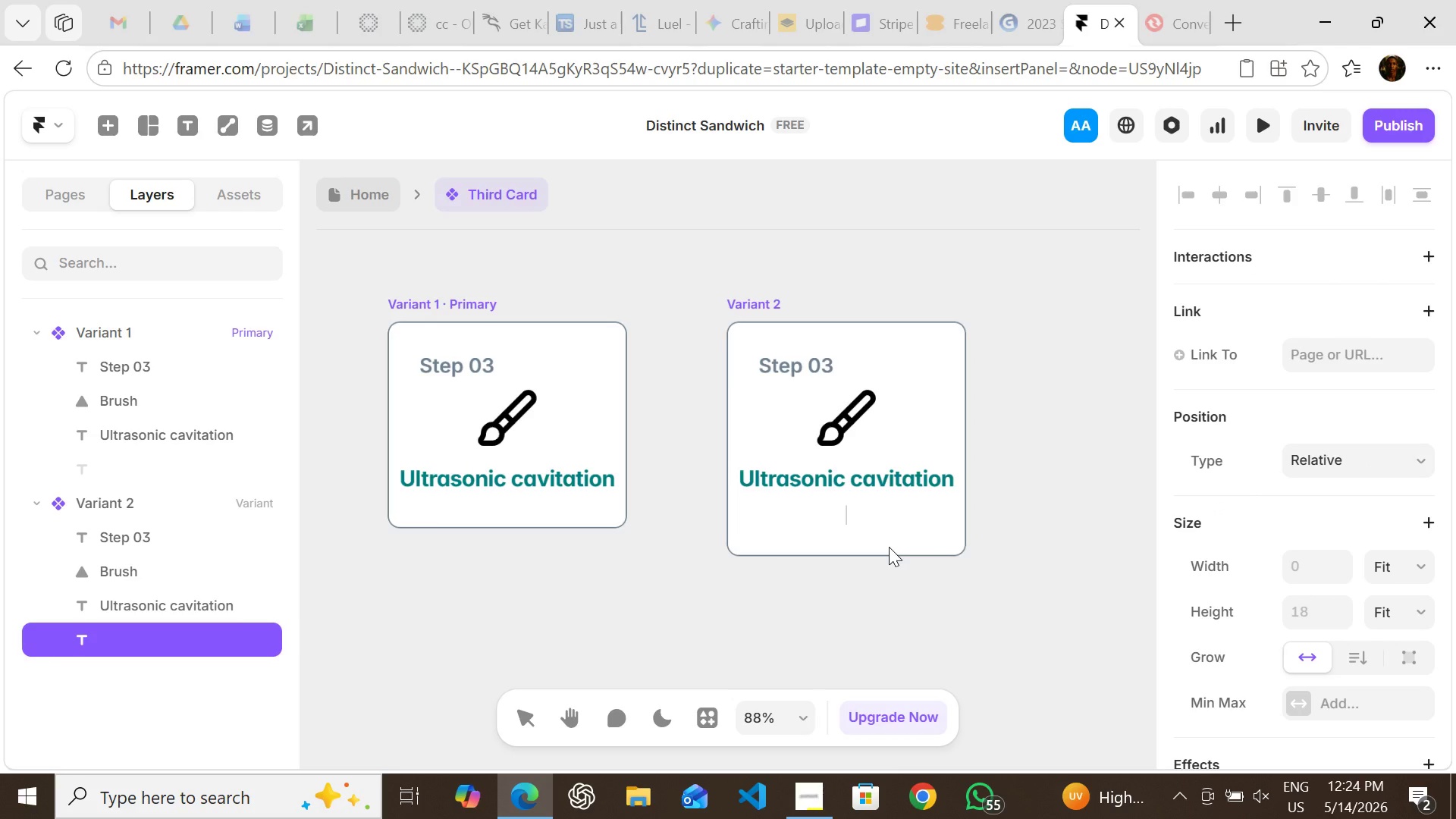 
type(Hign)
key(Backspace)
type(h Frquency )
 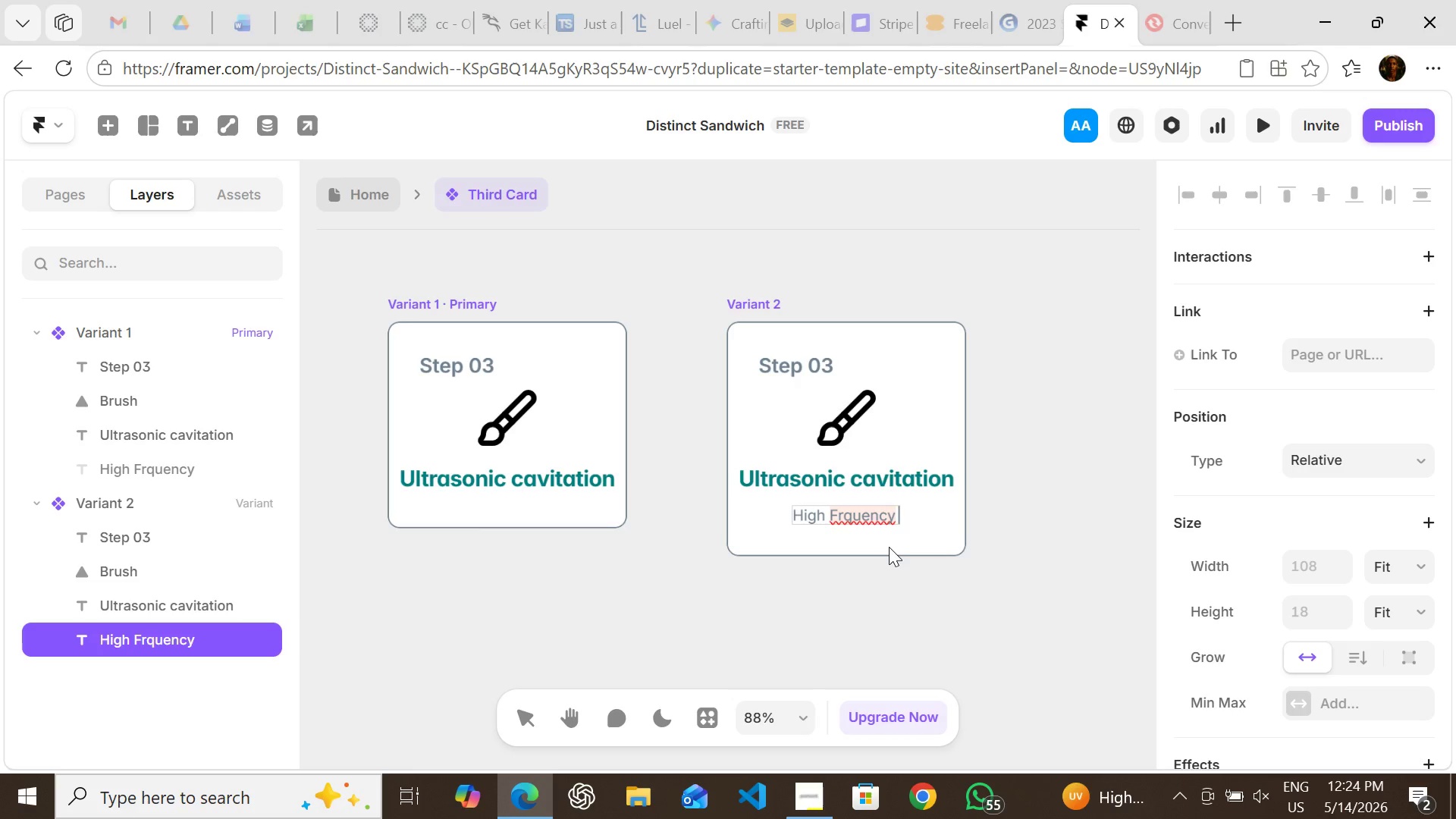 
wait(5.39)
 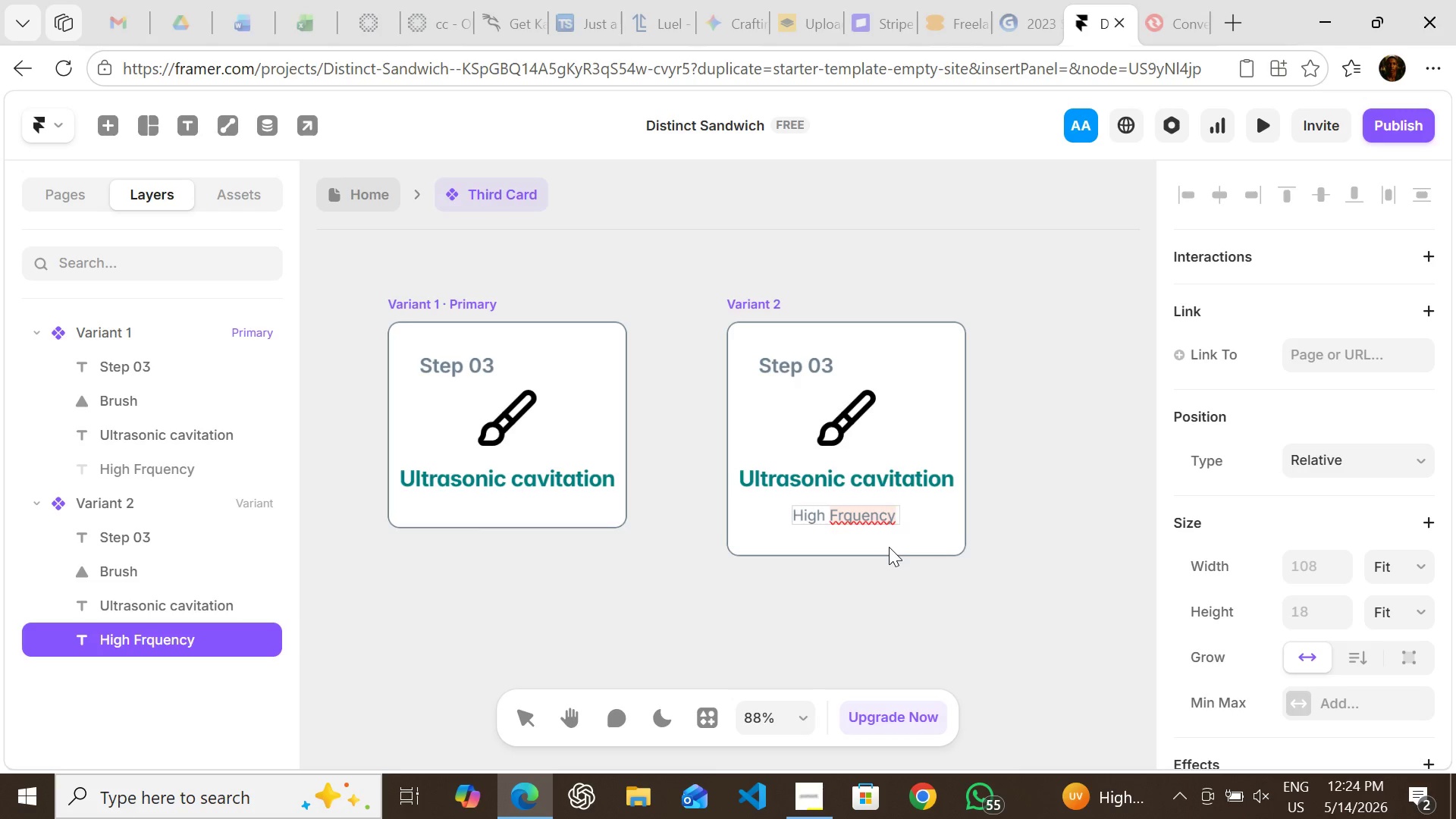 
left_click([858, 519])
 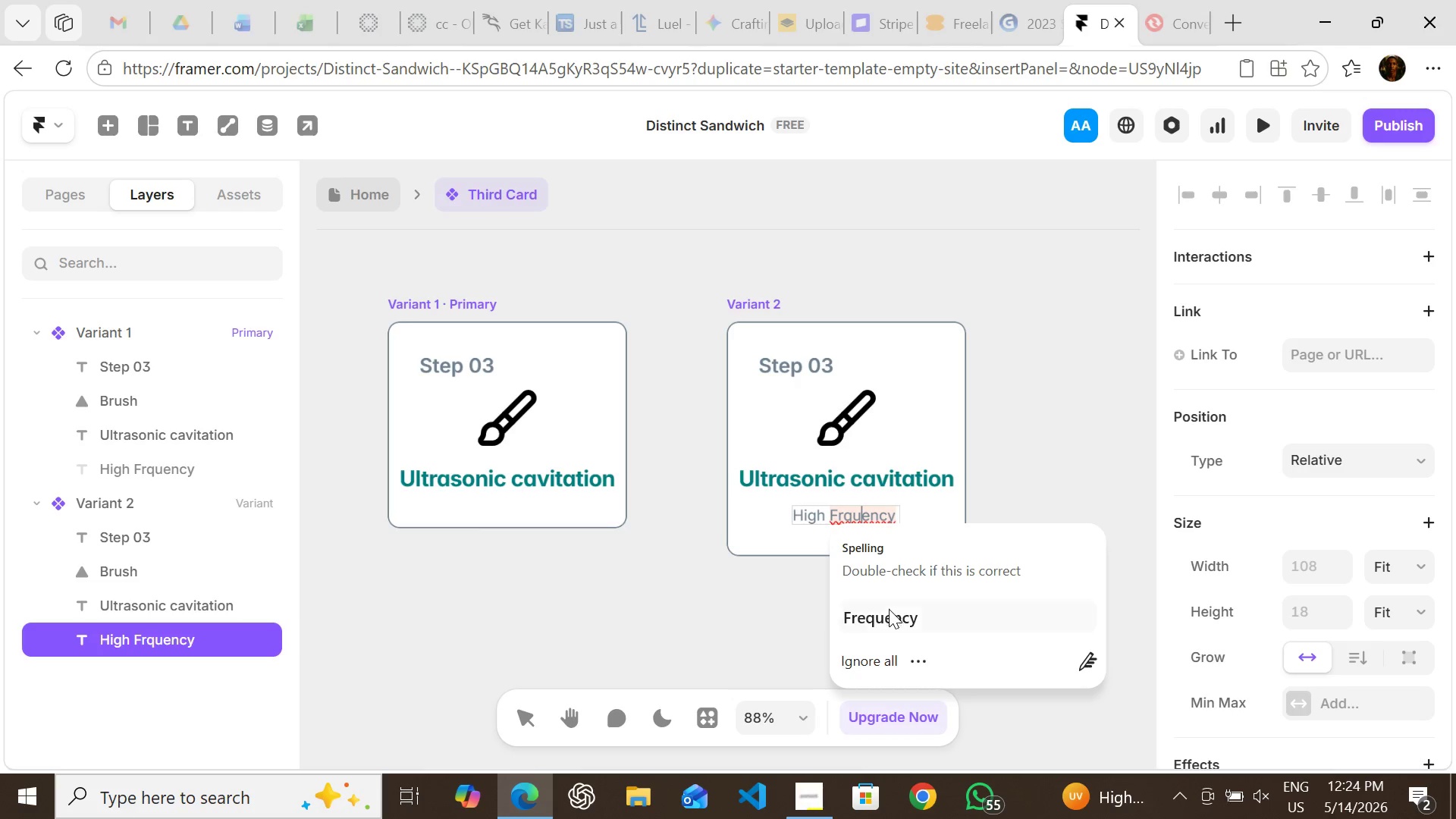 
left_click([891, 613])
 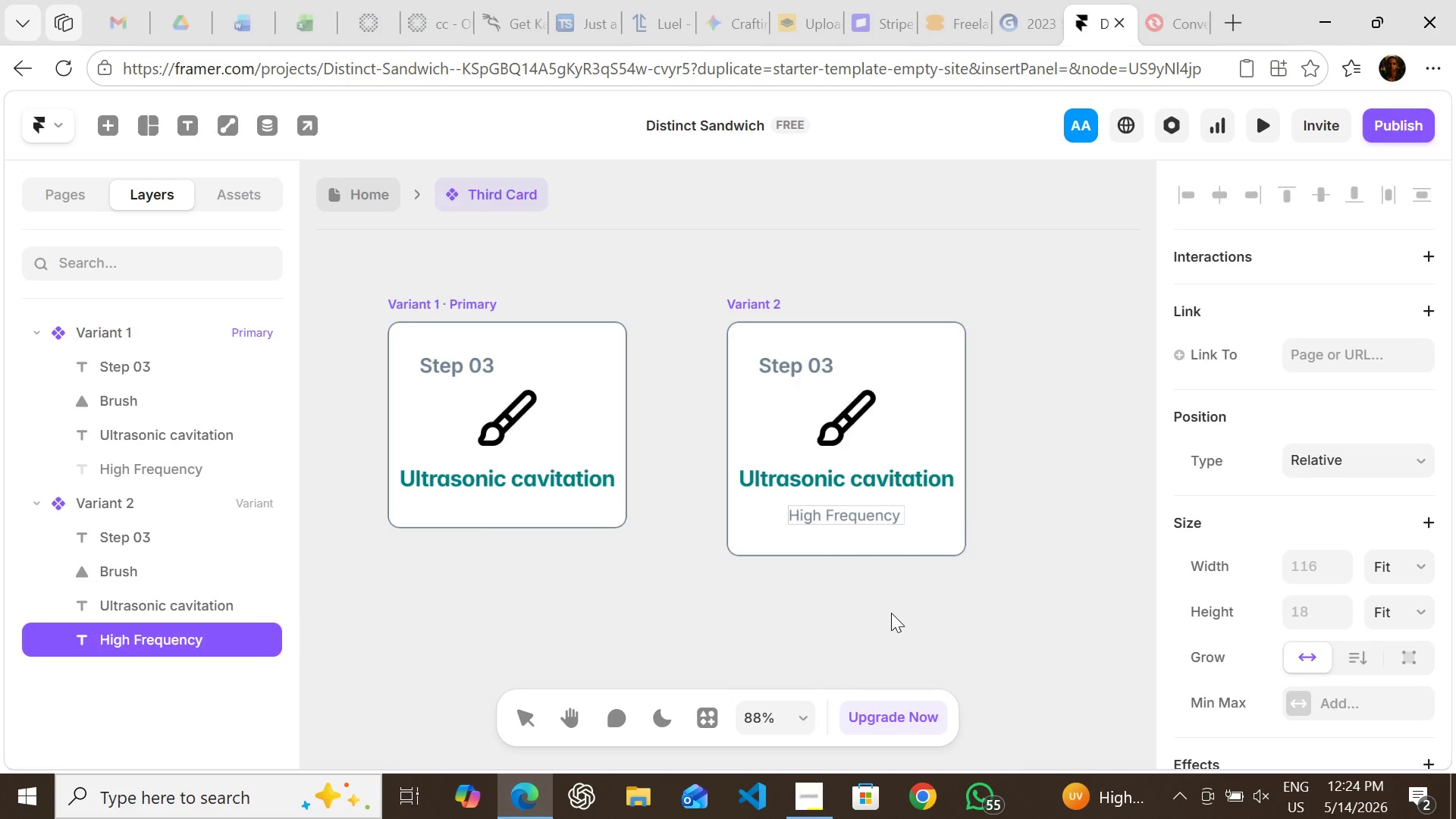 
hold_key(key=ArrowLeft, duration=0.77)
 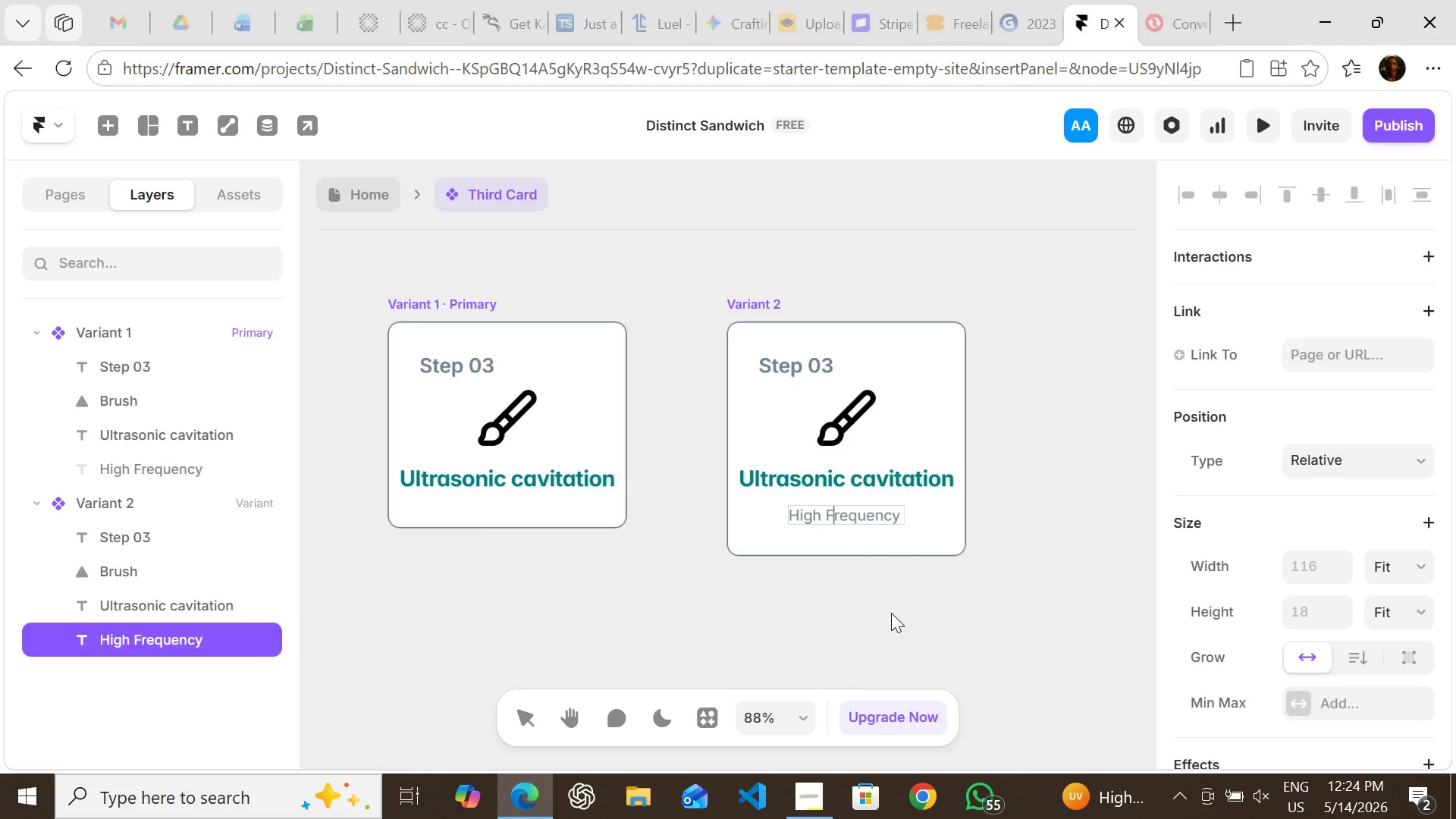 
key(ArrowLeft)
 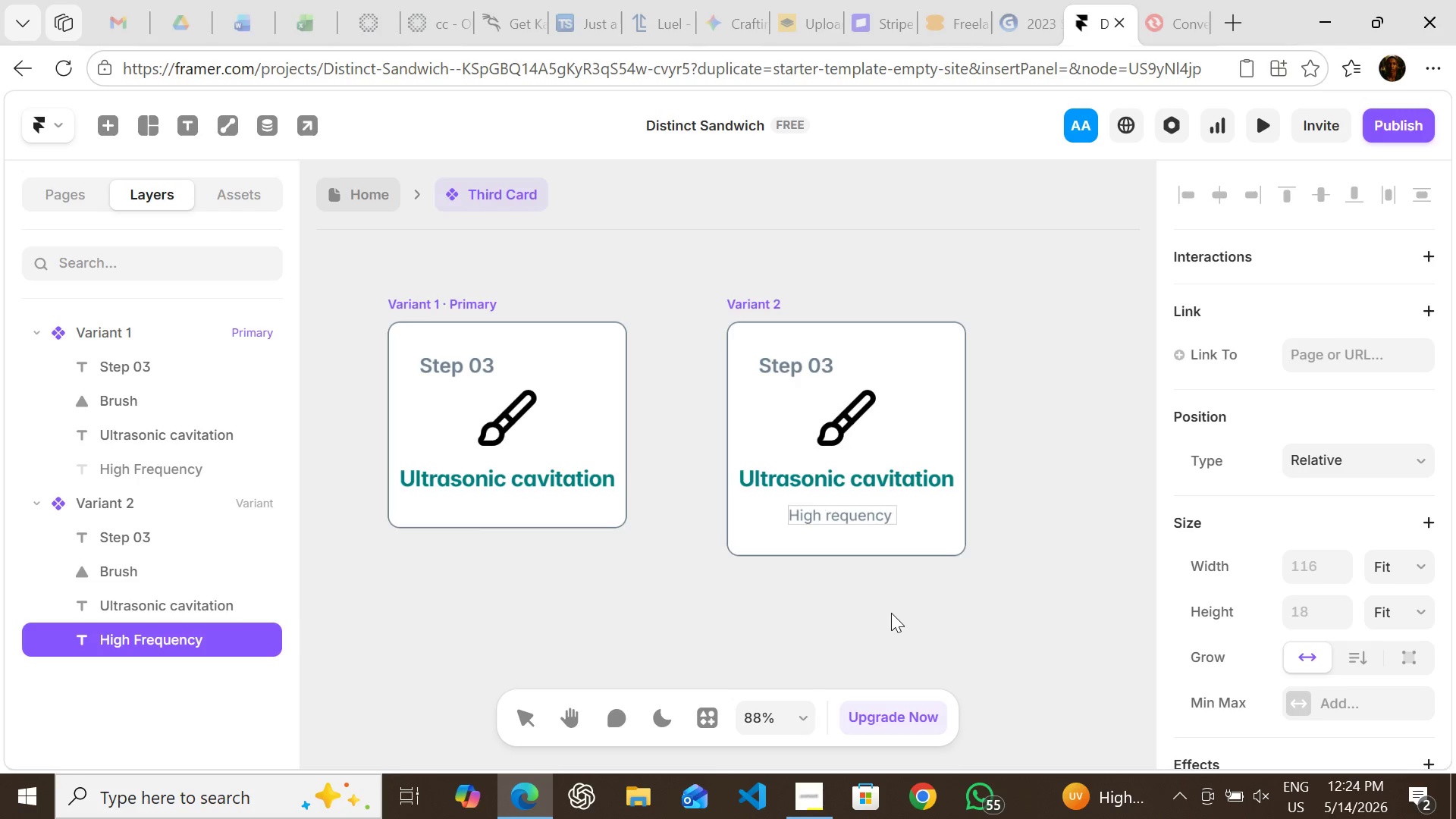 
key(Backspace)
 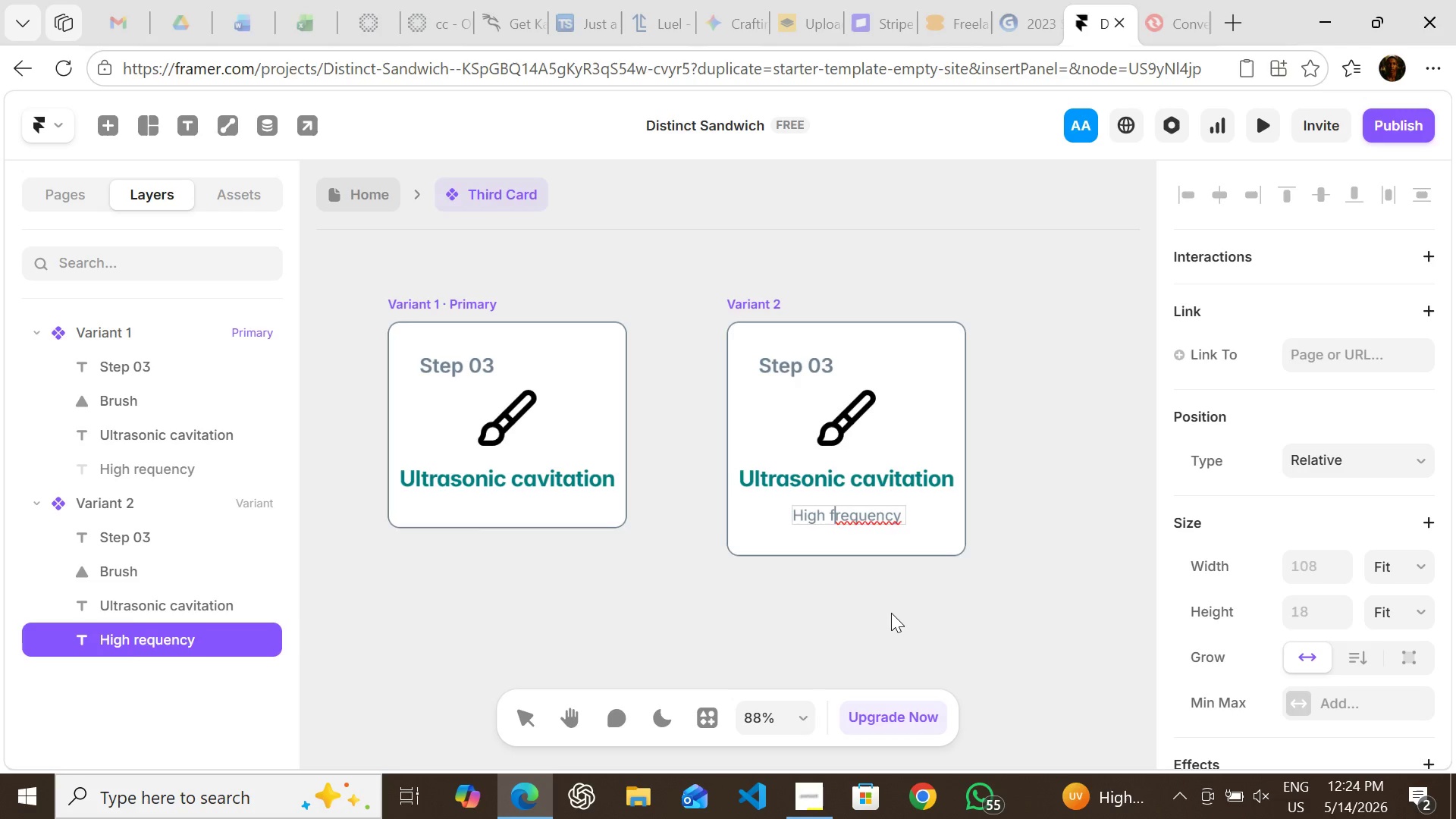 
key(F)
 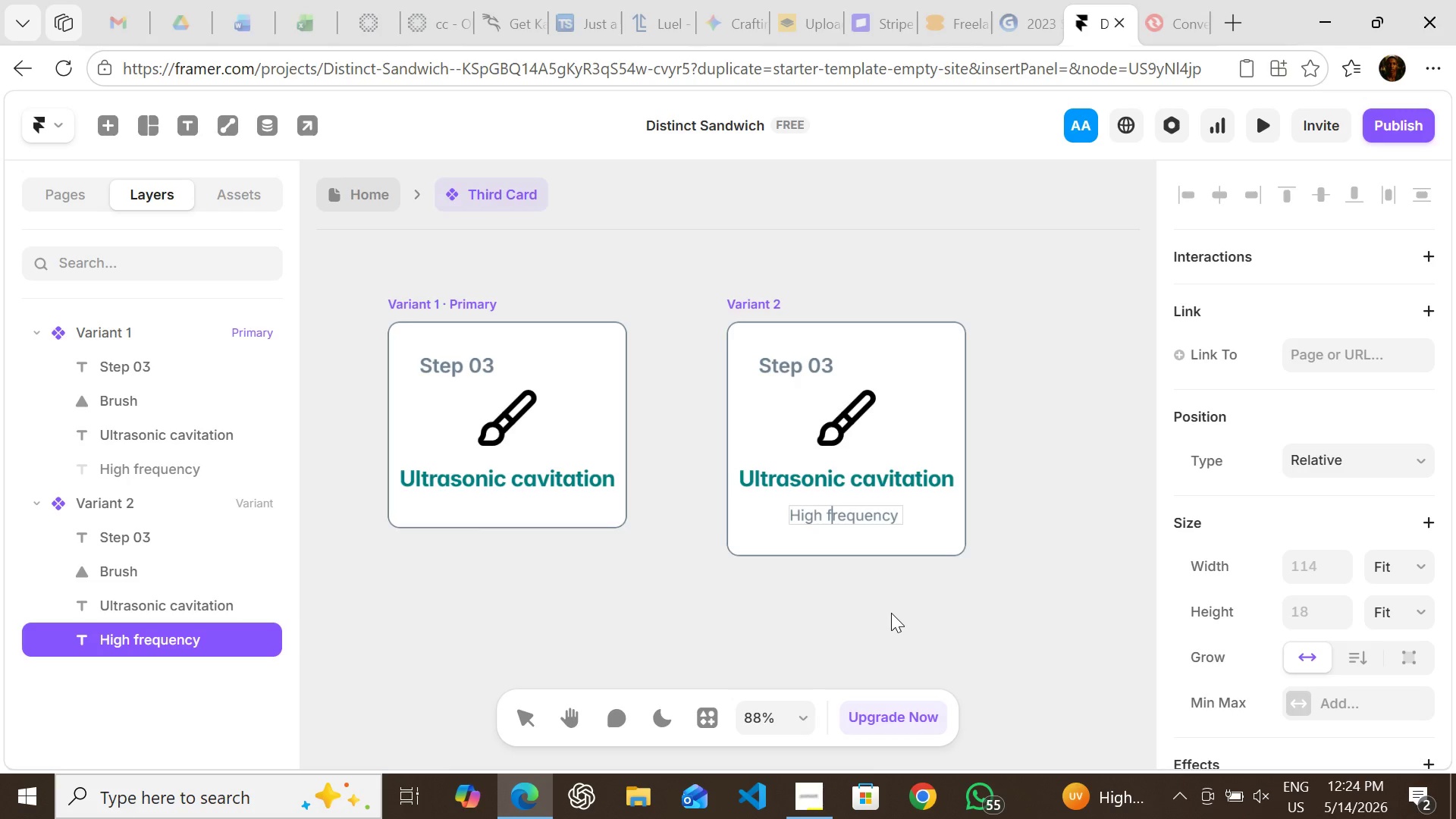 
key(ArrowLeft)
 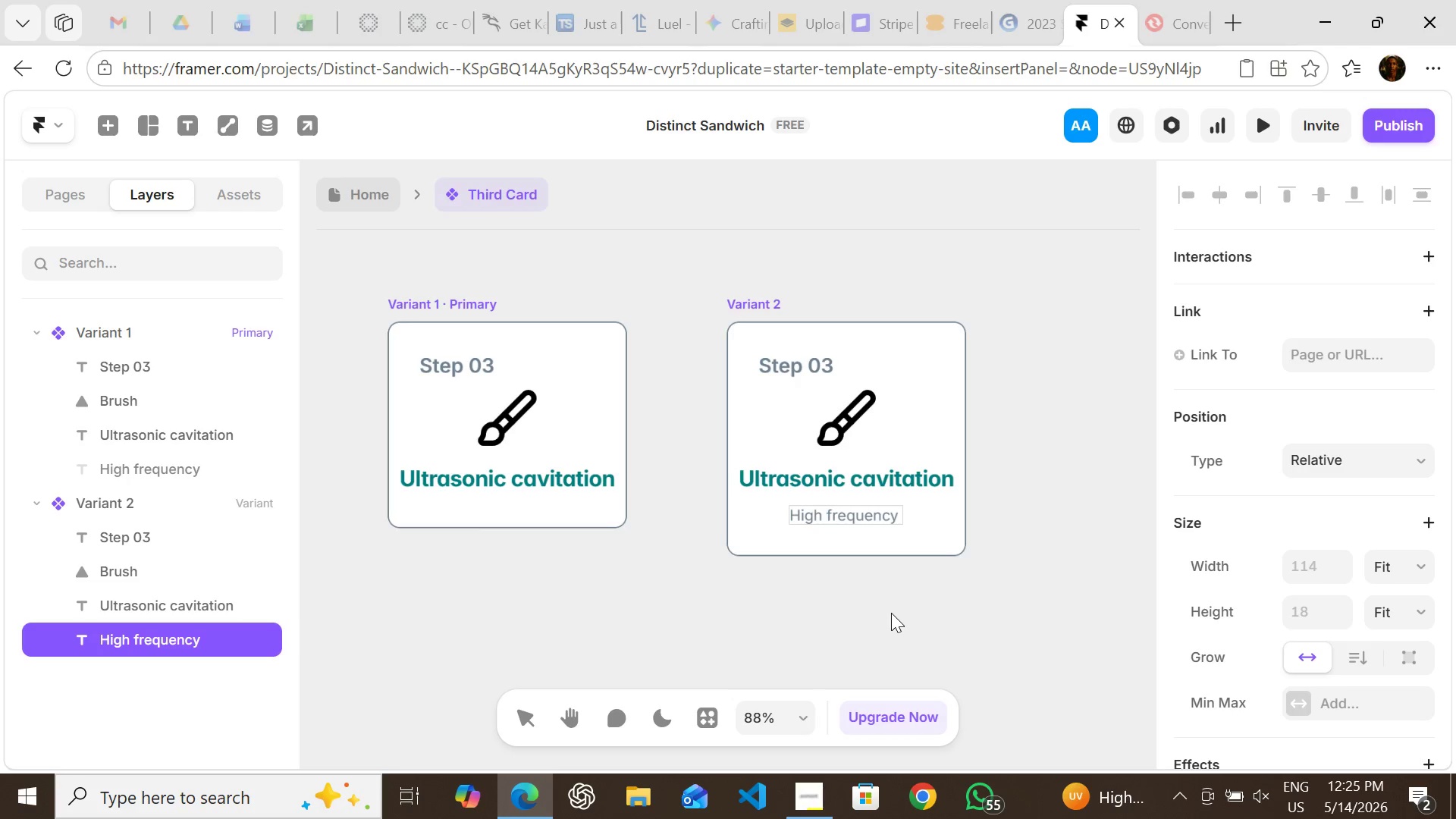 
key(Backspace)
 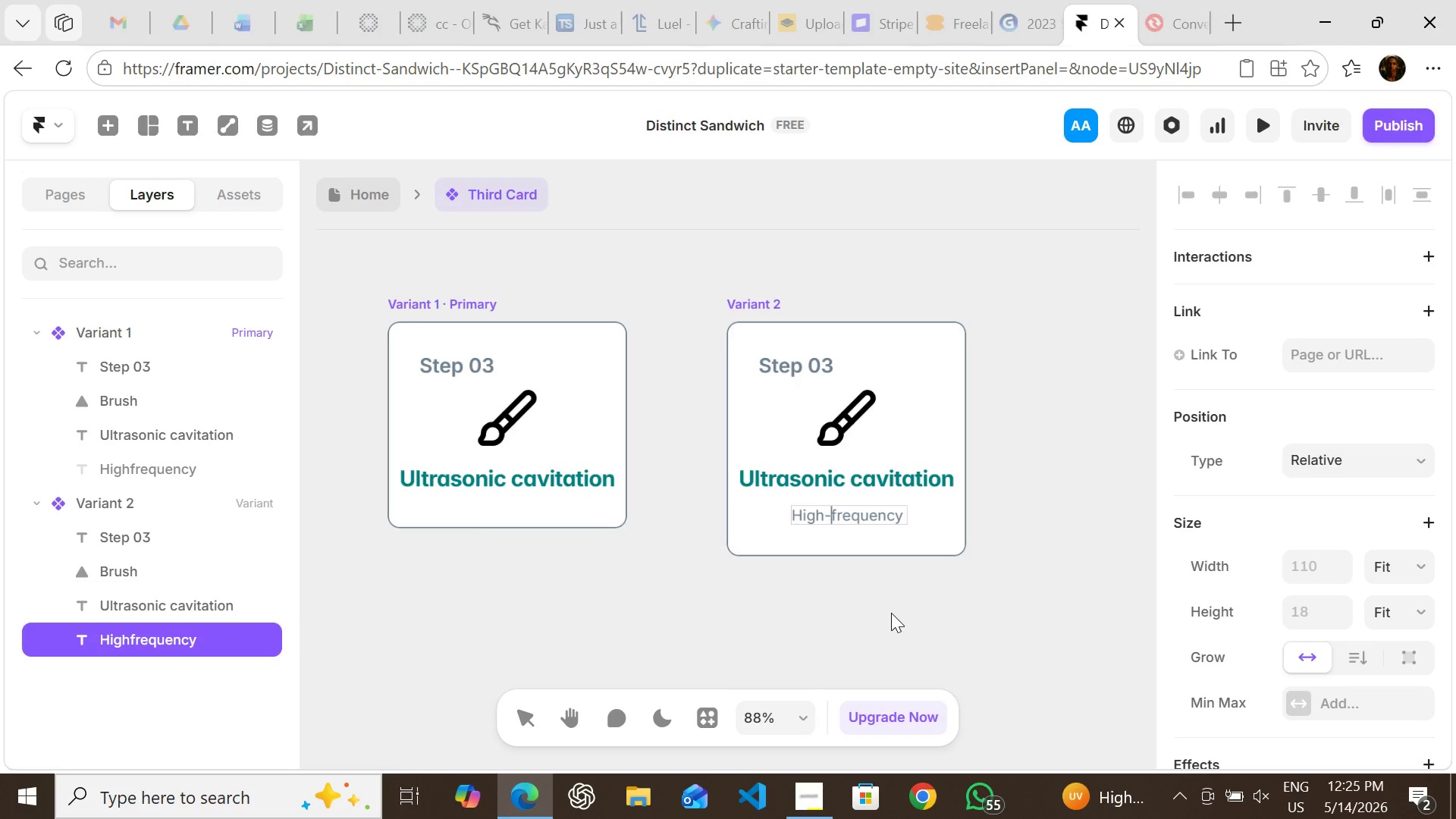 
key(Minus)
 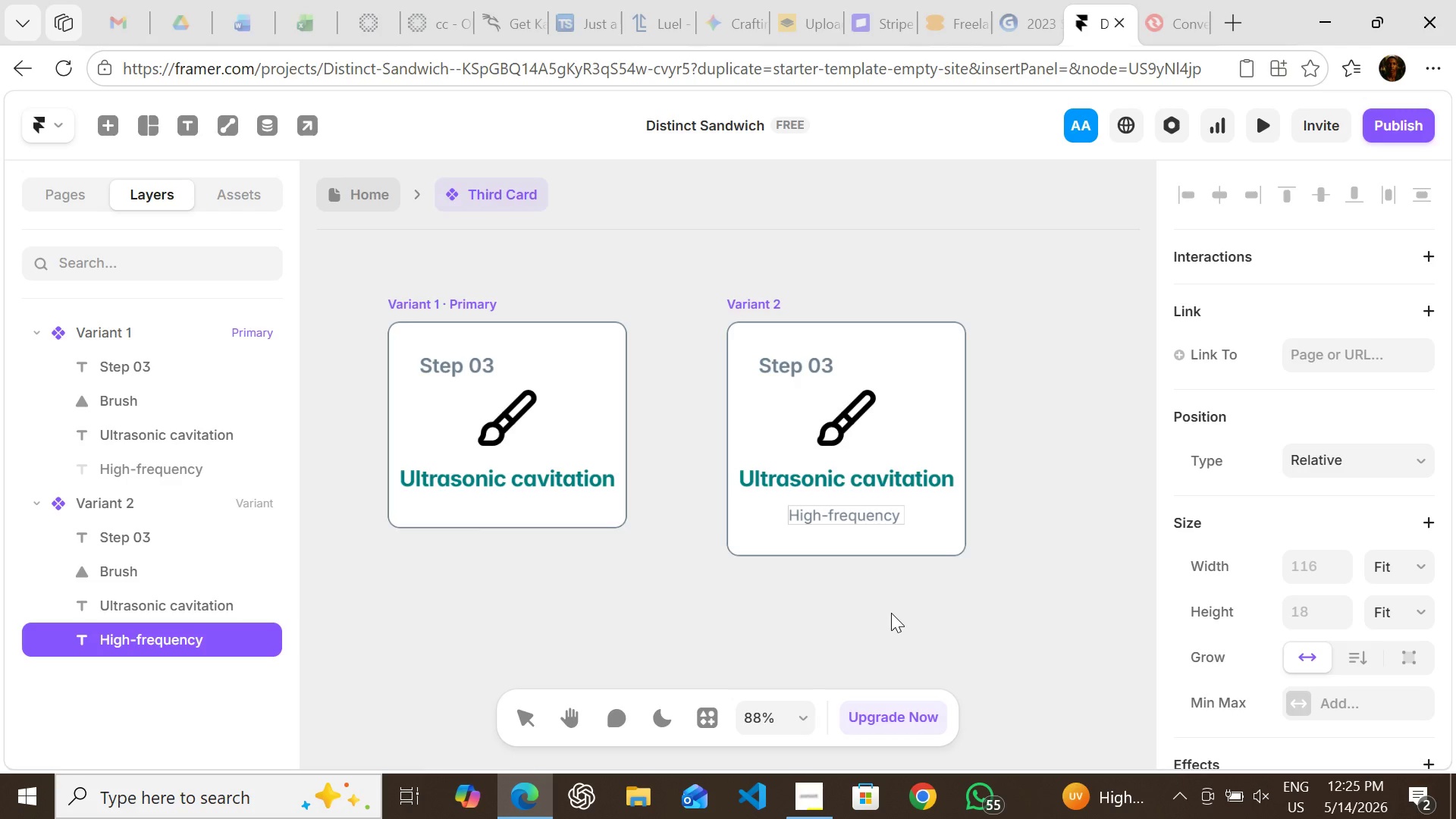 
hold_key(key=ArrowRight, duration=0.94)
 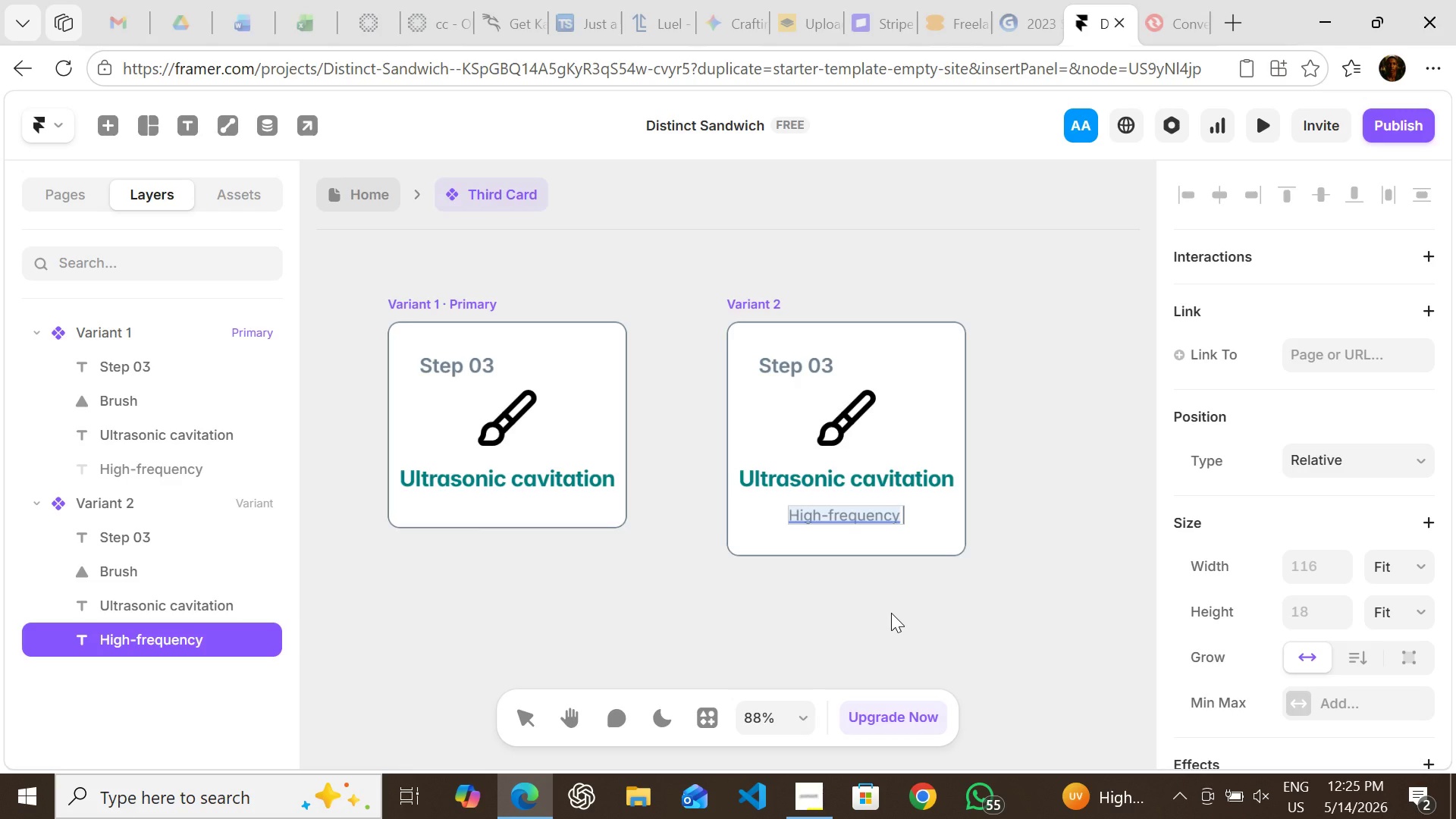 
type(spon)
 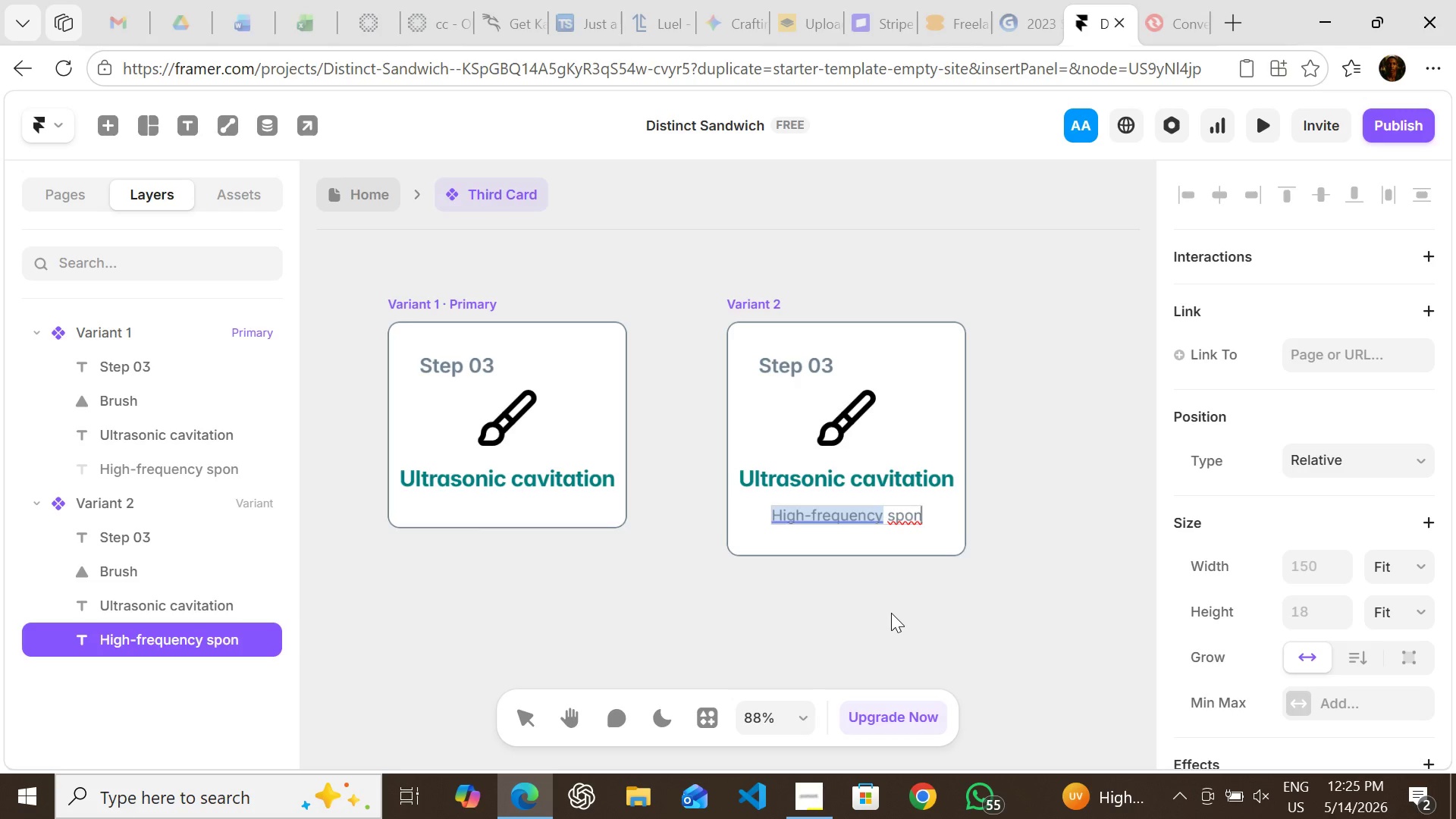 
key(Backspace)
key(Backspace)
key(Backspace)
type(ound)
 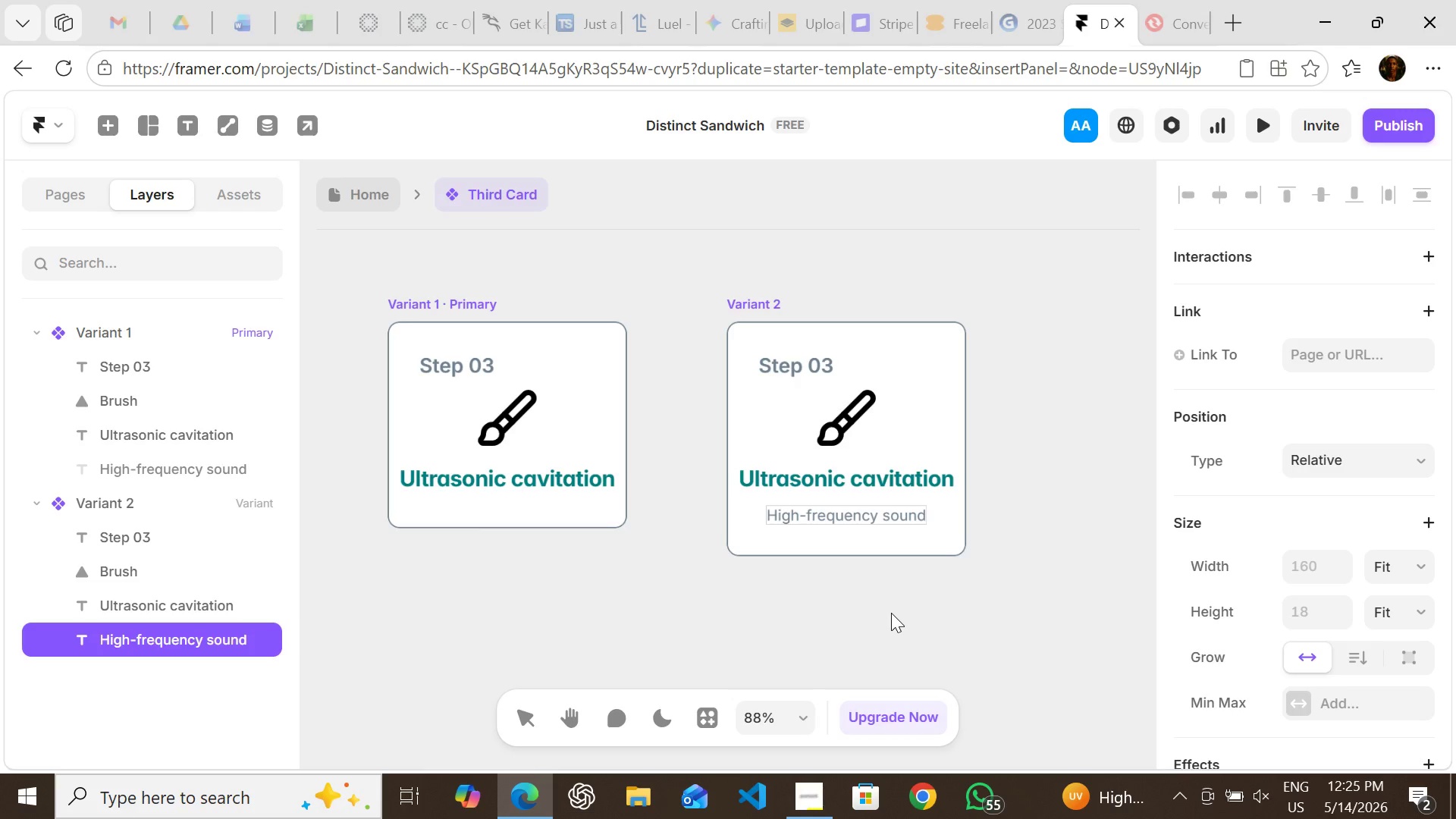 
hold_key(key=ArrowLeft, duration=1.08)
 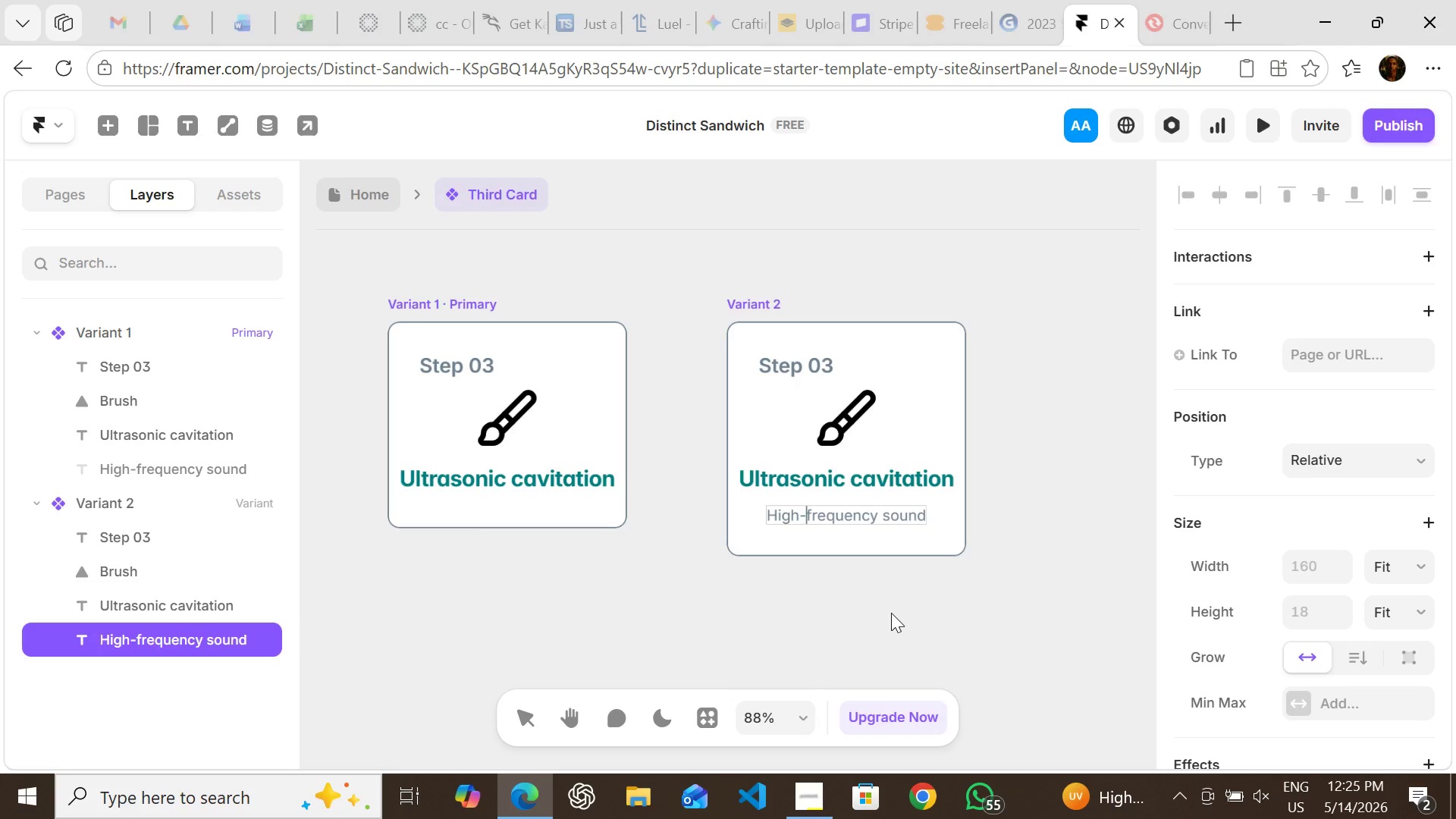 
key(Backspace)
 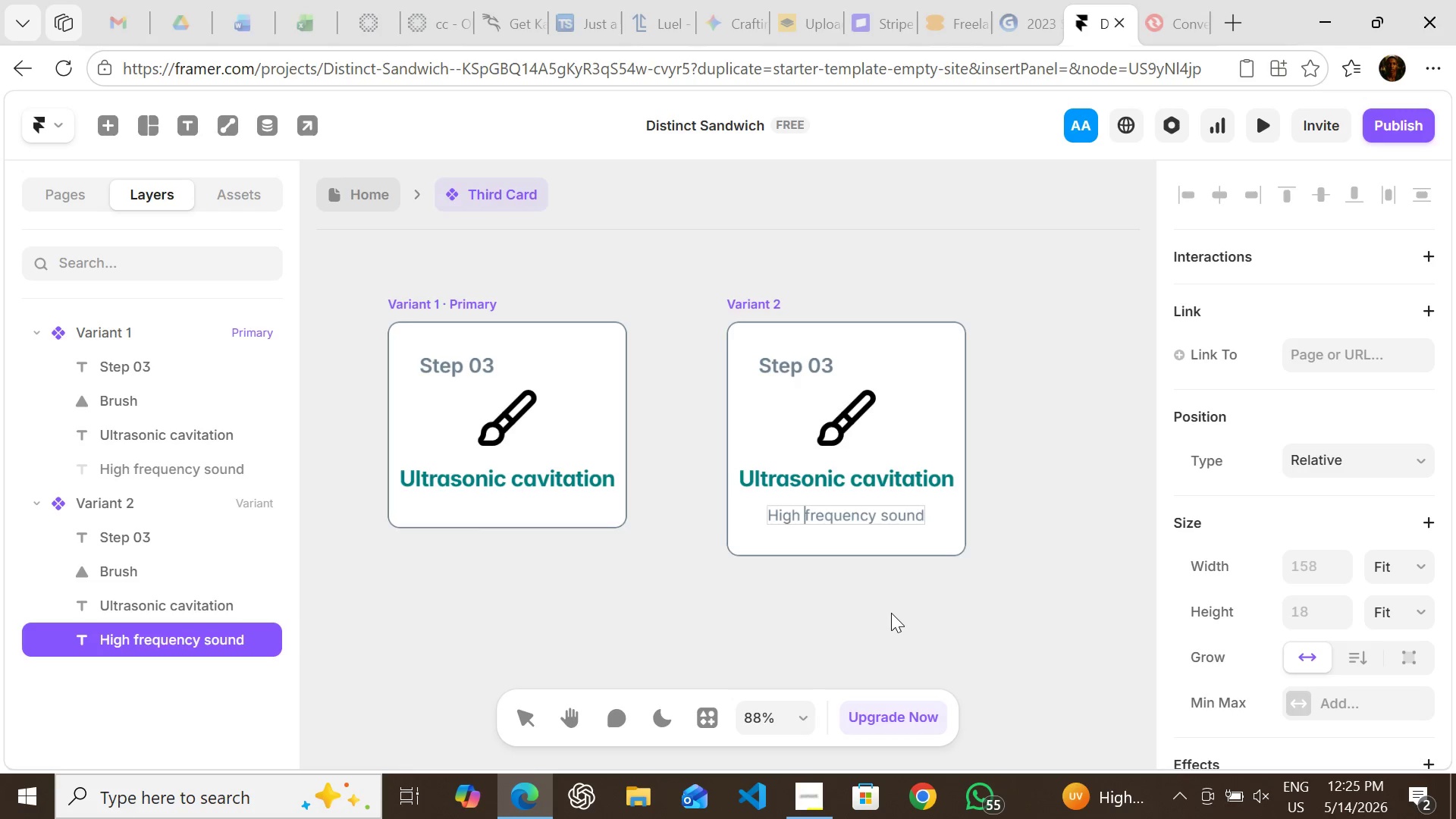 
key(Space)
 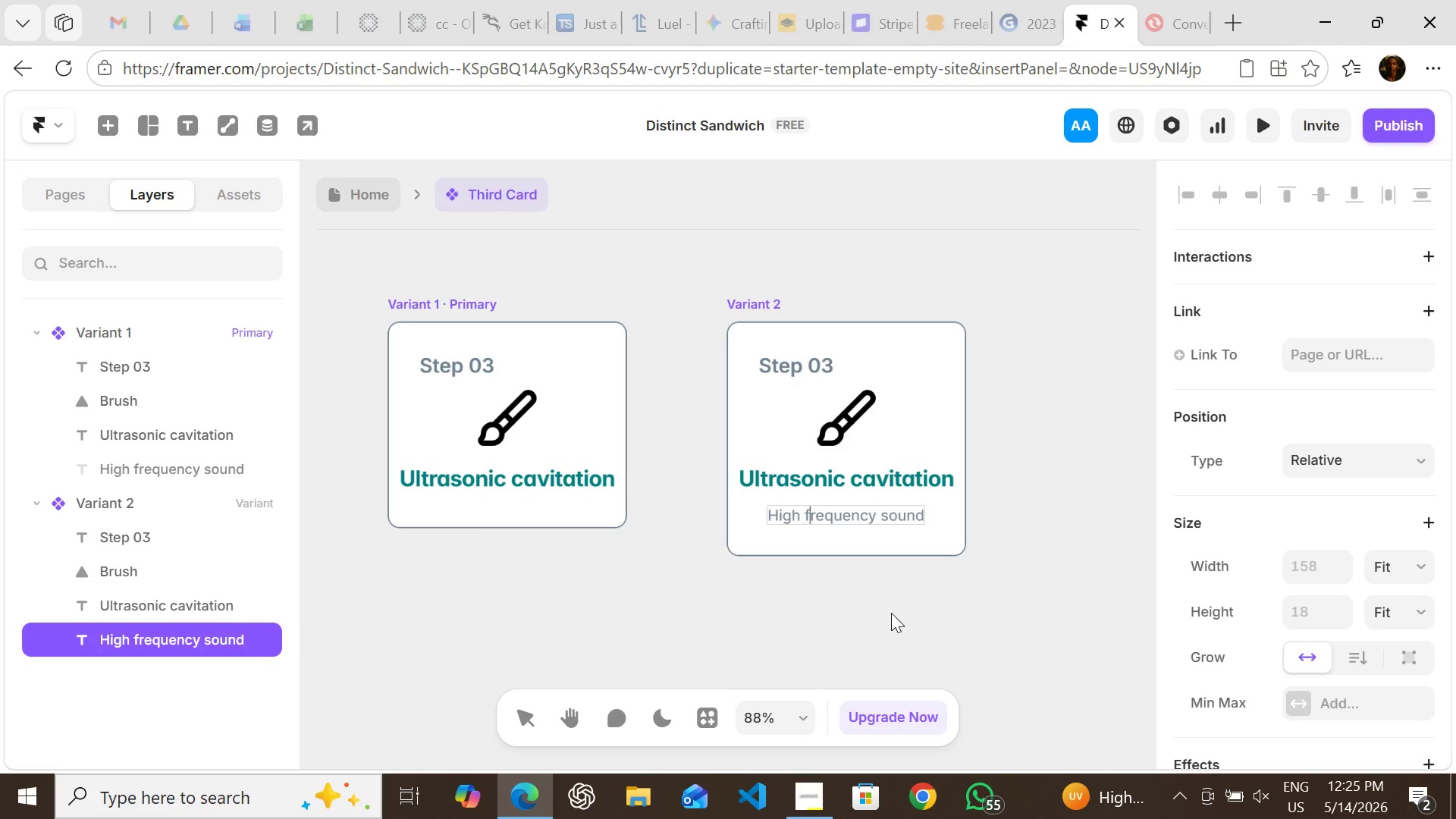 
hold_key(key=ArrowRight, duration=1.19)
 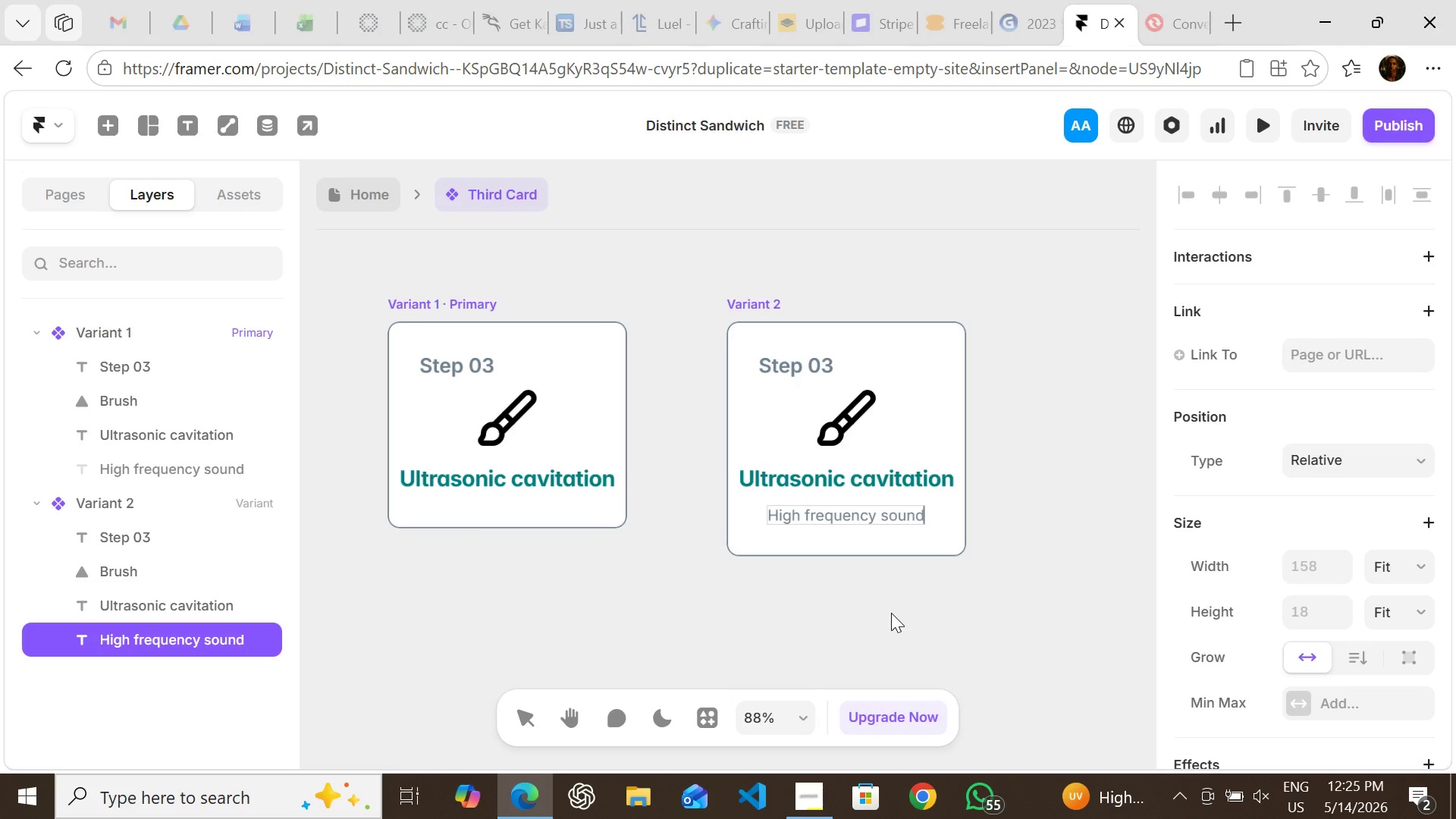 
type( waves )
 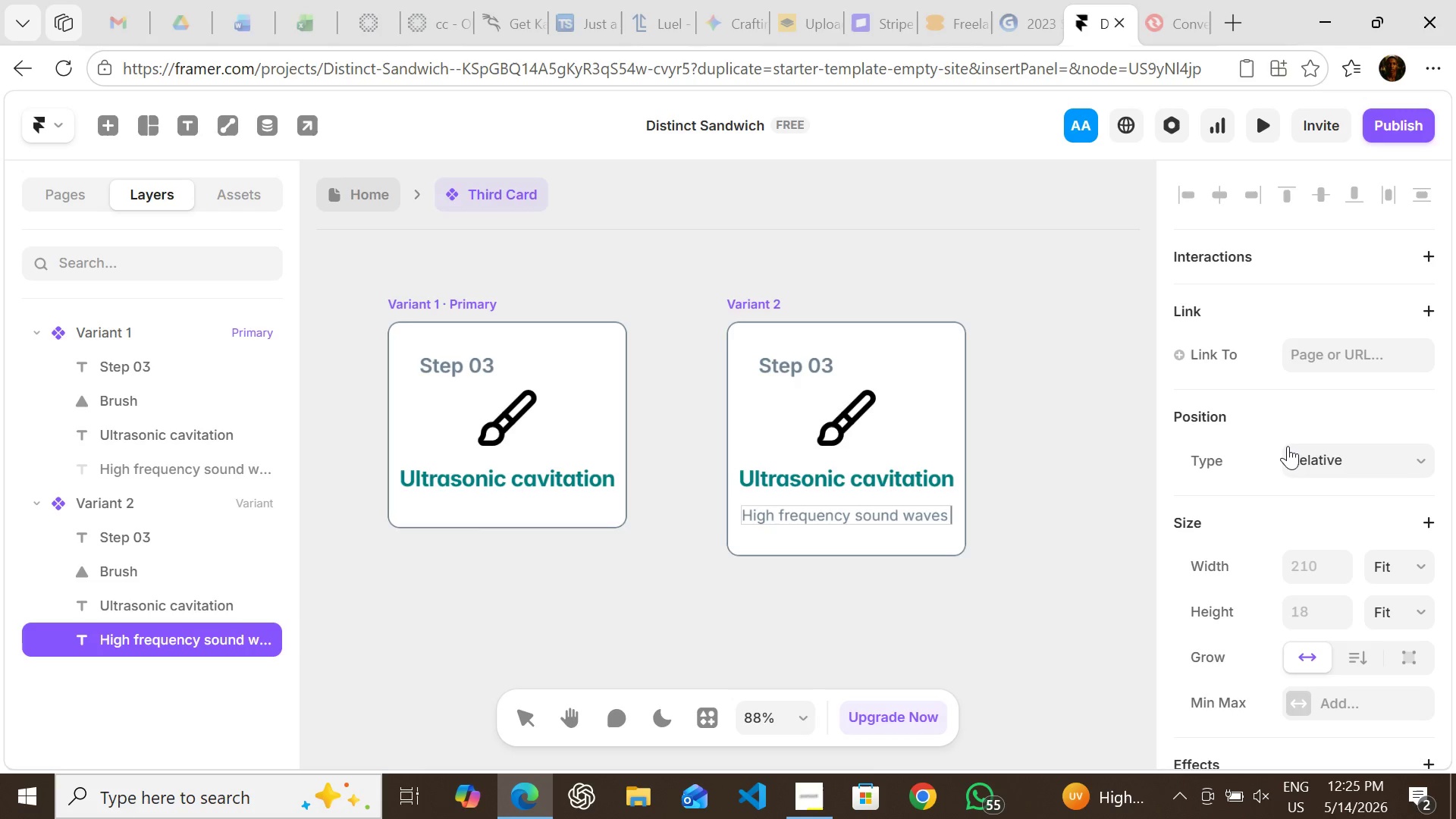 
left_click([1394, 556])
 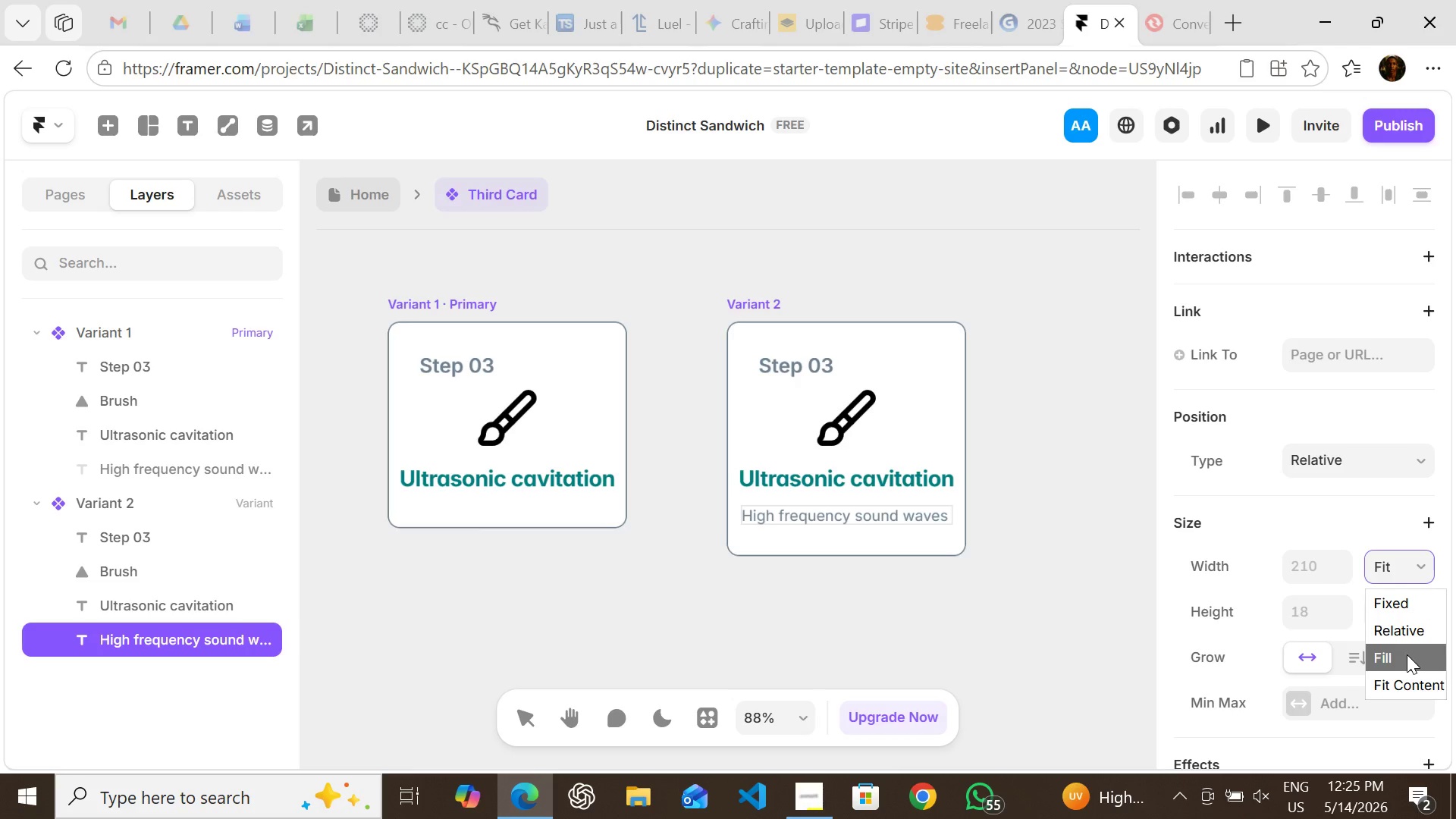 
left_click([1407, 654])
 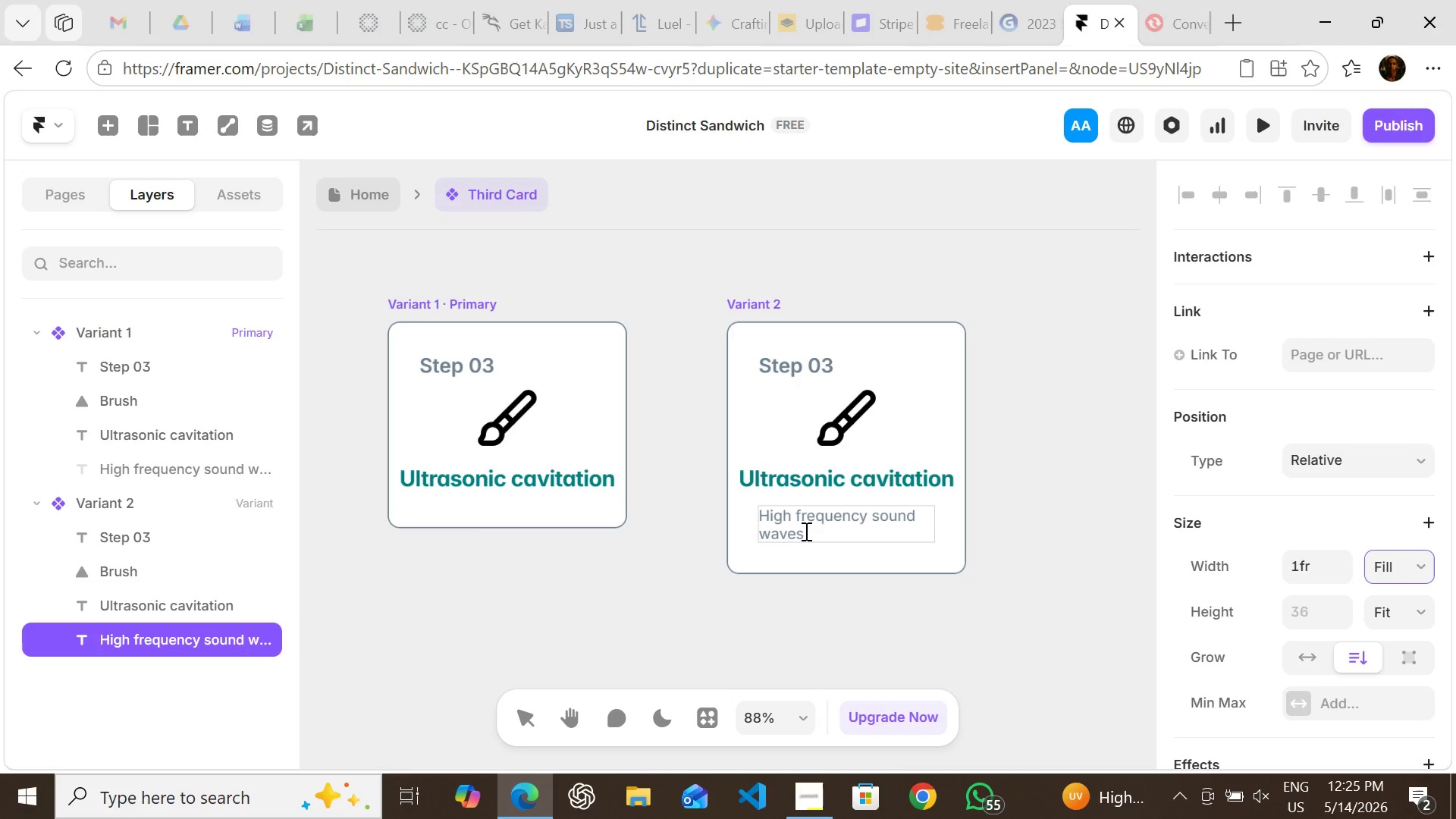 
left_click([807, 531])
 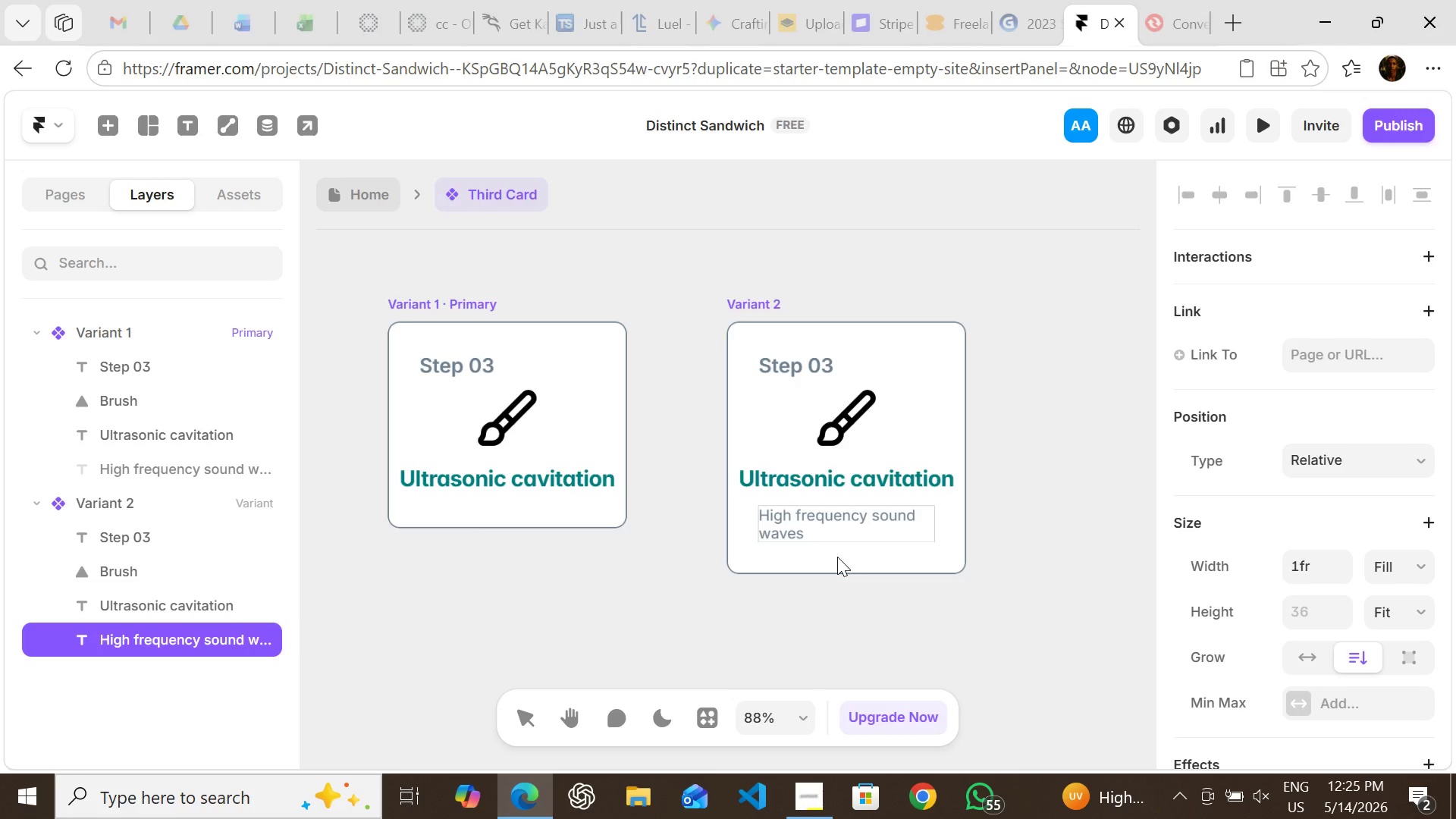 
type(create micrisci)
key(Backspace)
type(opic )
 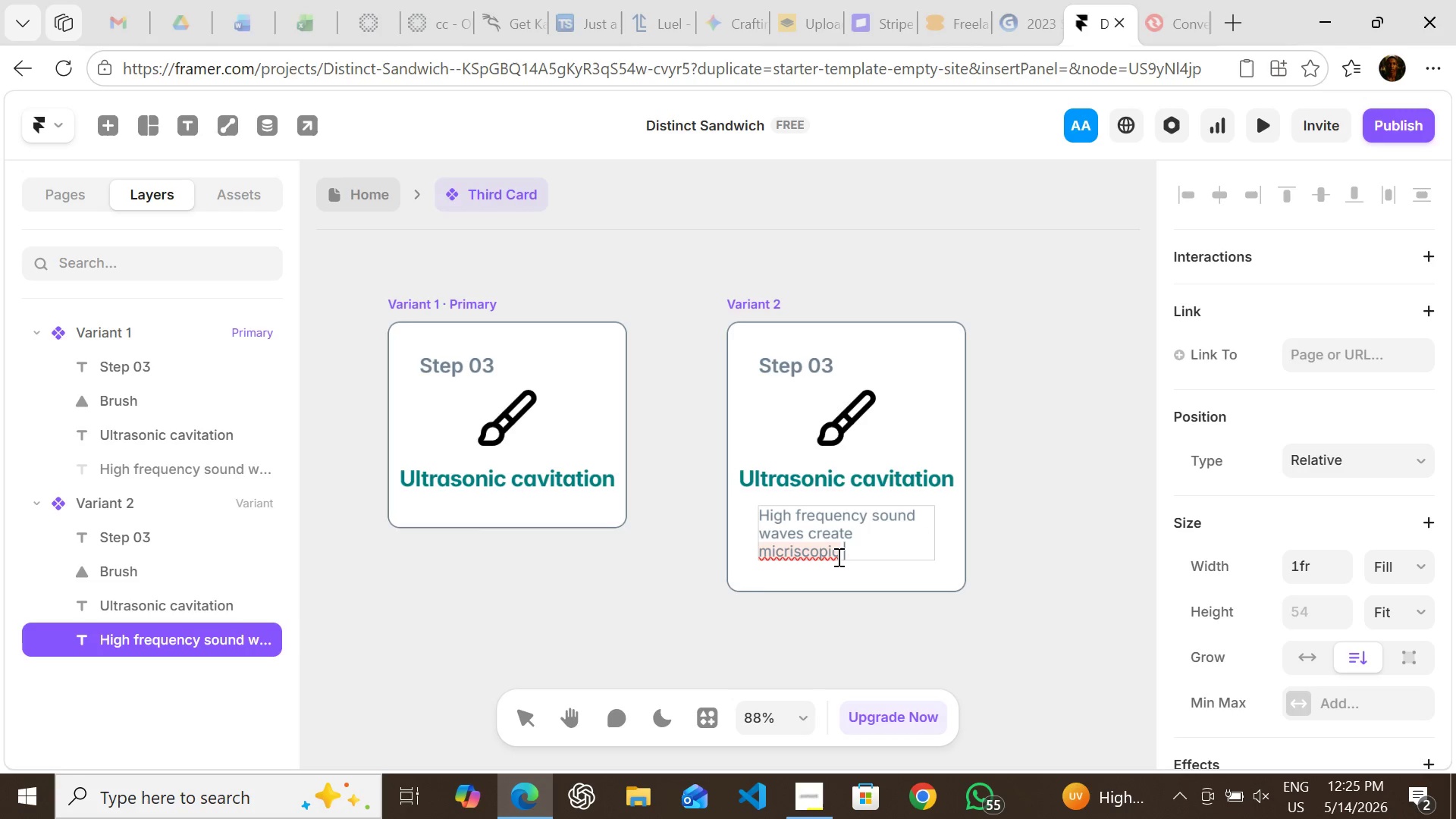 
left_click([837, 557])
 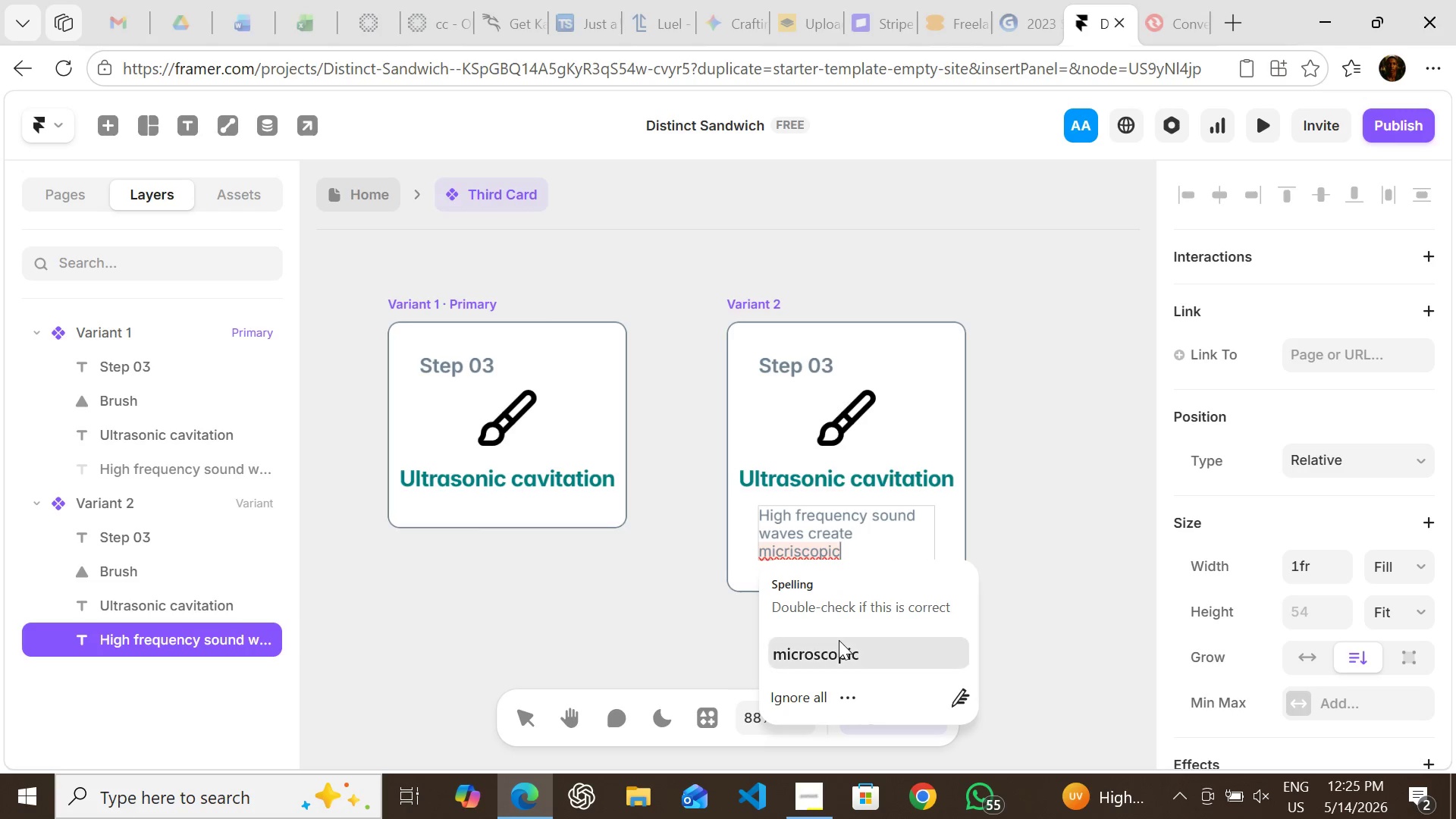 
left_click([839, 640])
 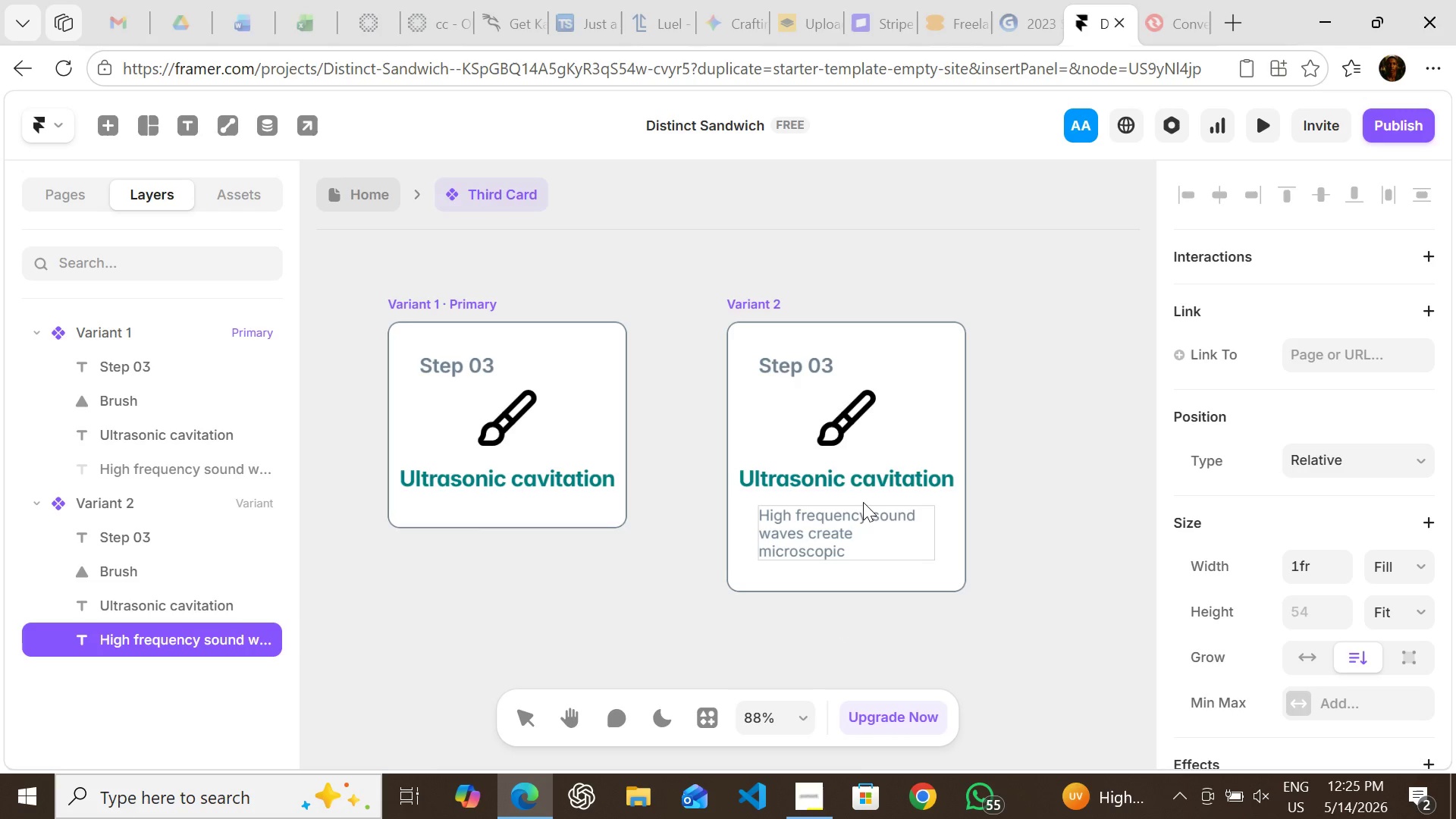 
key(Space)
 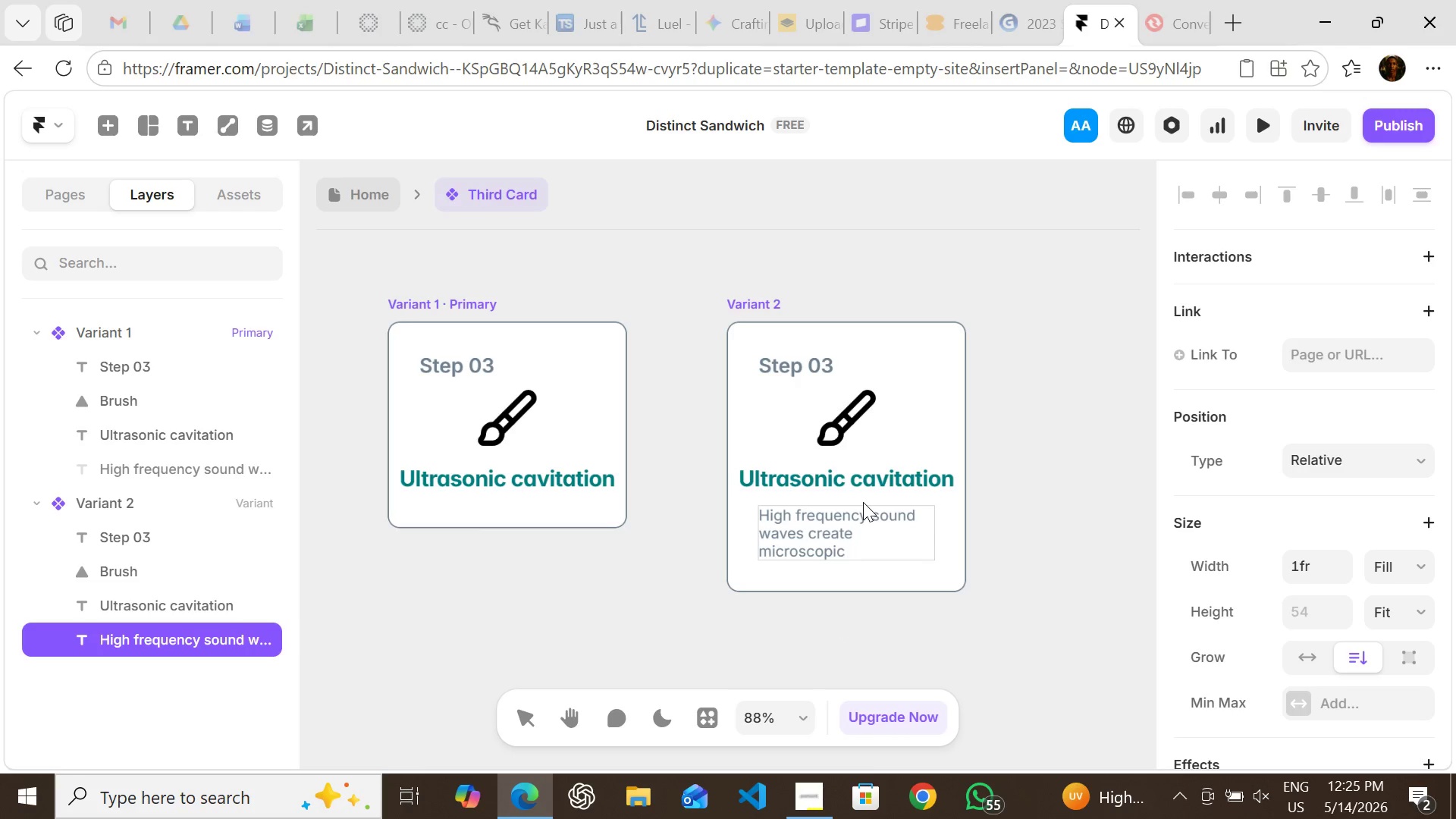 
type(imolosions )
 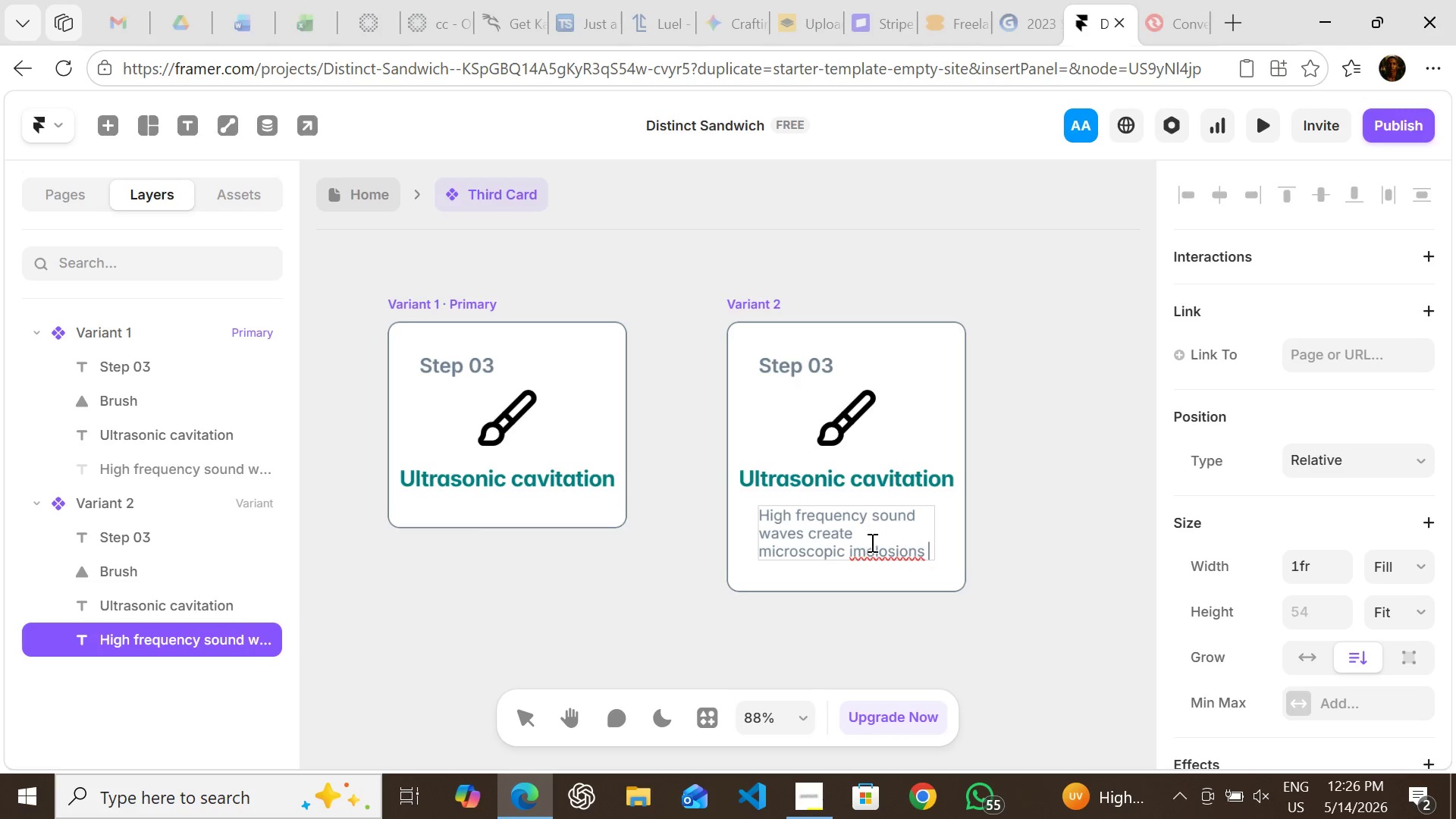 
left_click([871, 542])
 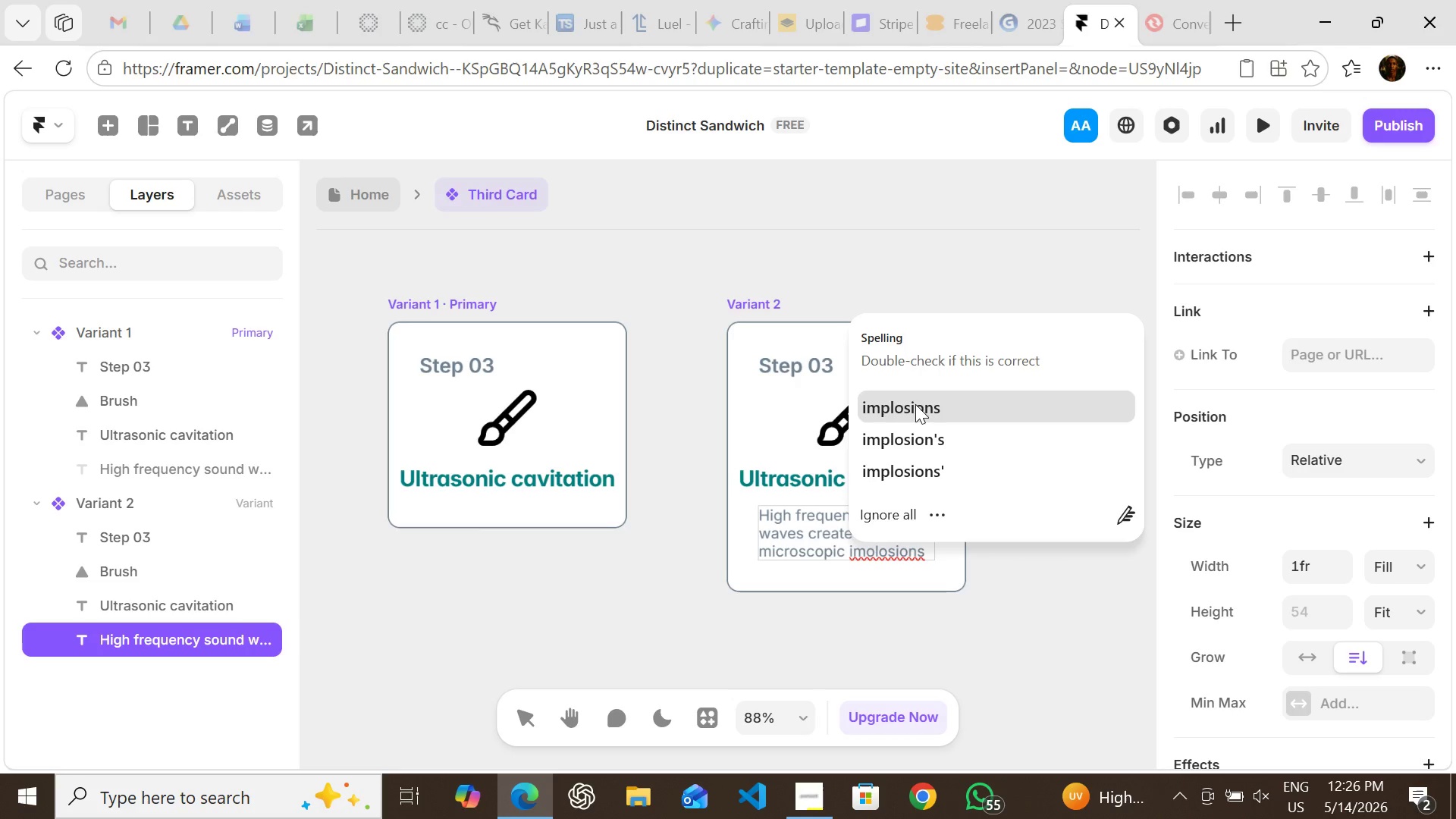 
left_click([915, 404])
 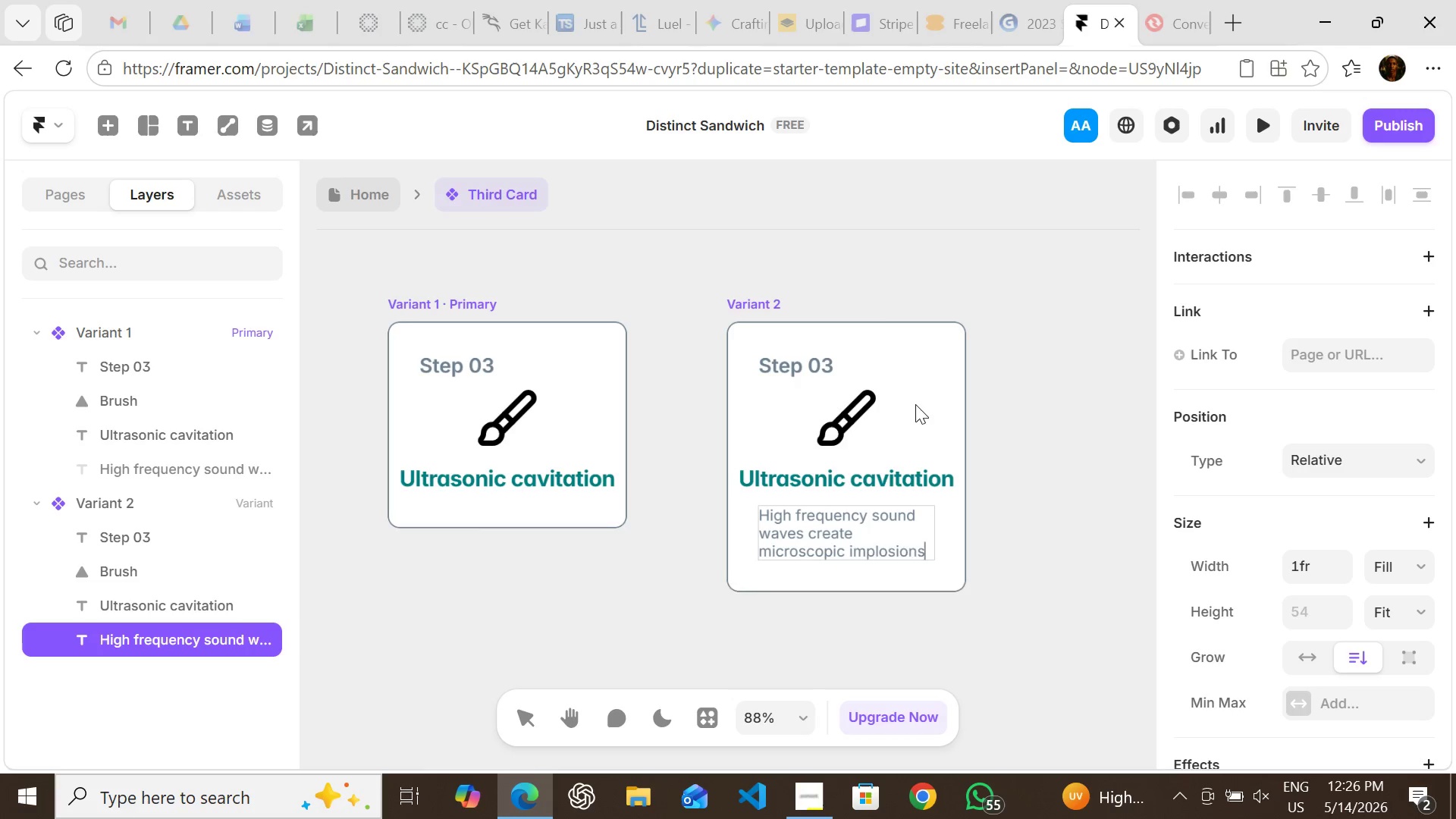 
key(M)
 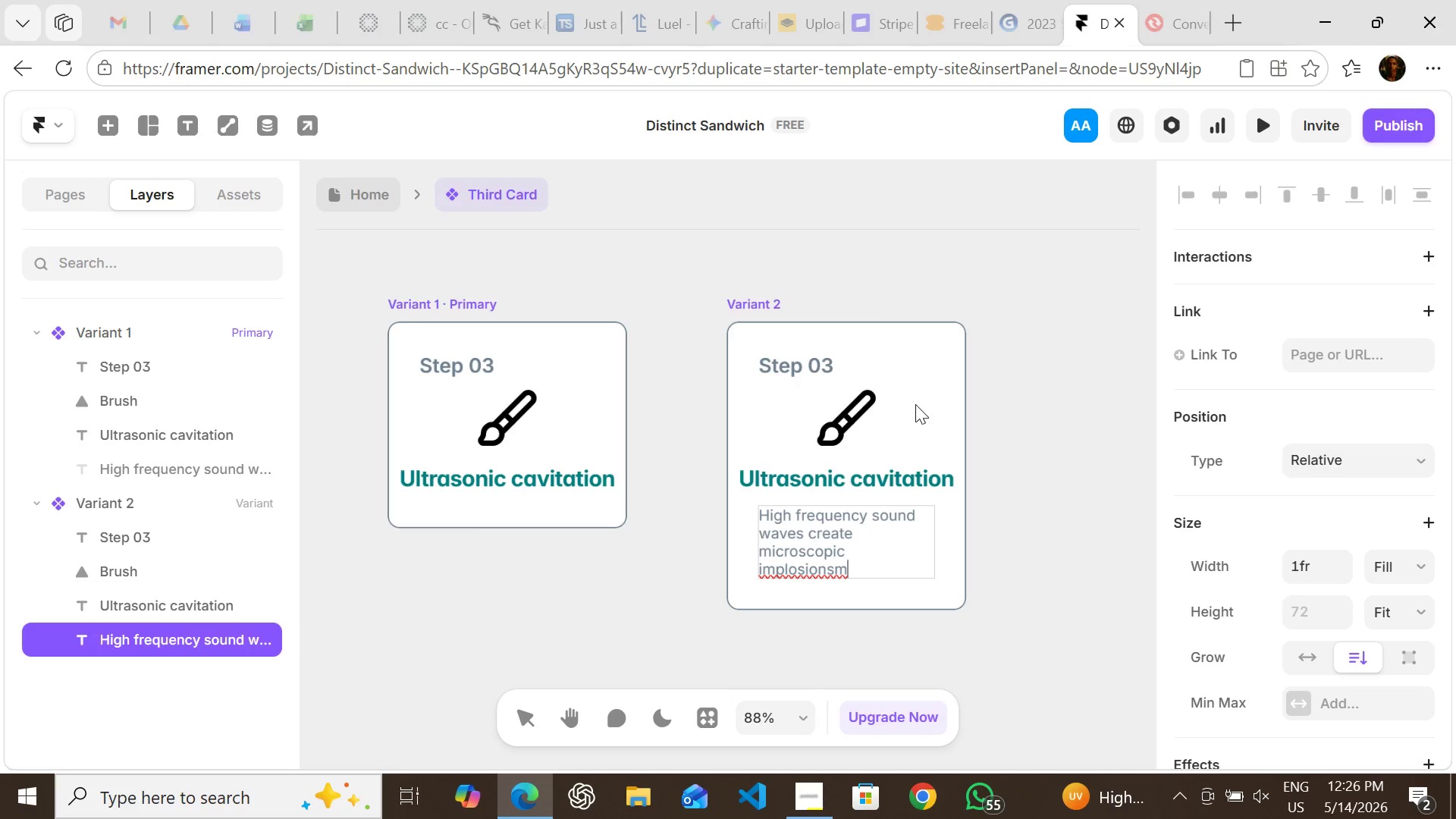 
key(Backspace)
 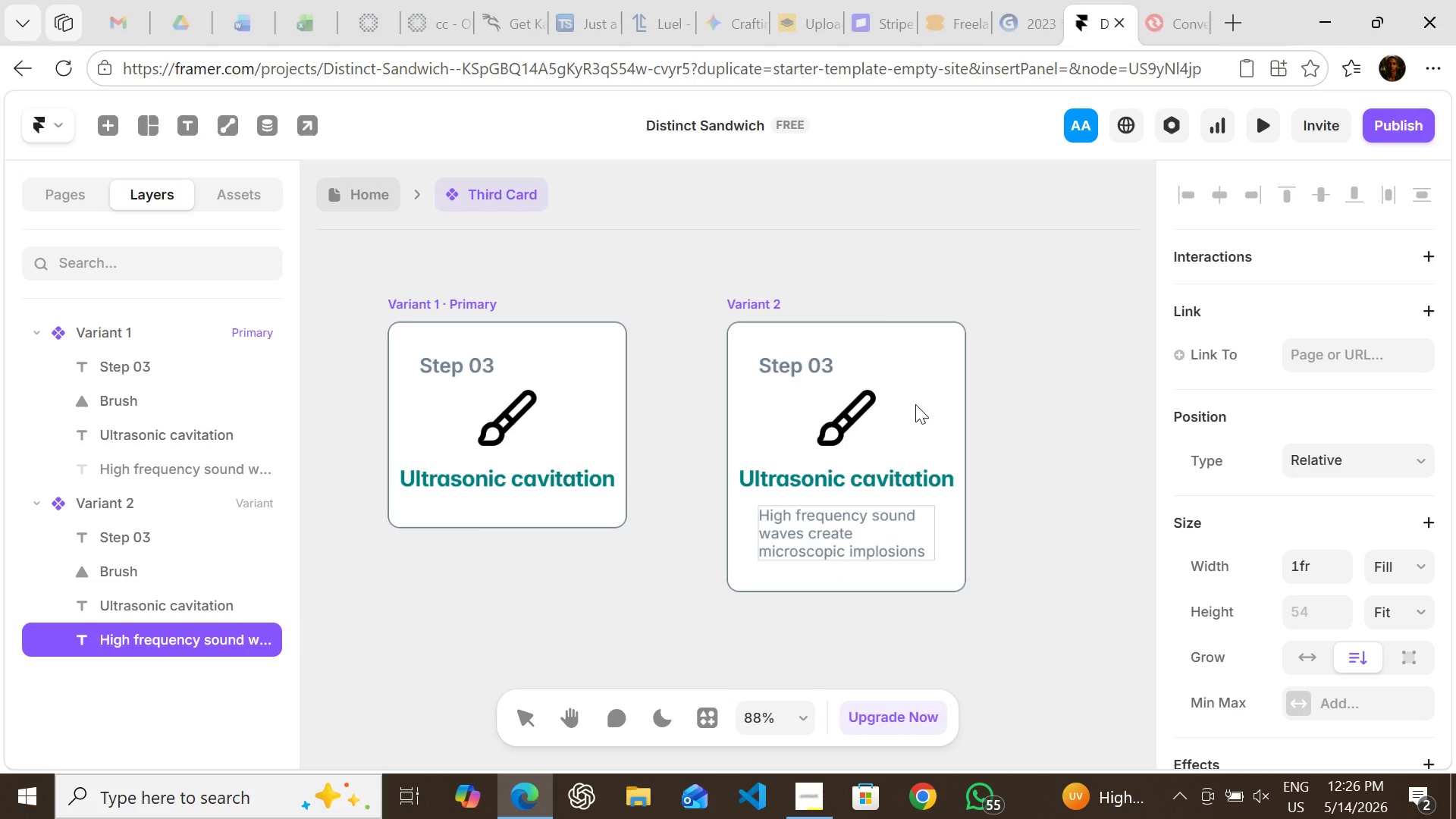 
key(Space)
 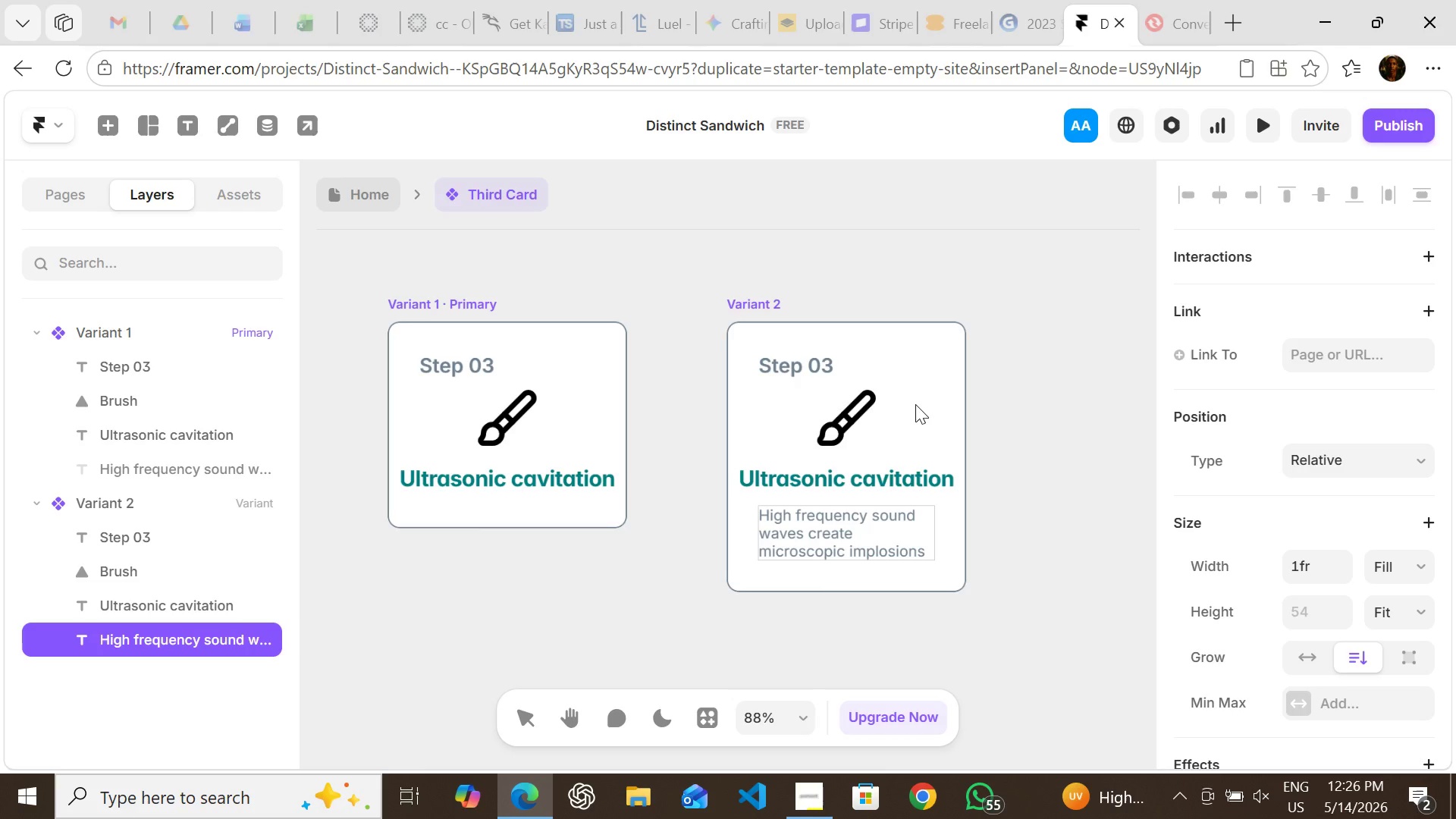 
type(in an ultraonic bath, dislodge)
key(Backspace)
type(ong contaminants )
 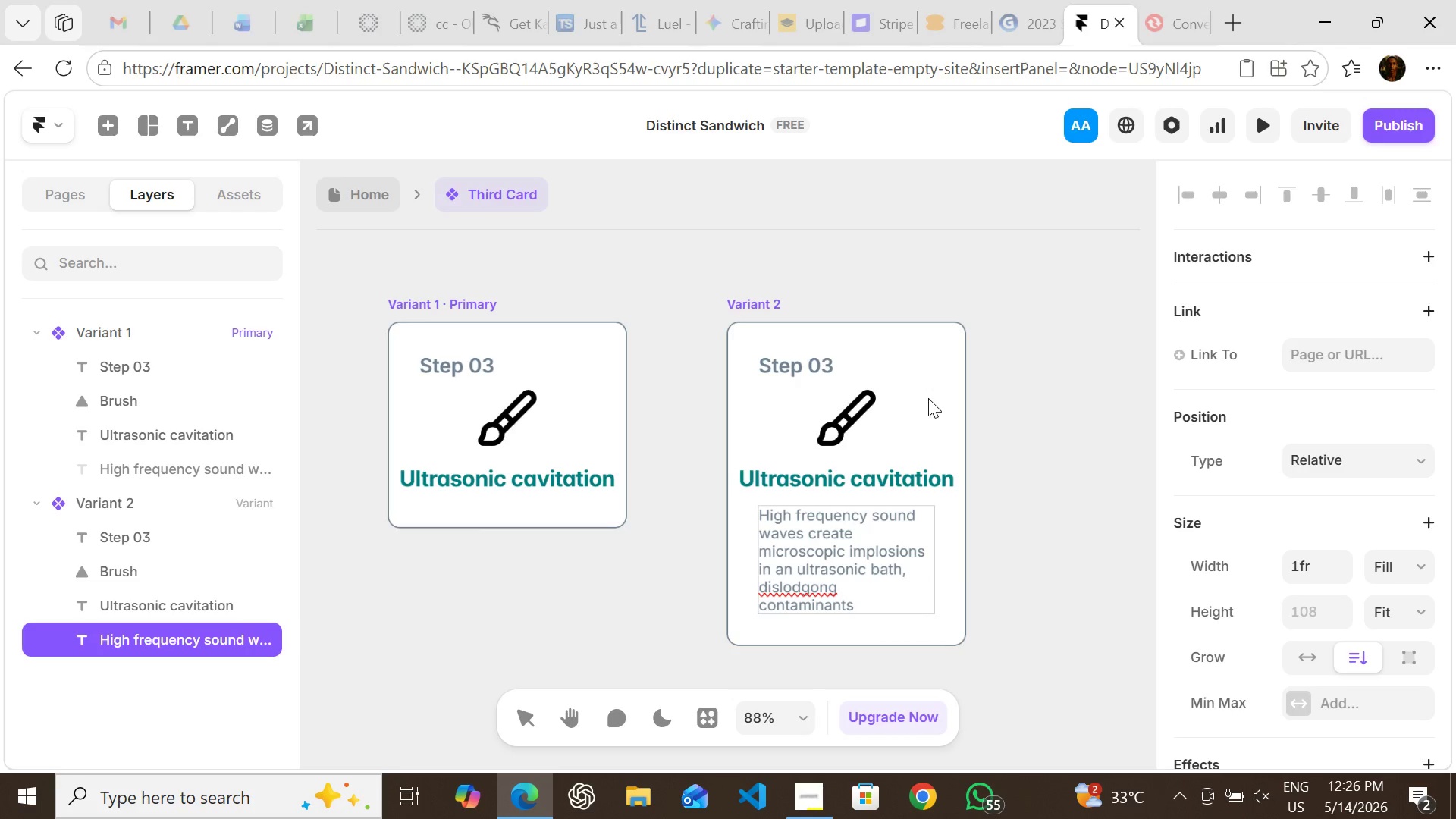 
left_click([818, 582])
 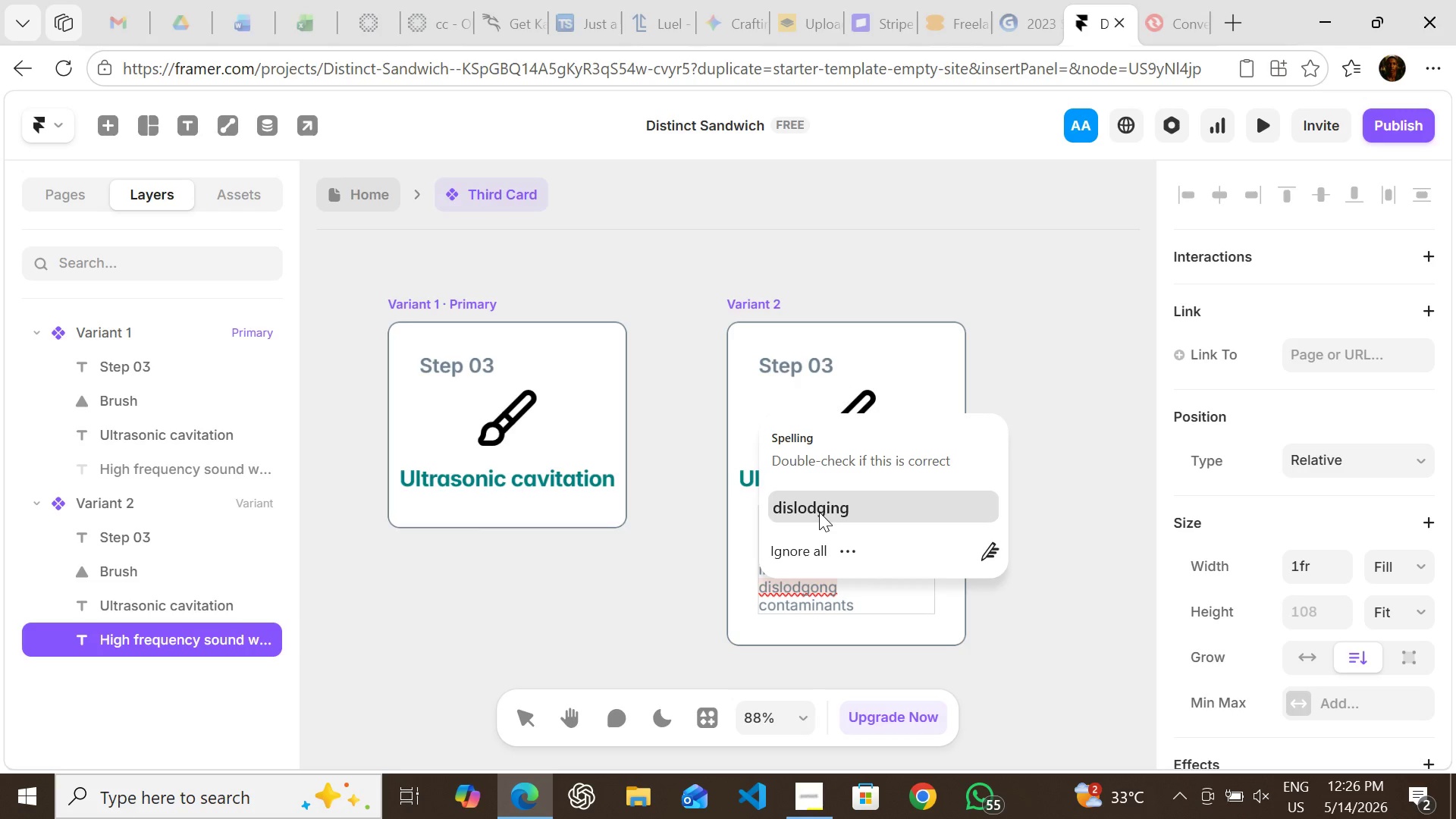 
wait(5.33)
 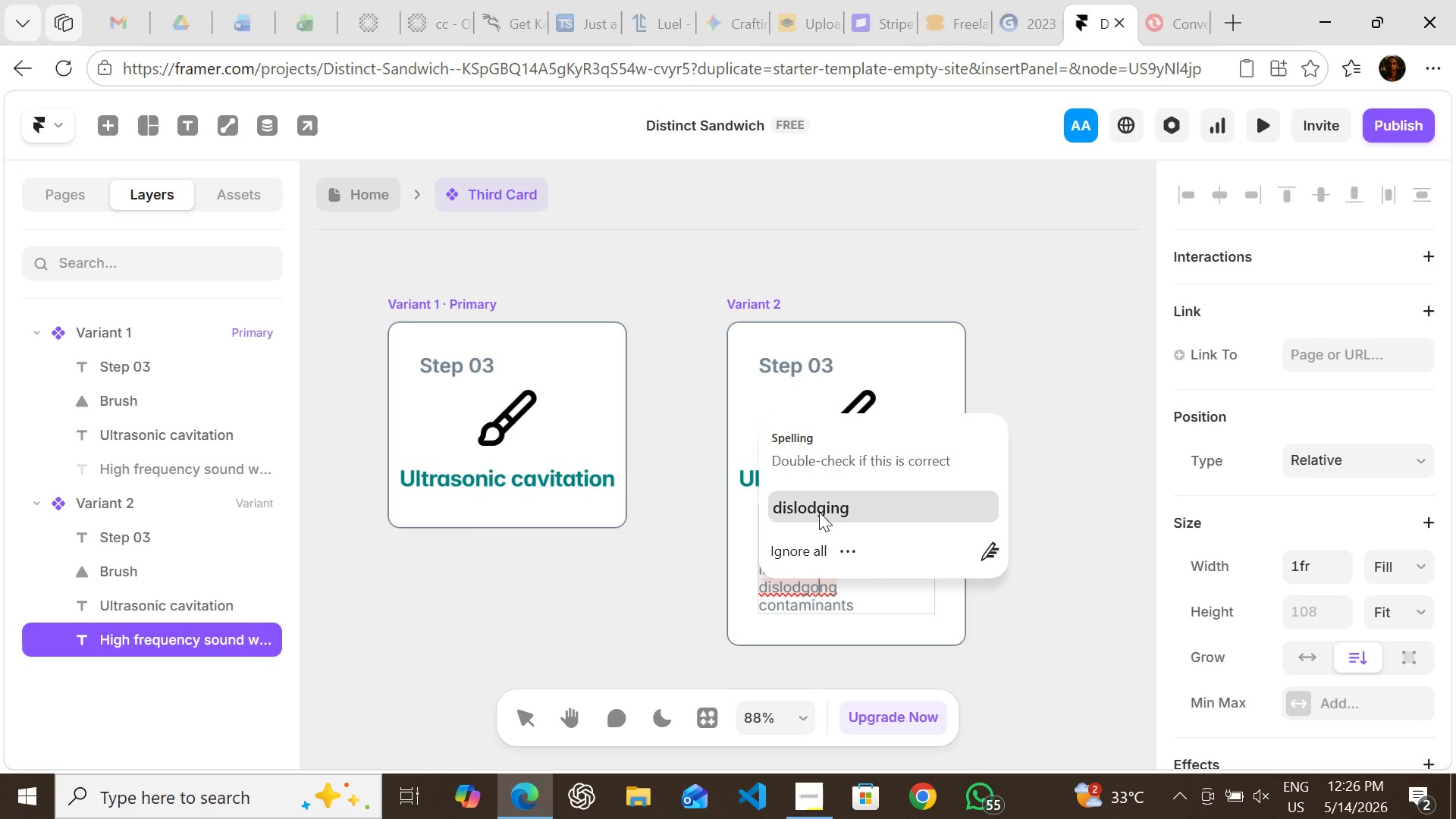 
left_click([819, 512])
 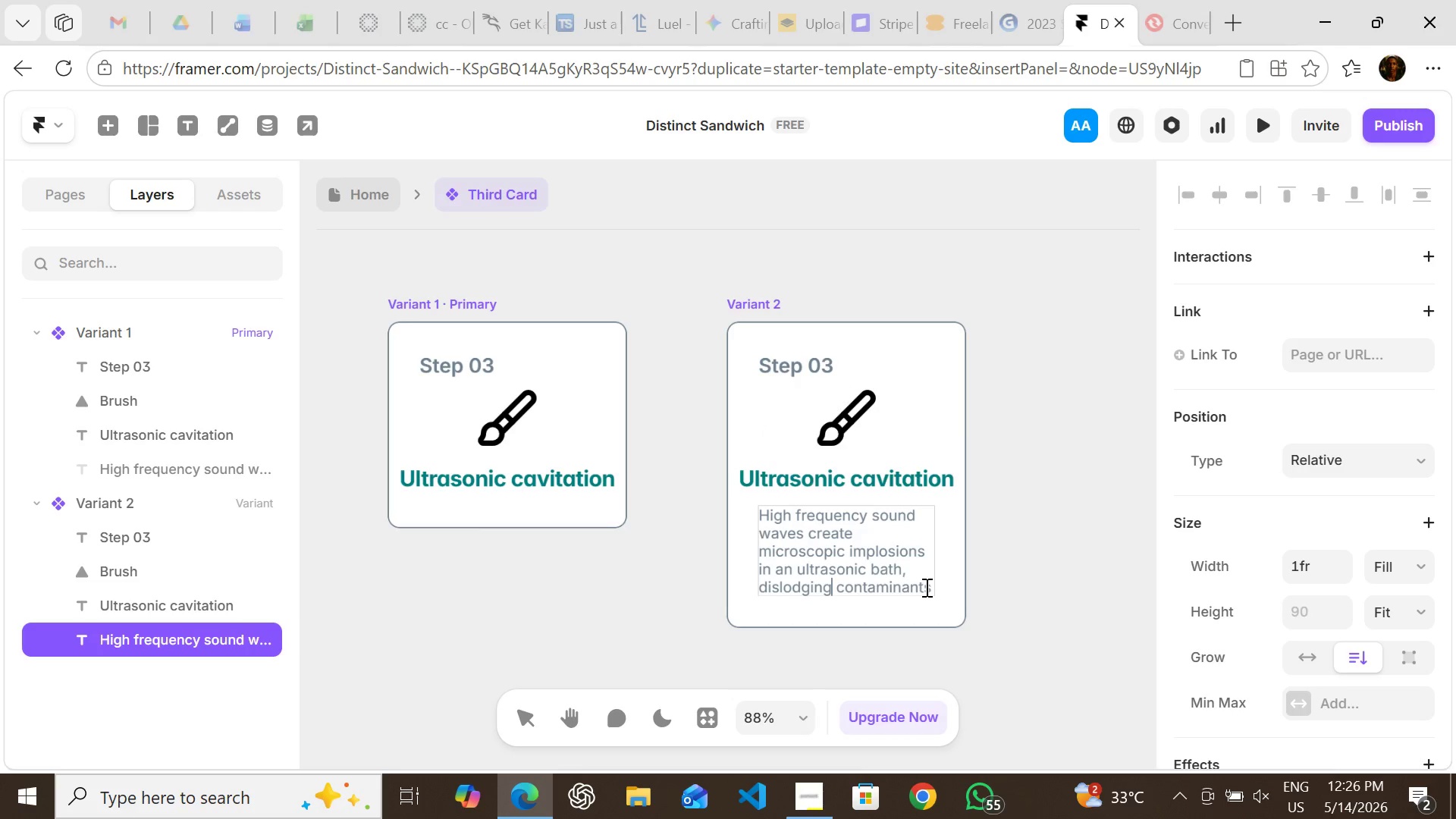 
left_click([929, 587])
 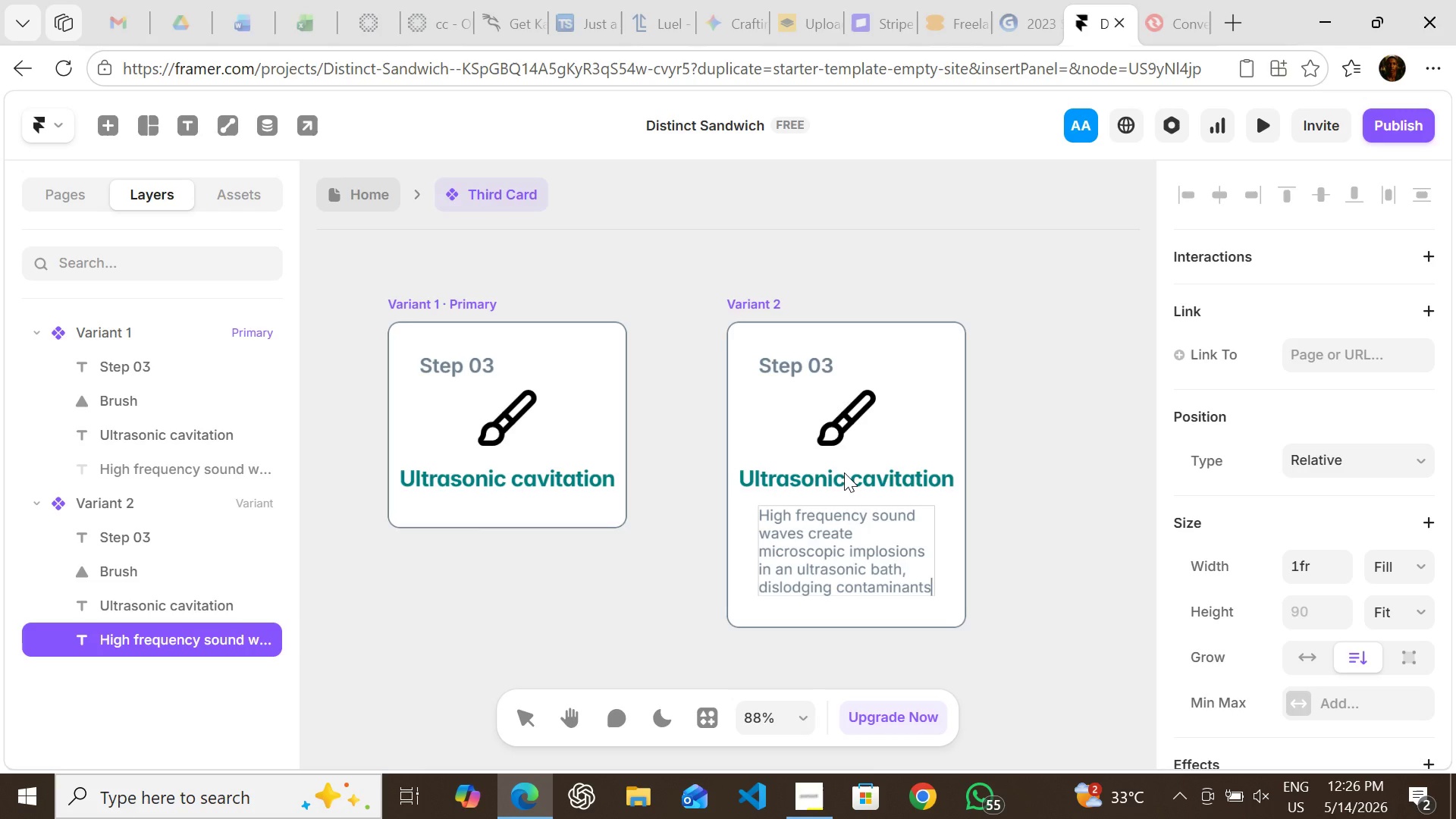 
type( from inaccessable cre)
 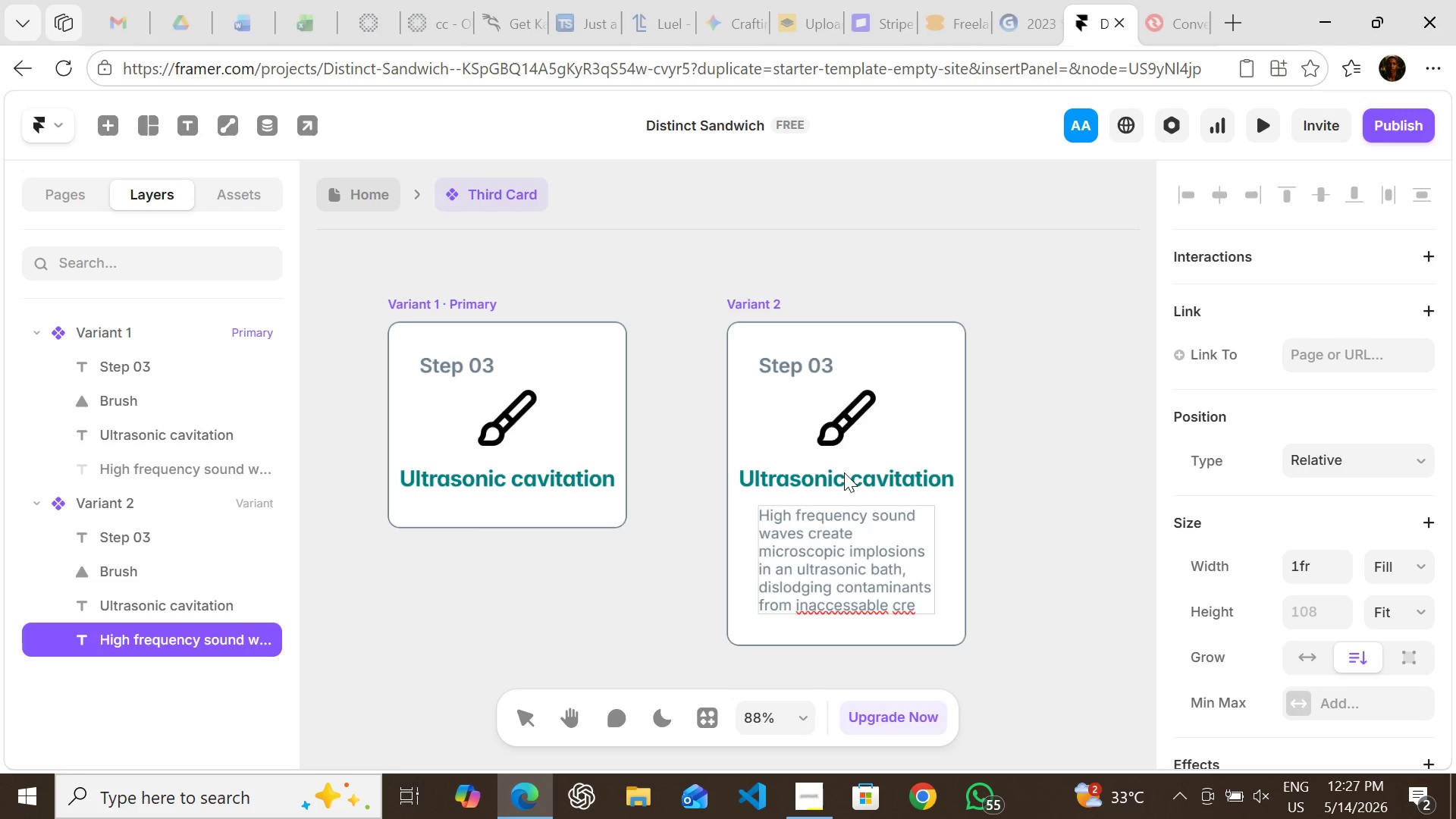 
type(vices no)
 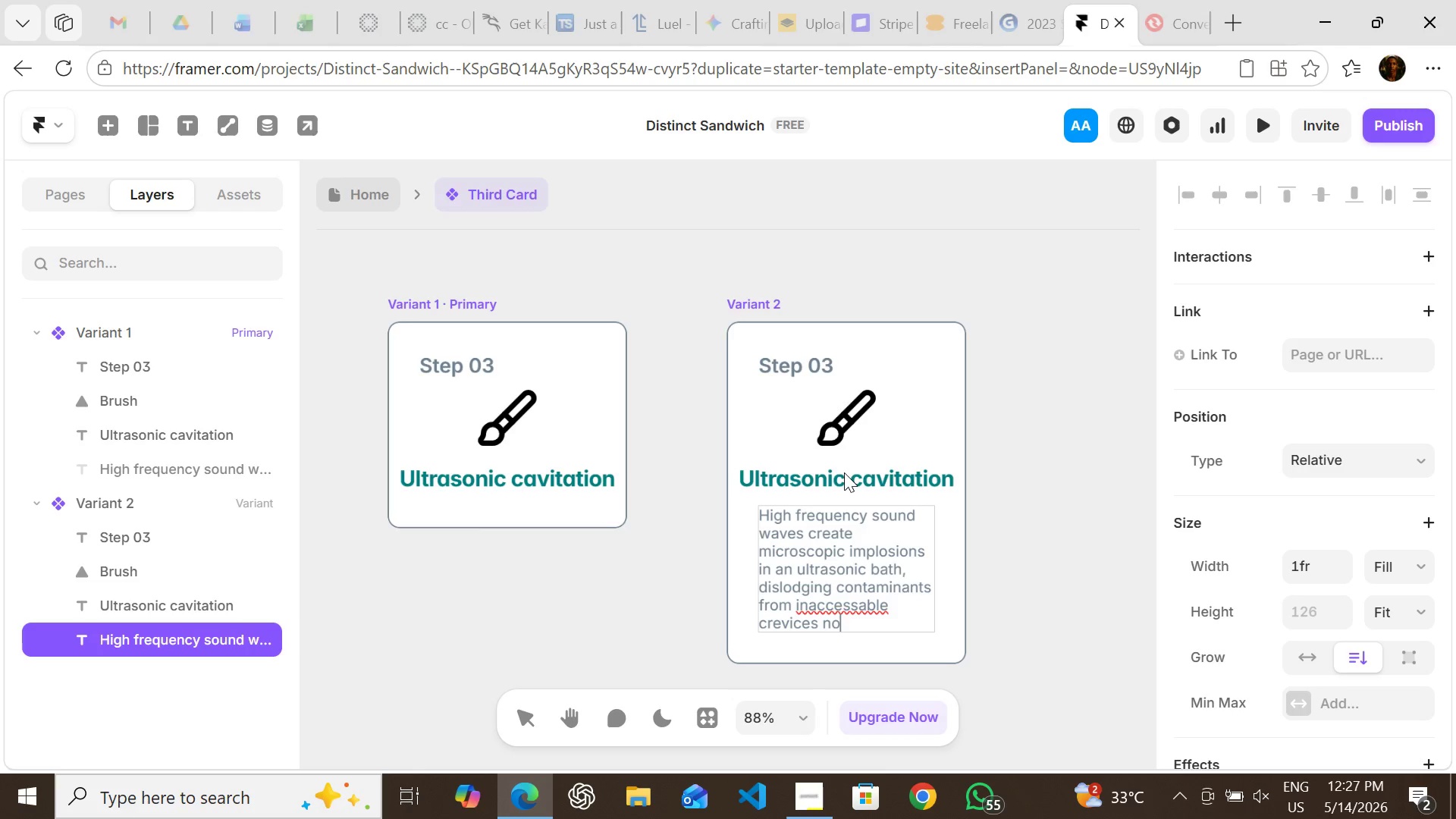 
wait(11.53)
 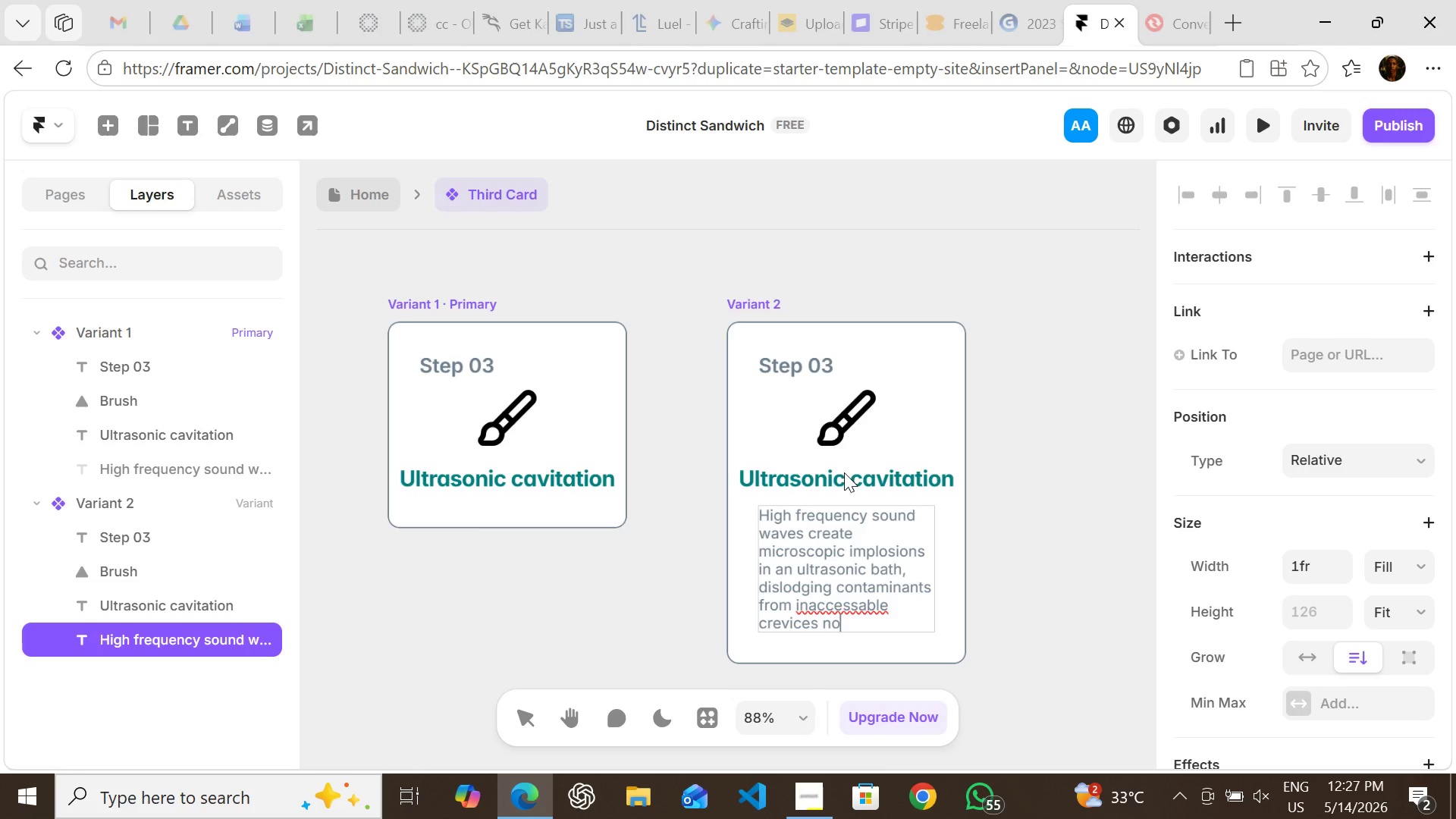 
type( manual cleaning can reach)
 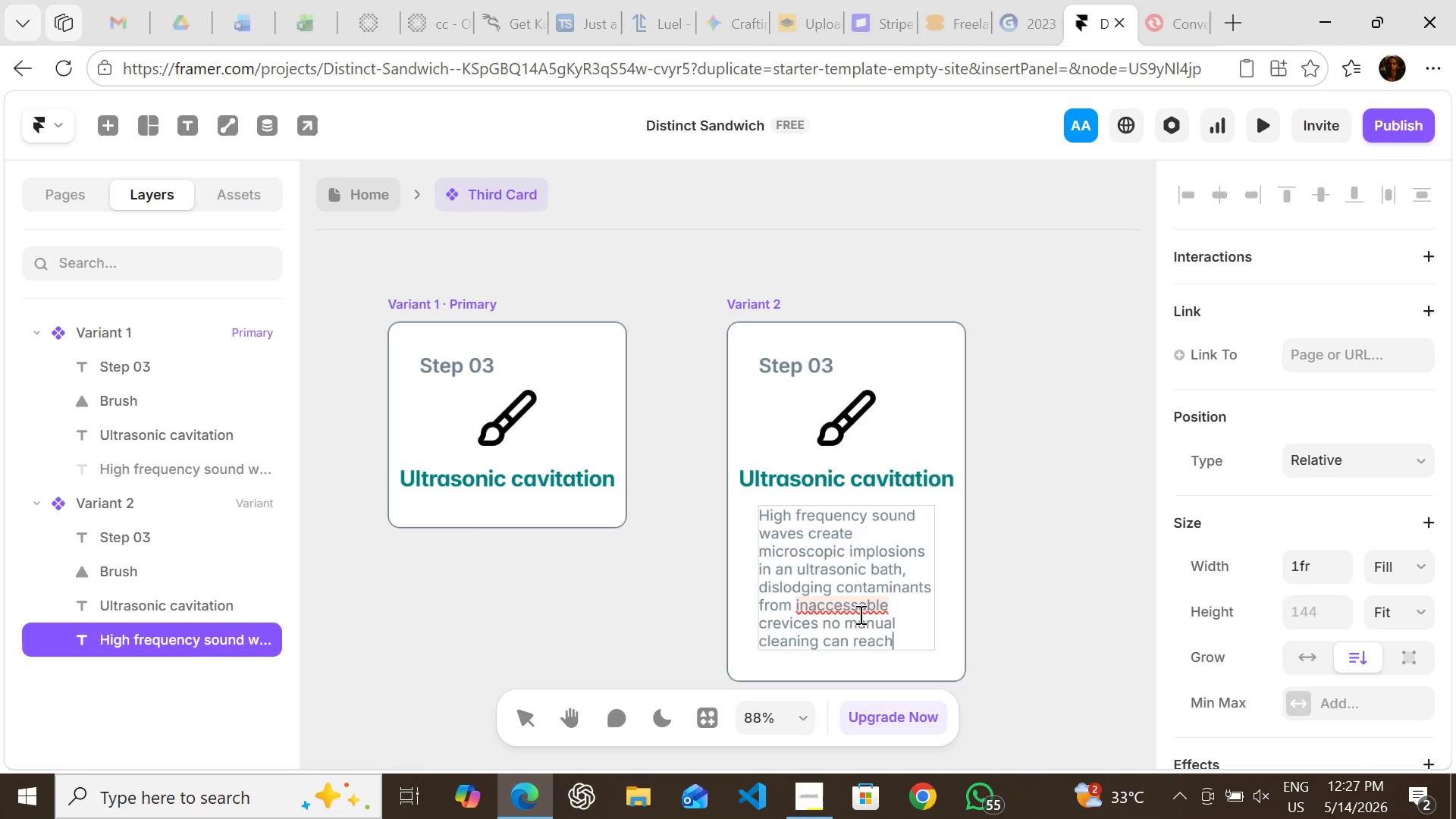 
left_click([858, 614])
 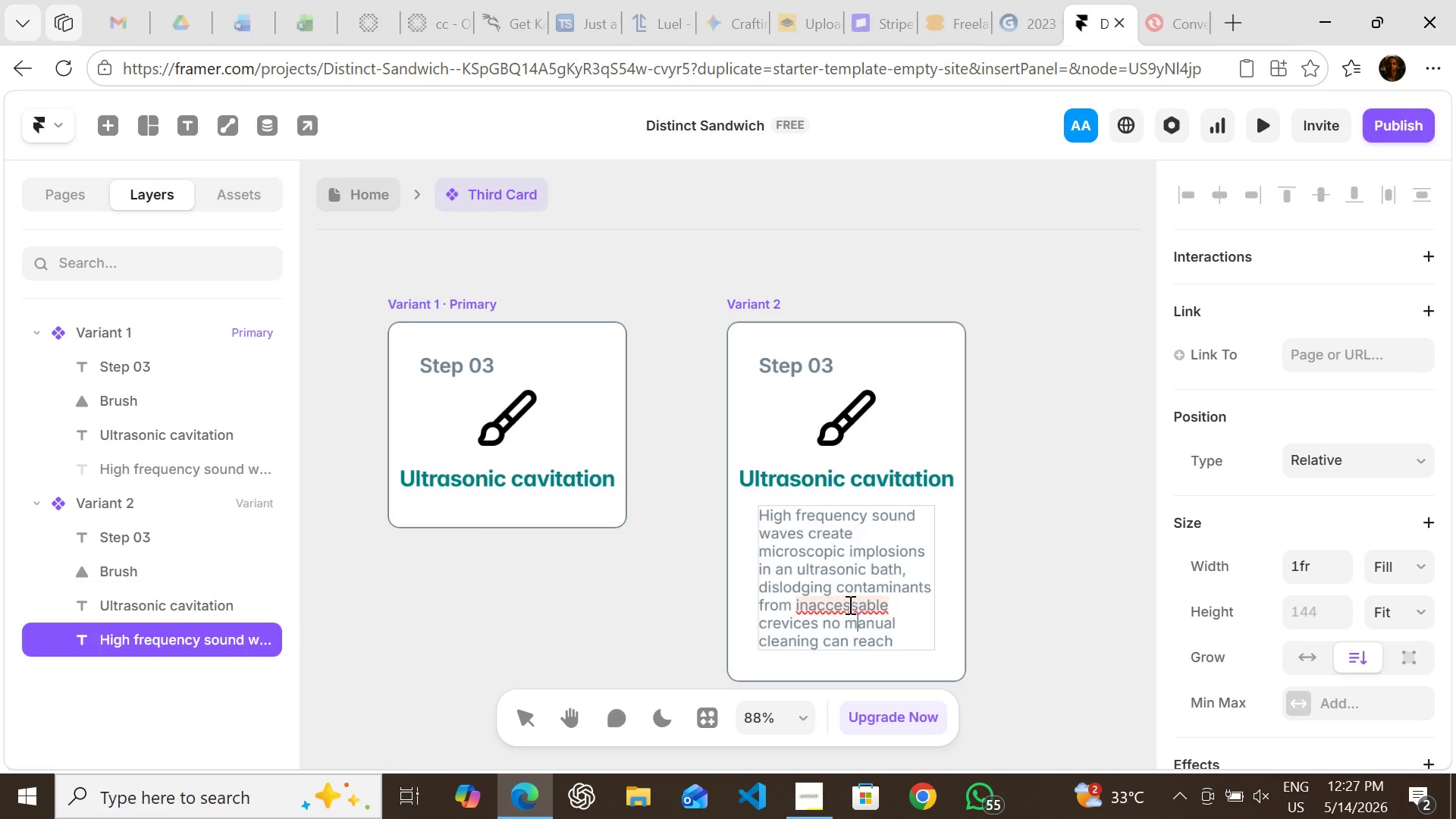 
left_click([848, 604])
 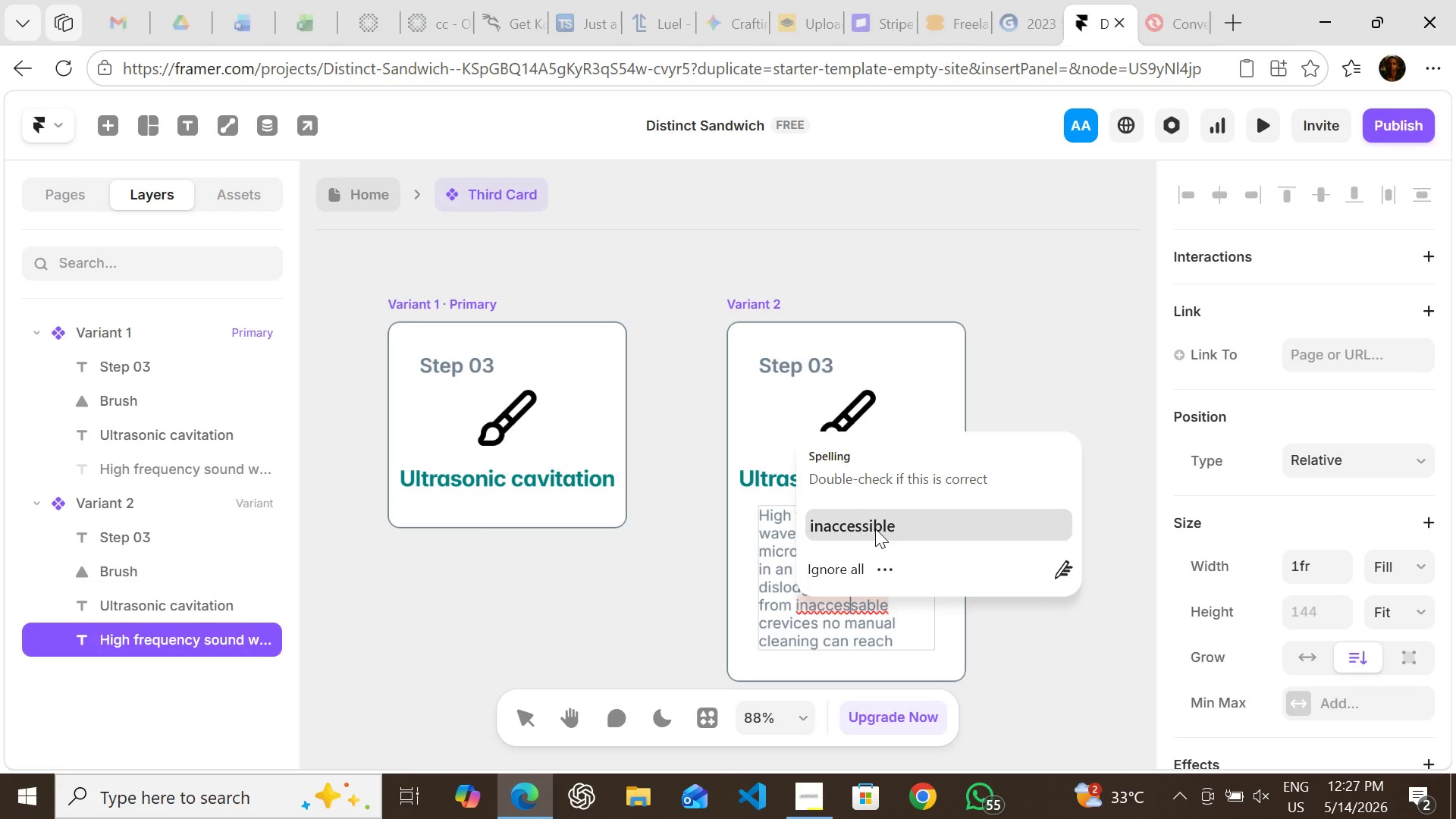 
left_click([876, 527])
 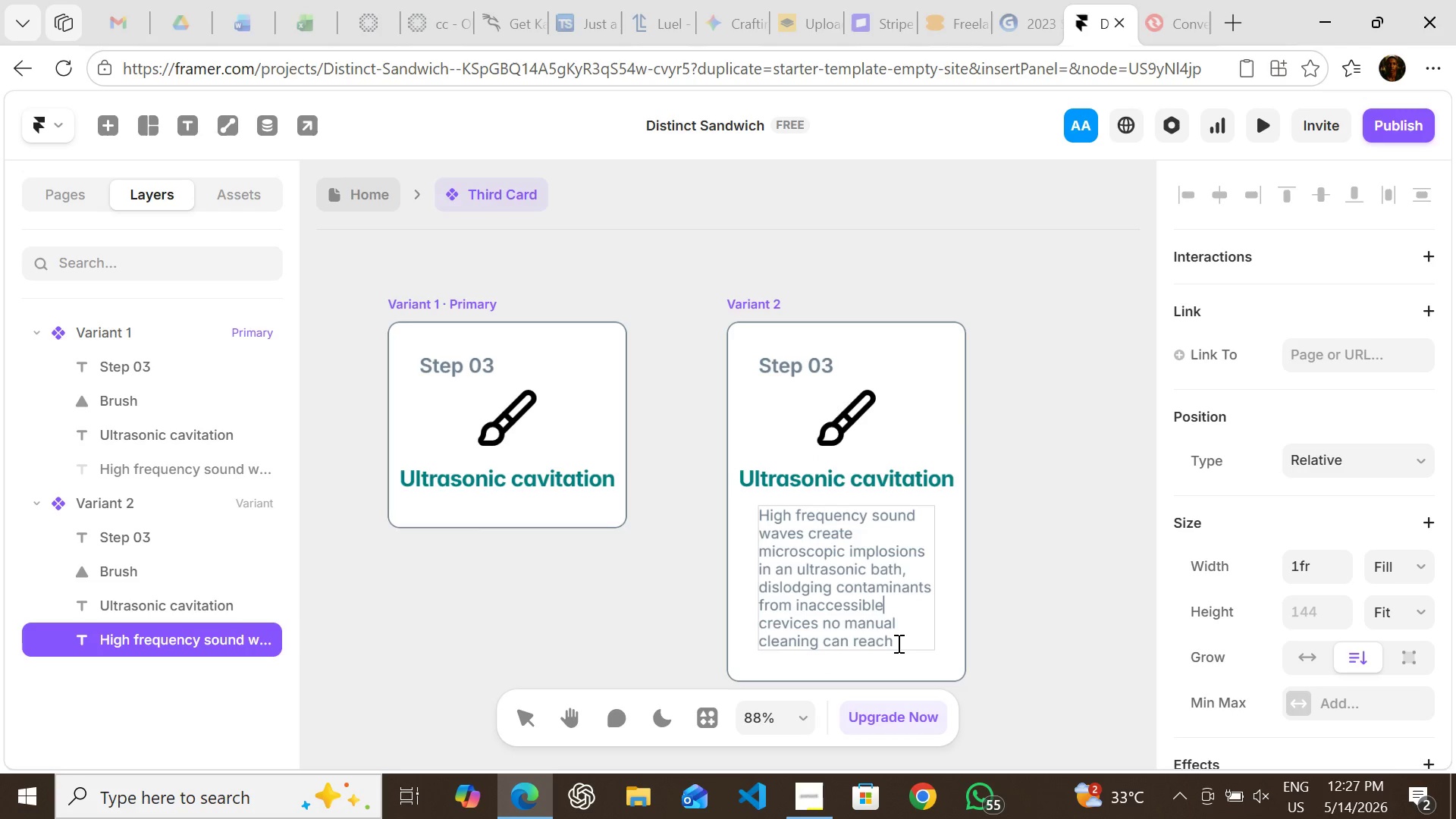 
left_click([897, 642])
 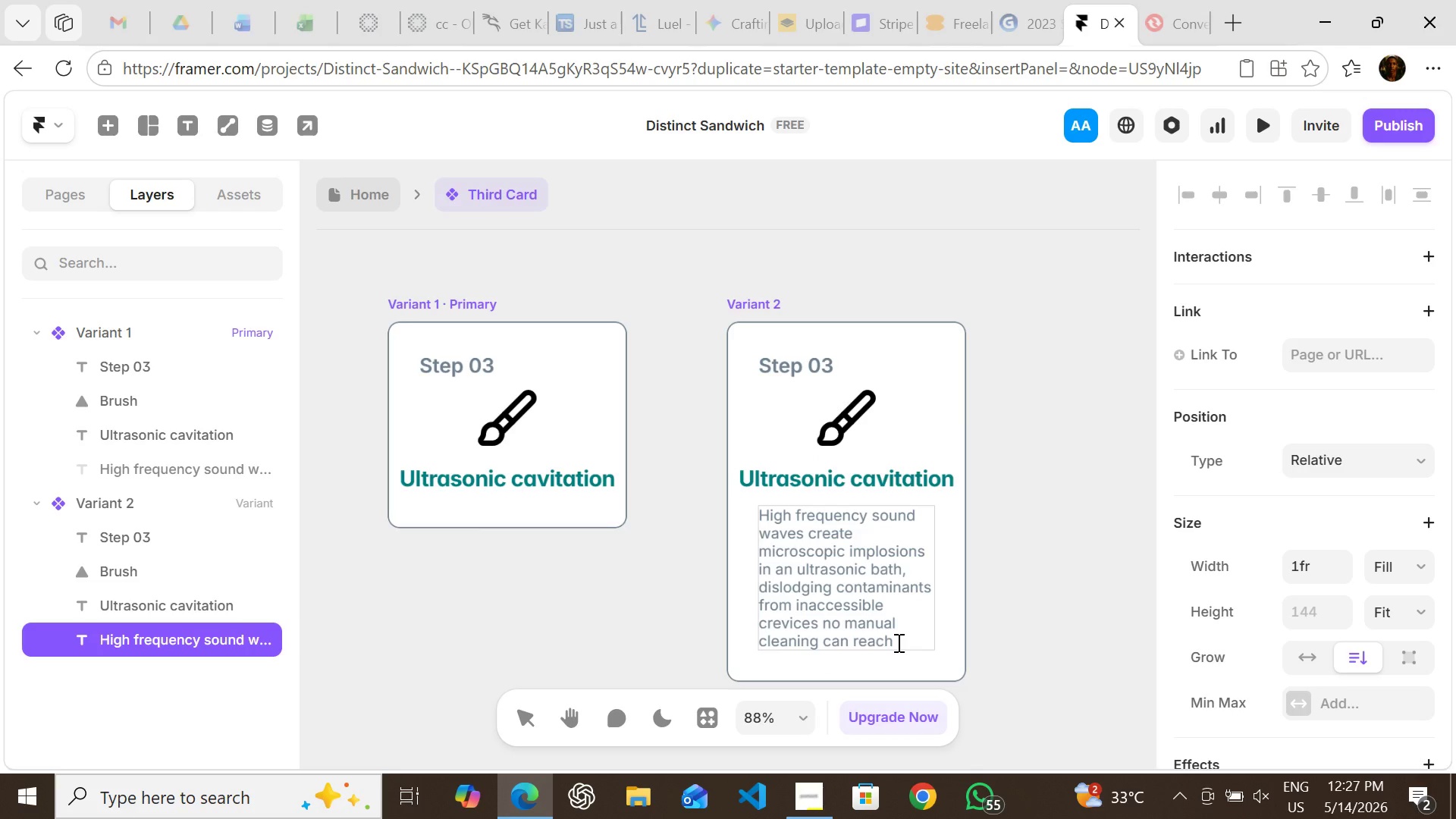 
key(Backspace)
 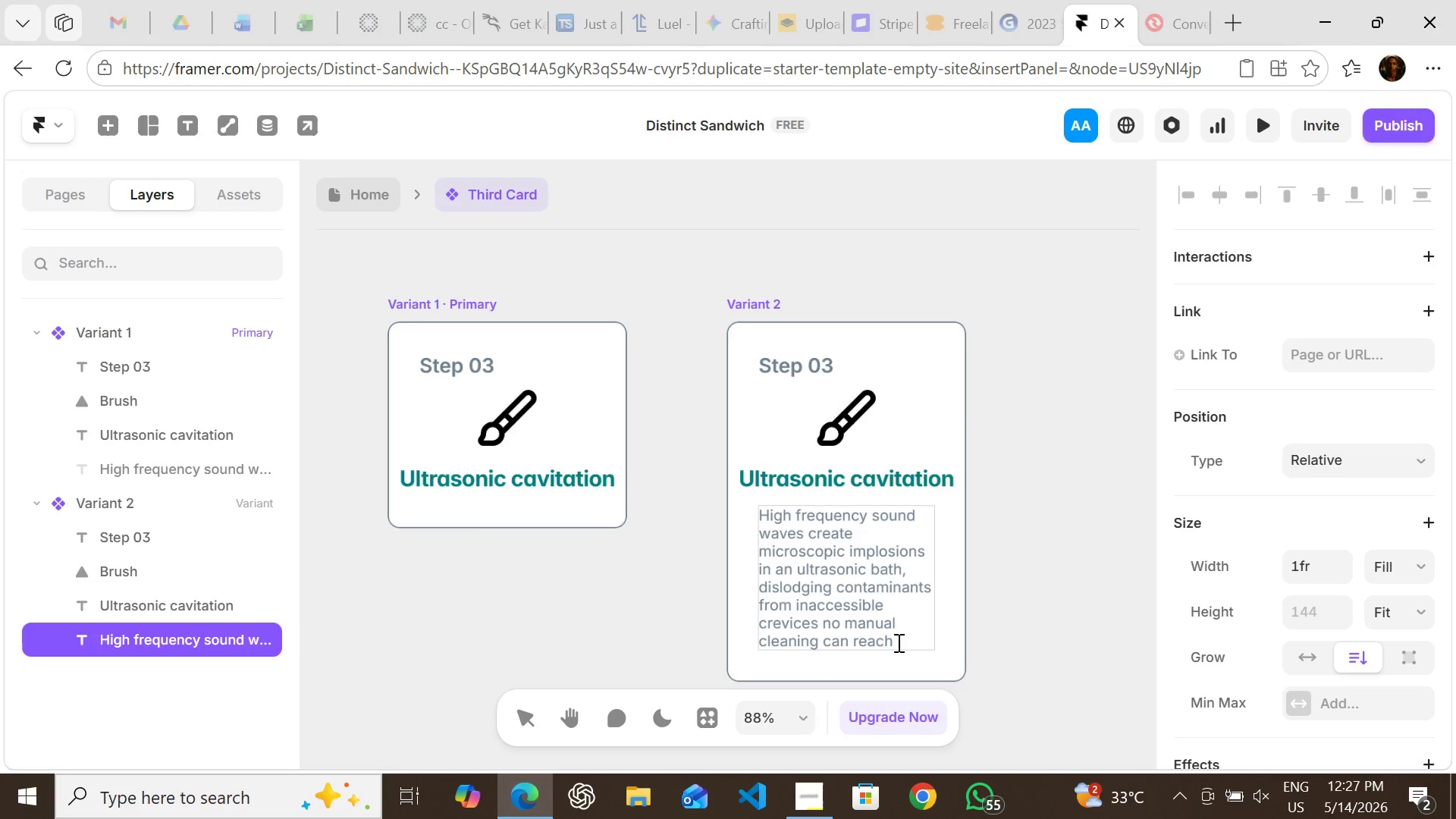 
key(Period)
 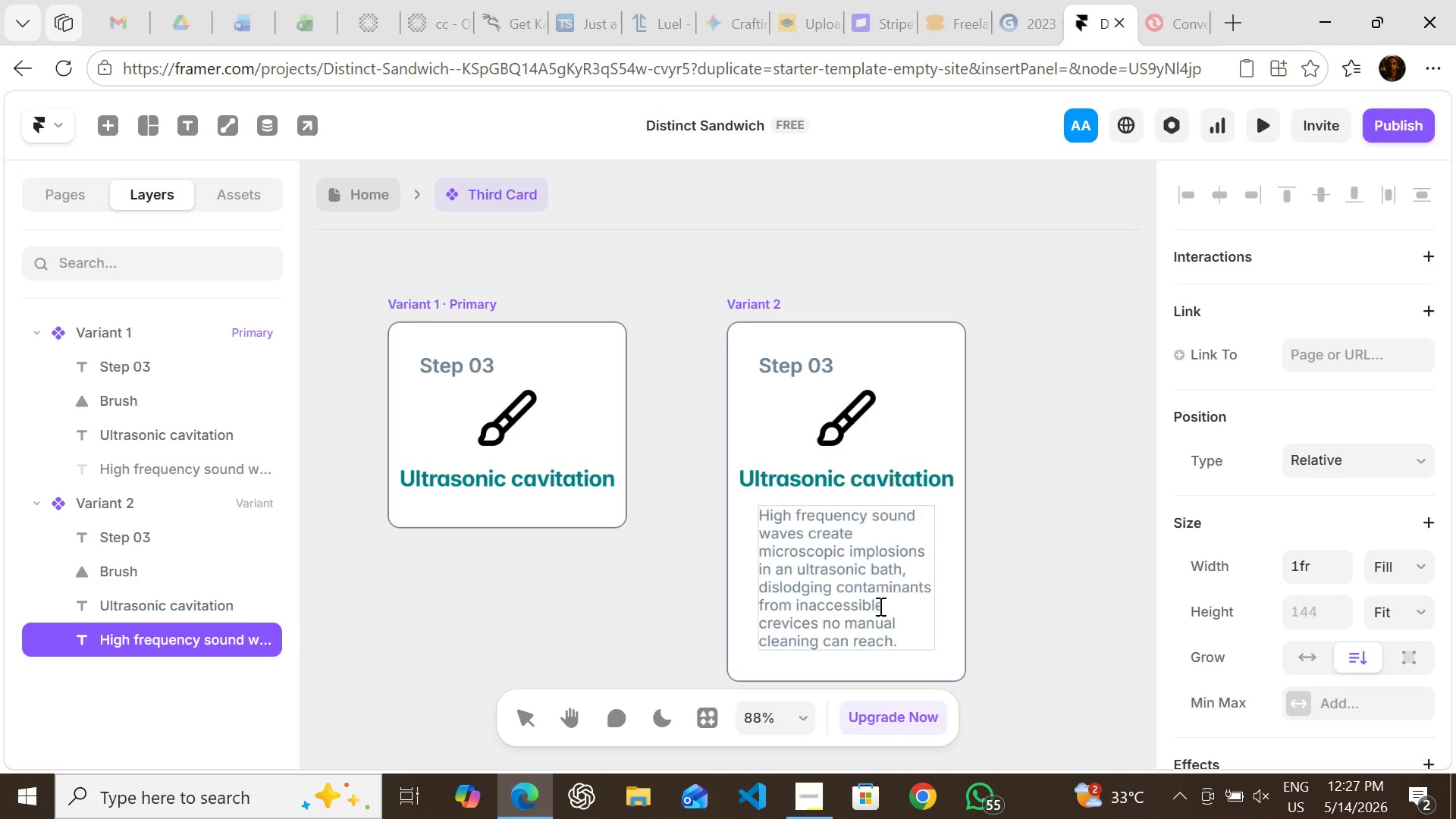 
left_click([1030, 577])
 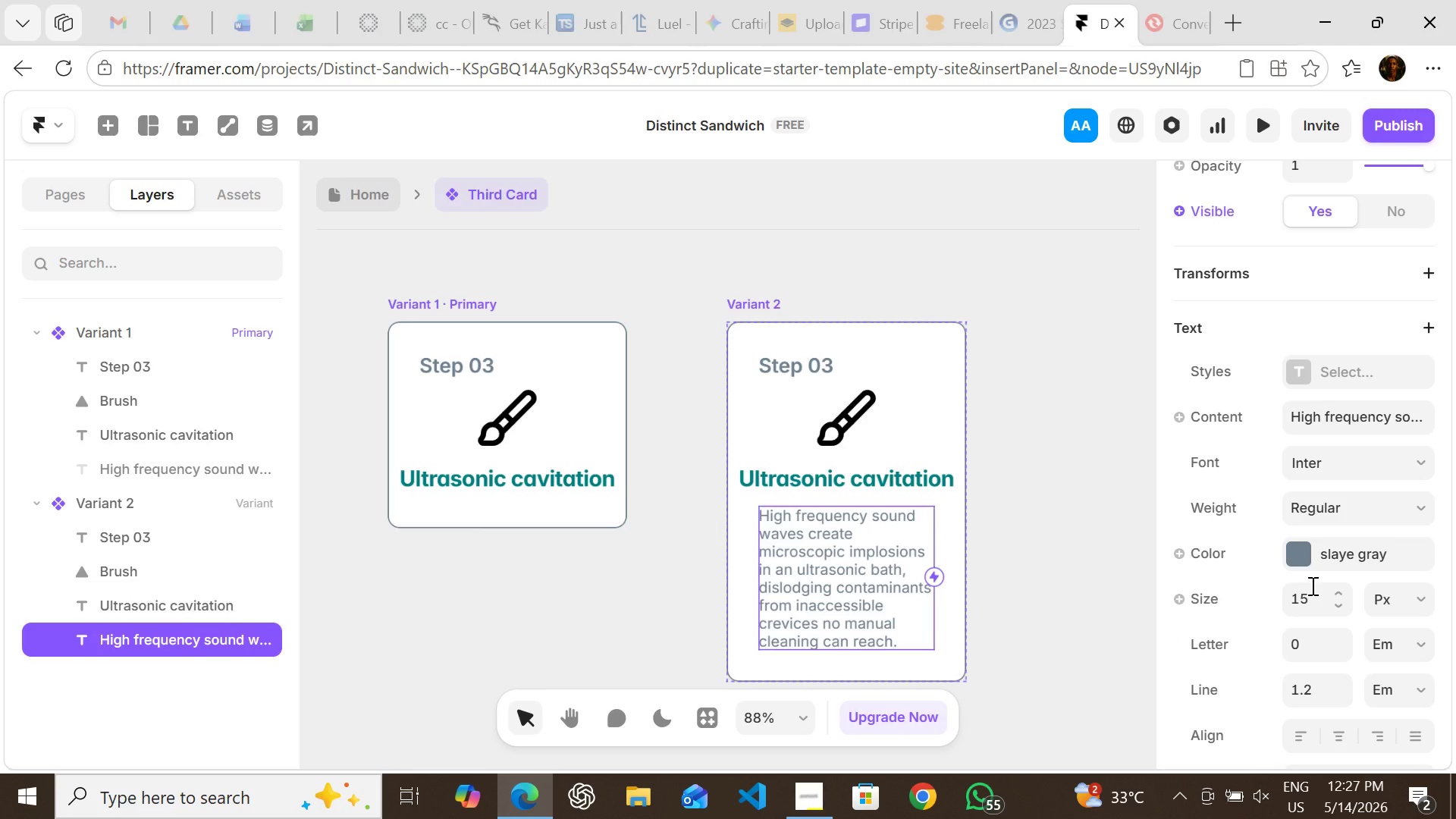 
wait(11.73)
 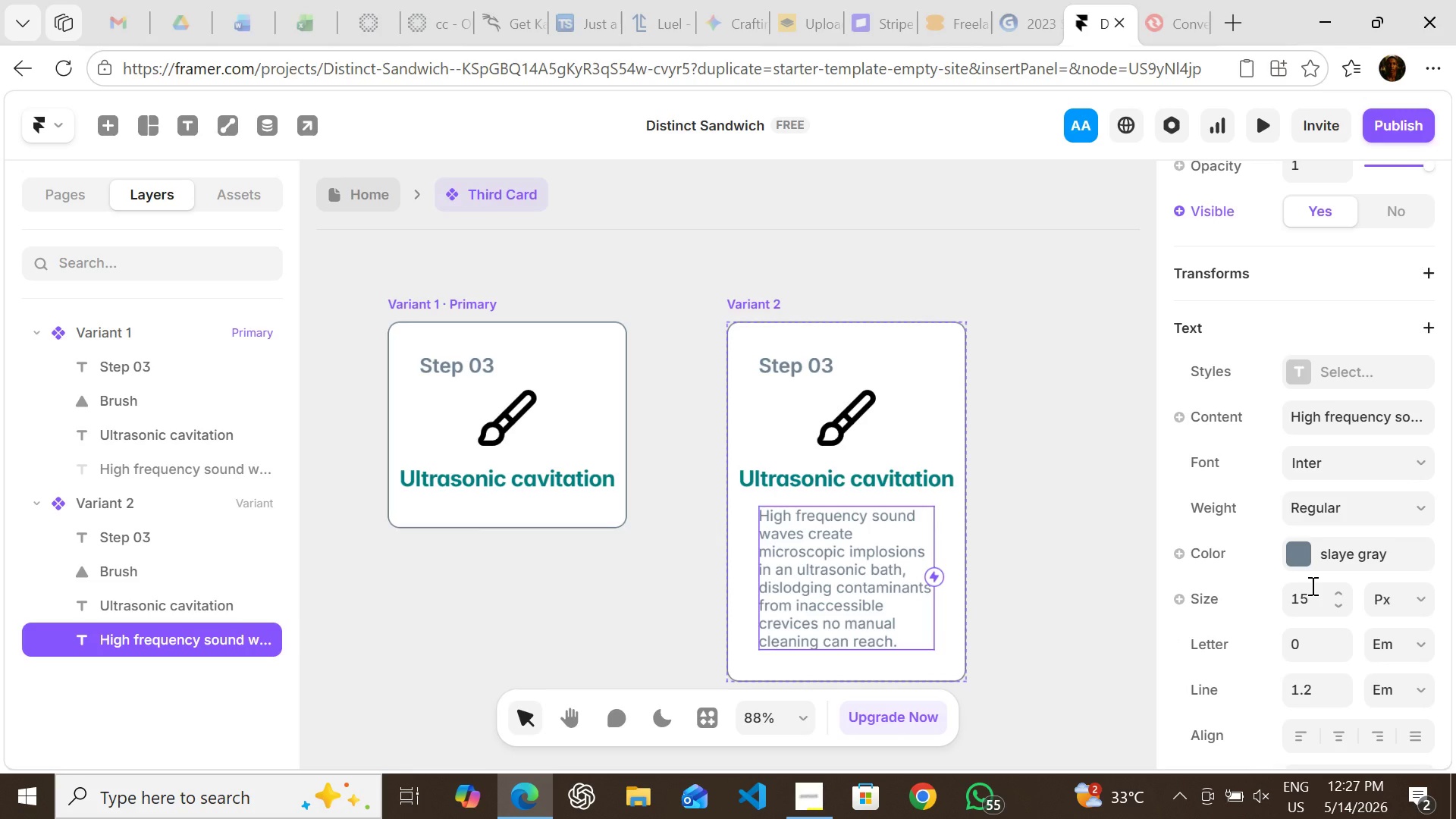 
left_click([1096, 517])
 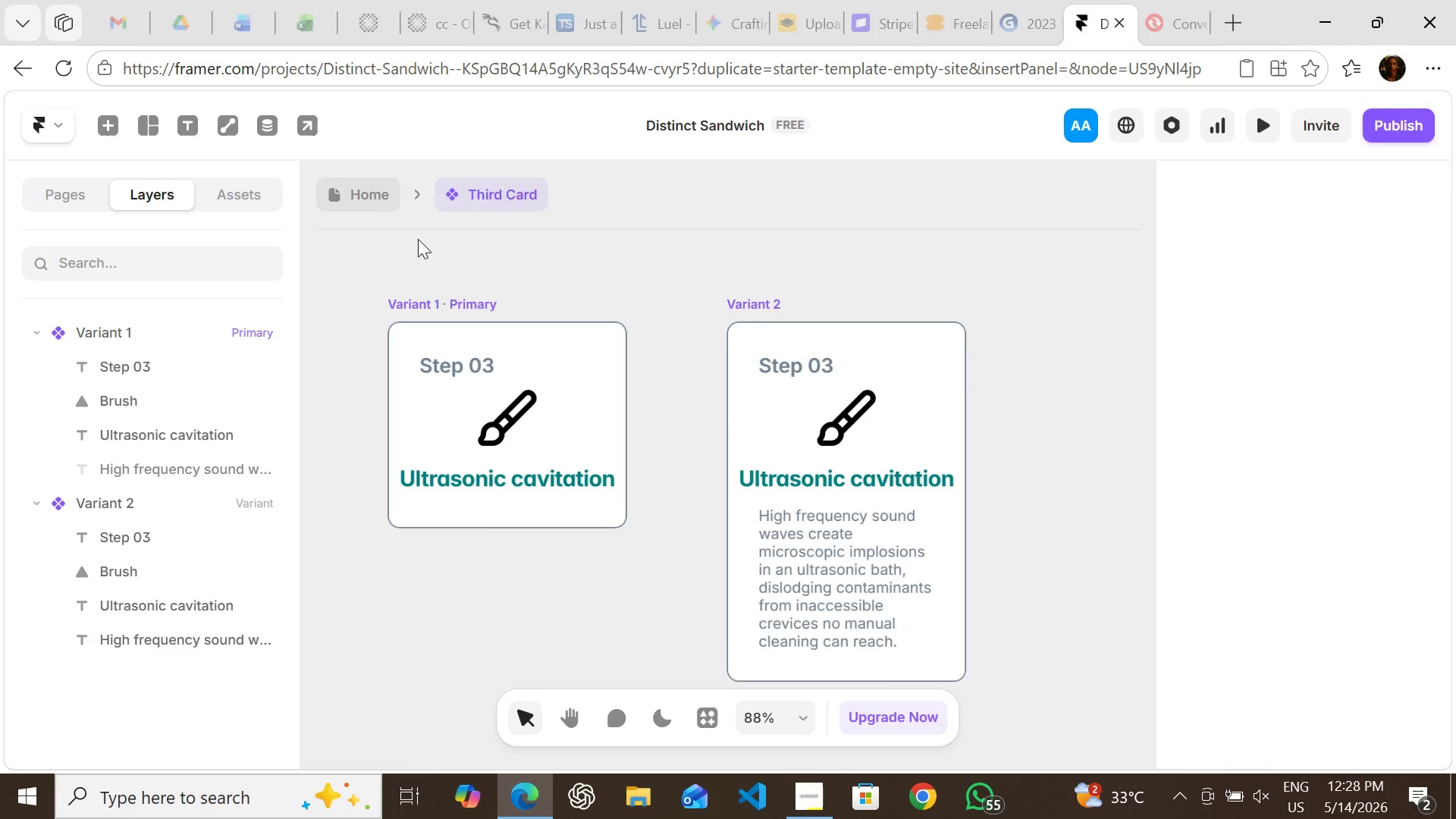 
left_click([349, 201])
 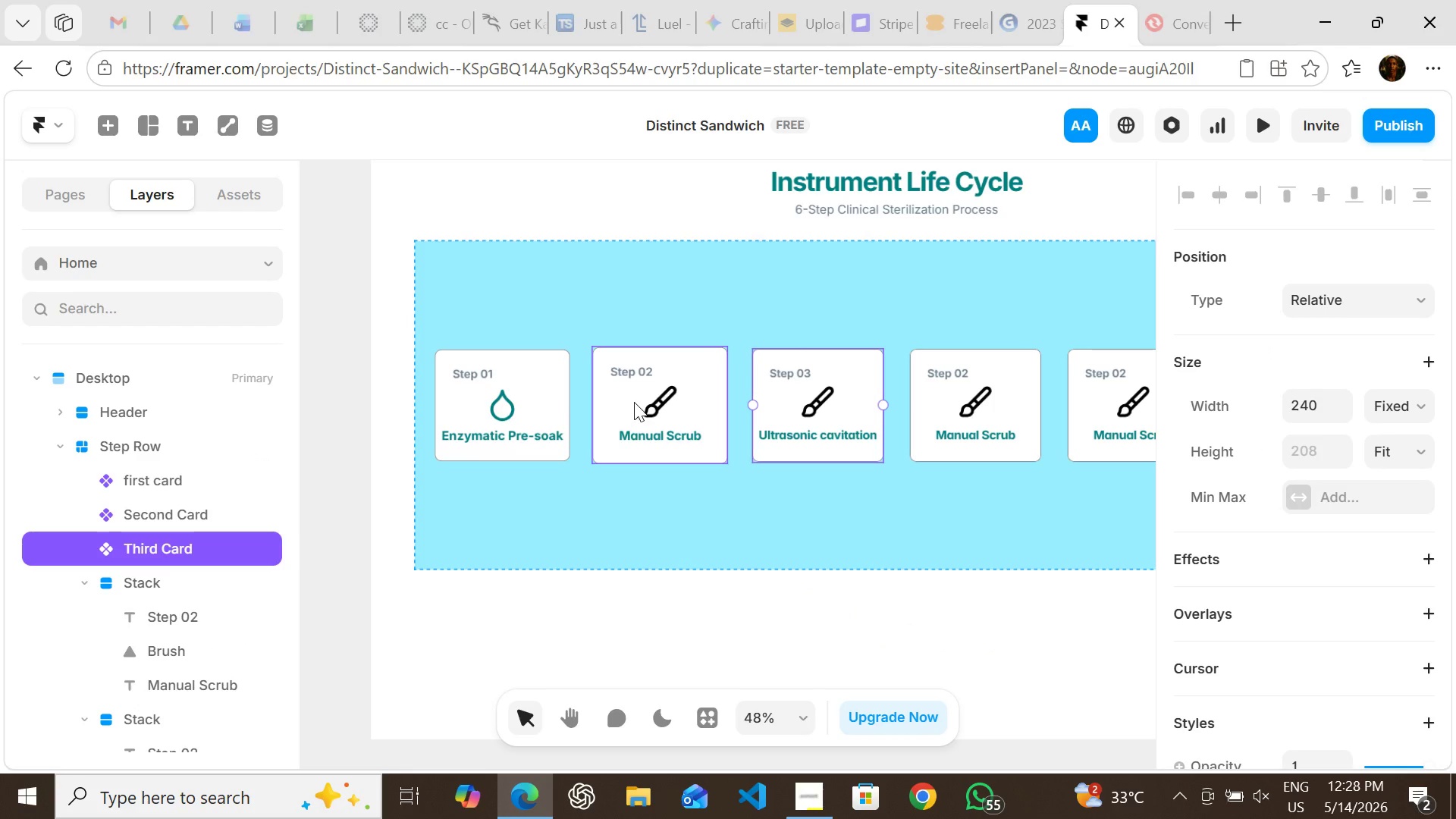 
left_click([634, 402])
 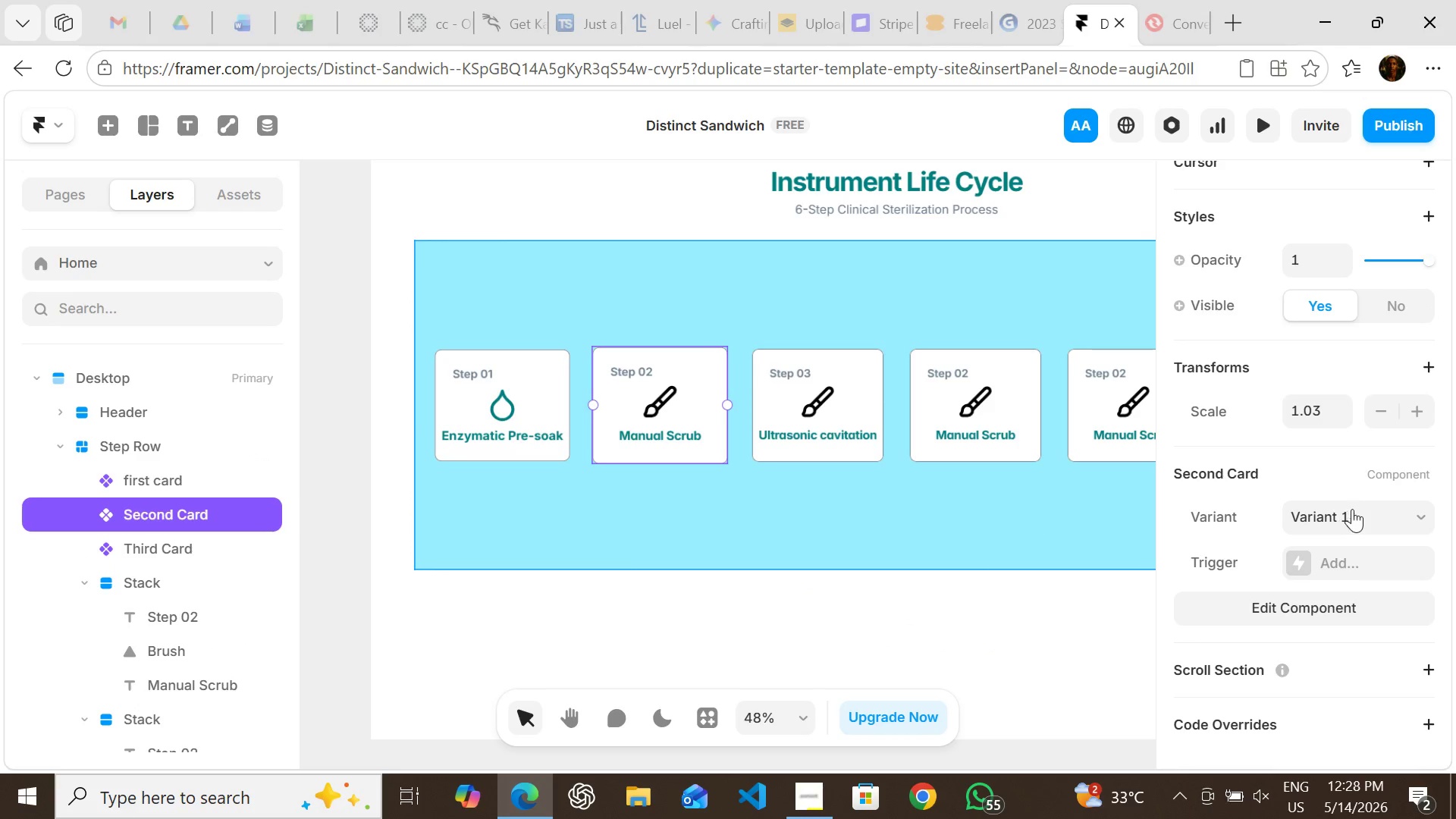 
left_click_drag(start_coordinate=[1354, 507], to_coordinate=[1351, 572])
 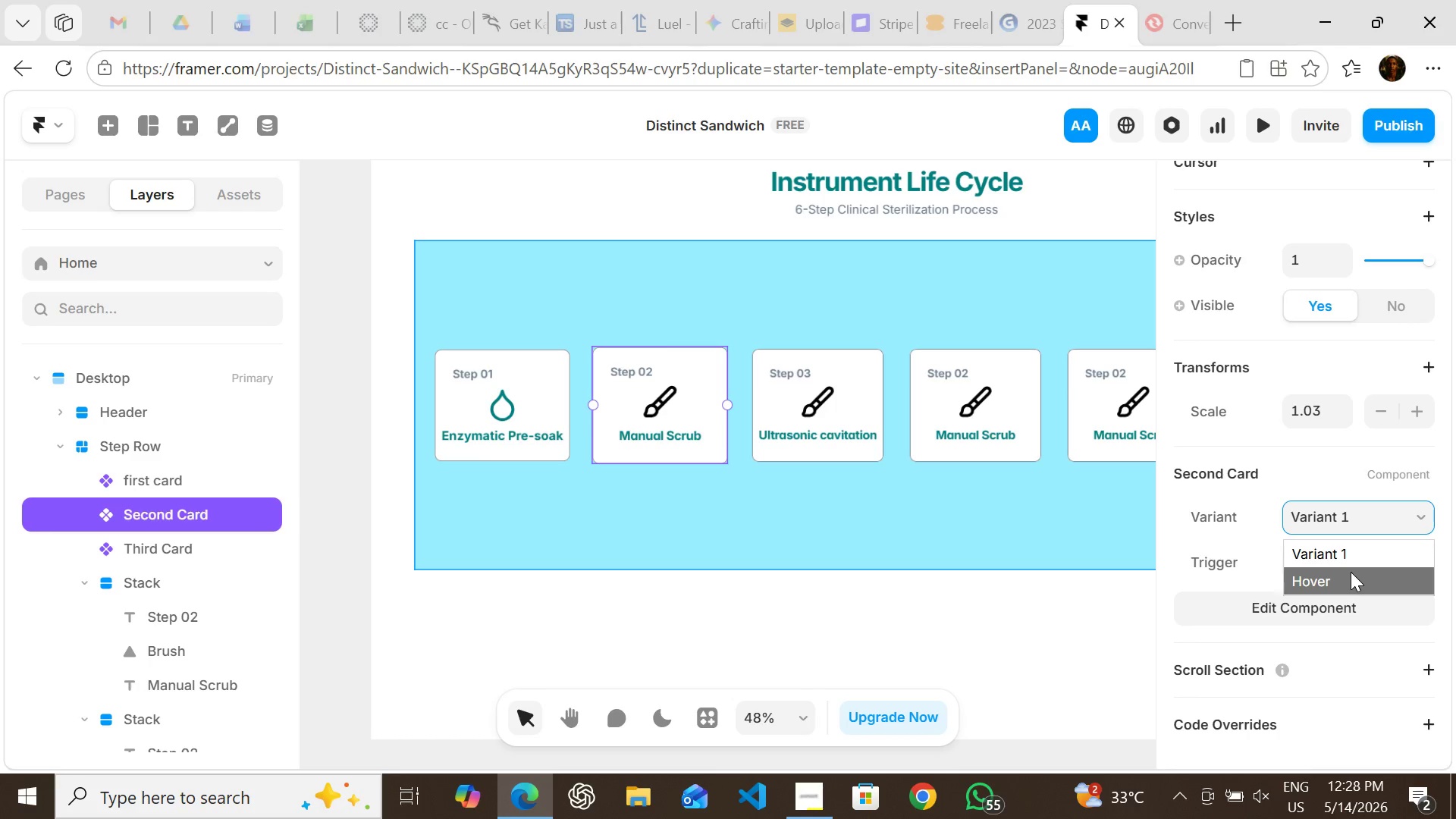 
left_click([1351, 572])
 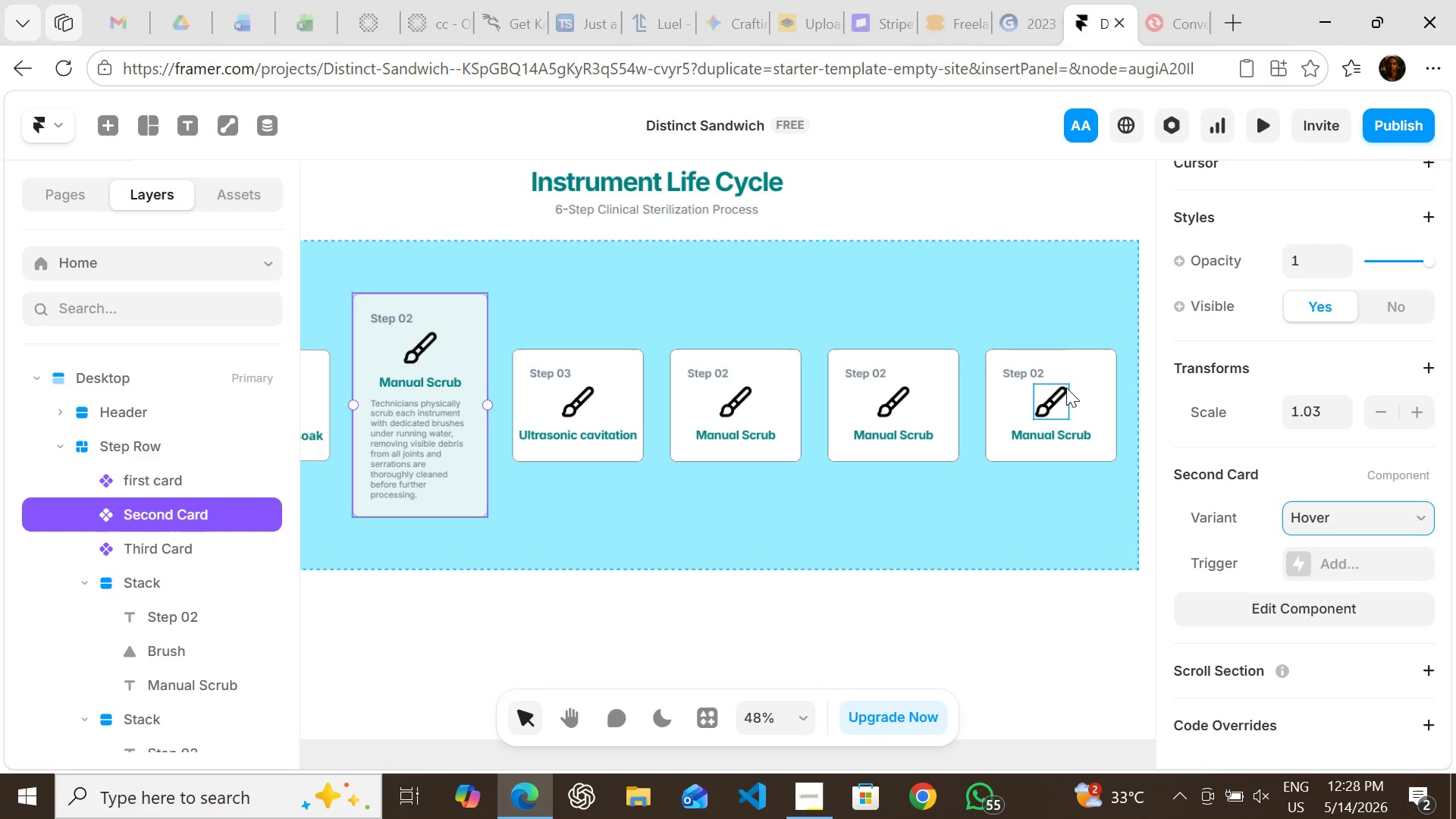 
left_click([1057, 402])
 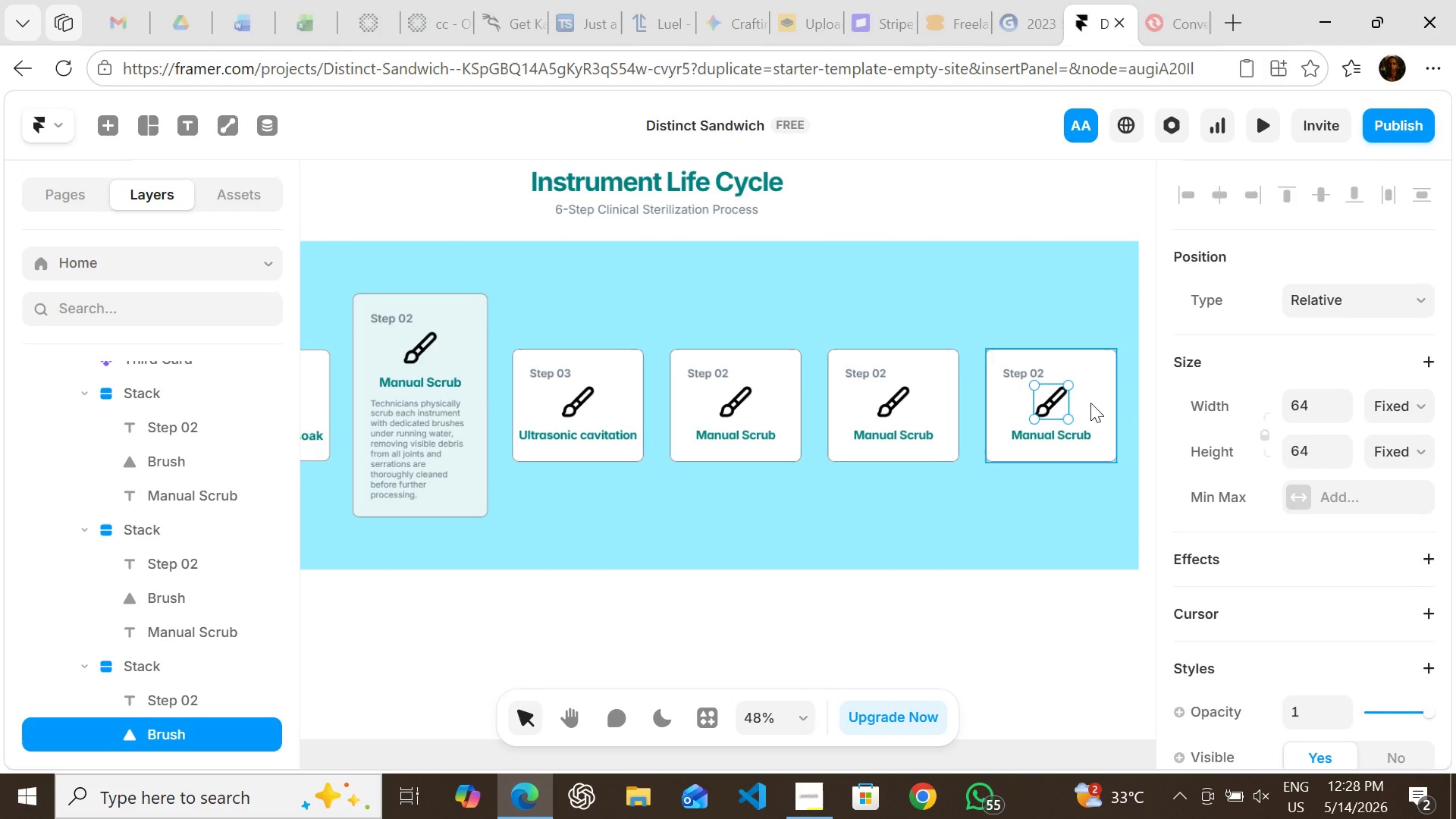 
left_click([1090, 403])
 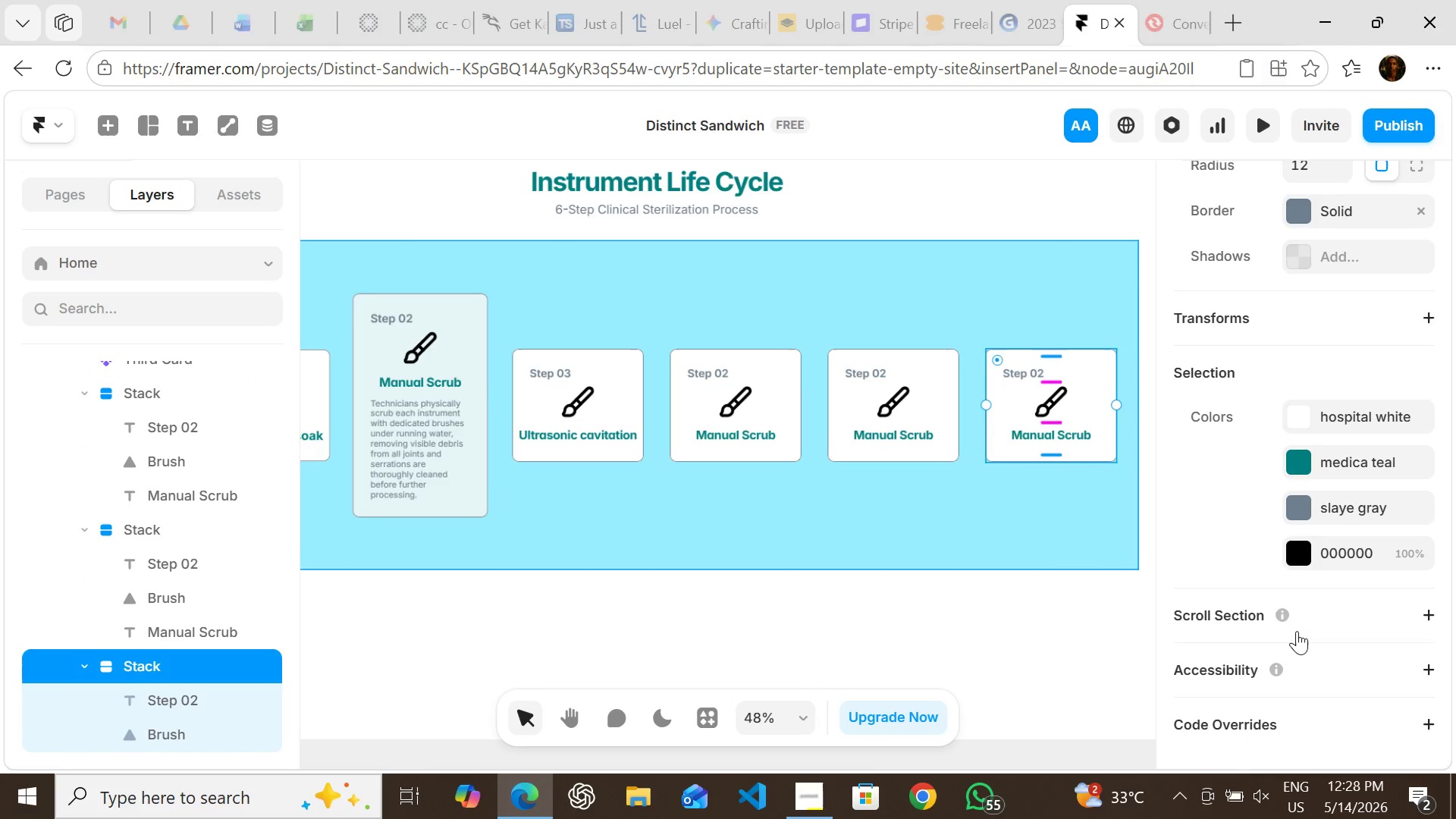 
left_click([987, 621])
 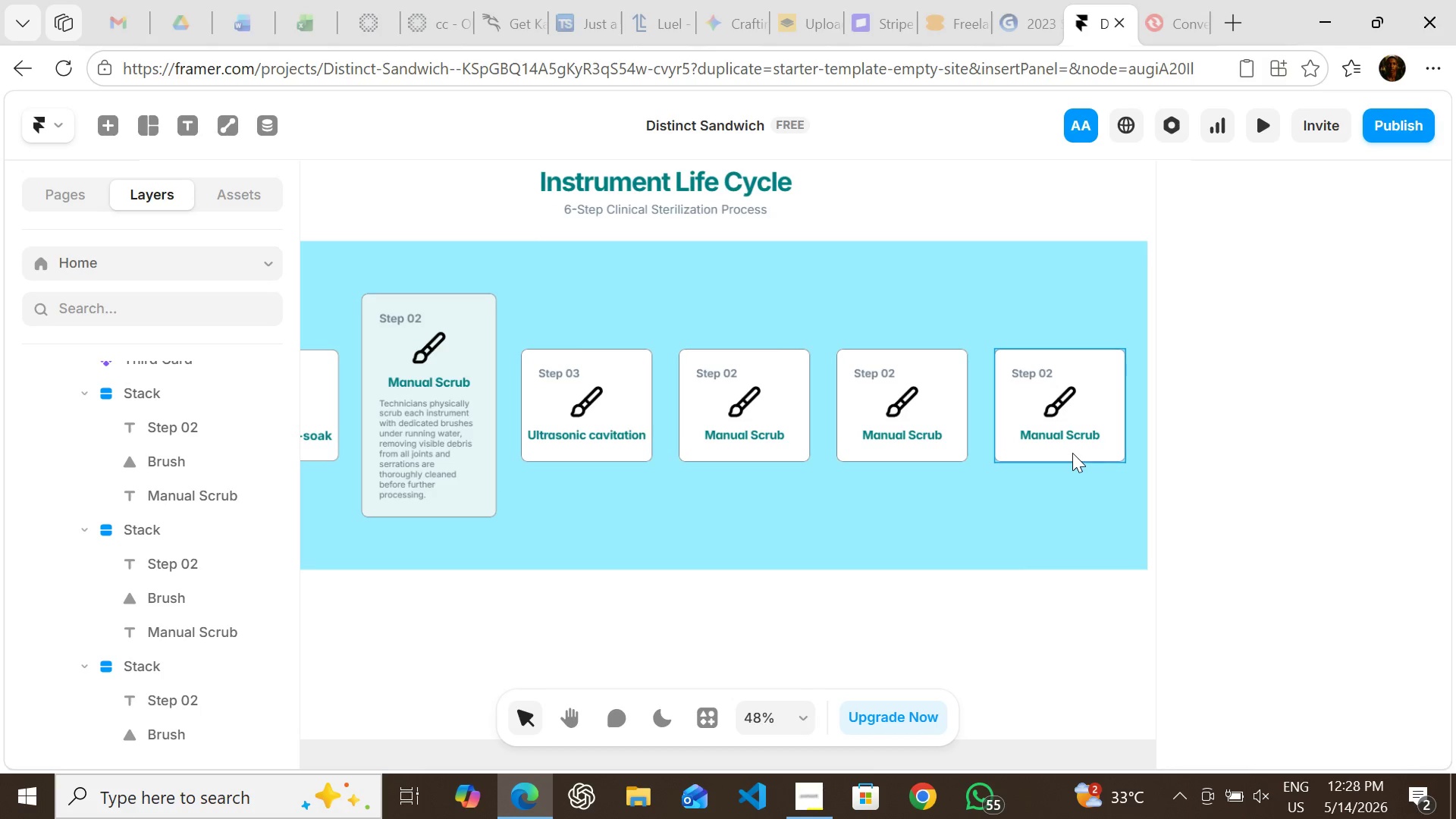 
left_click([1099, 400])
 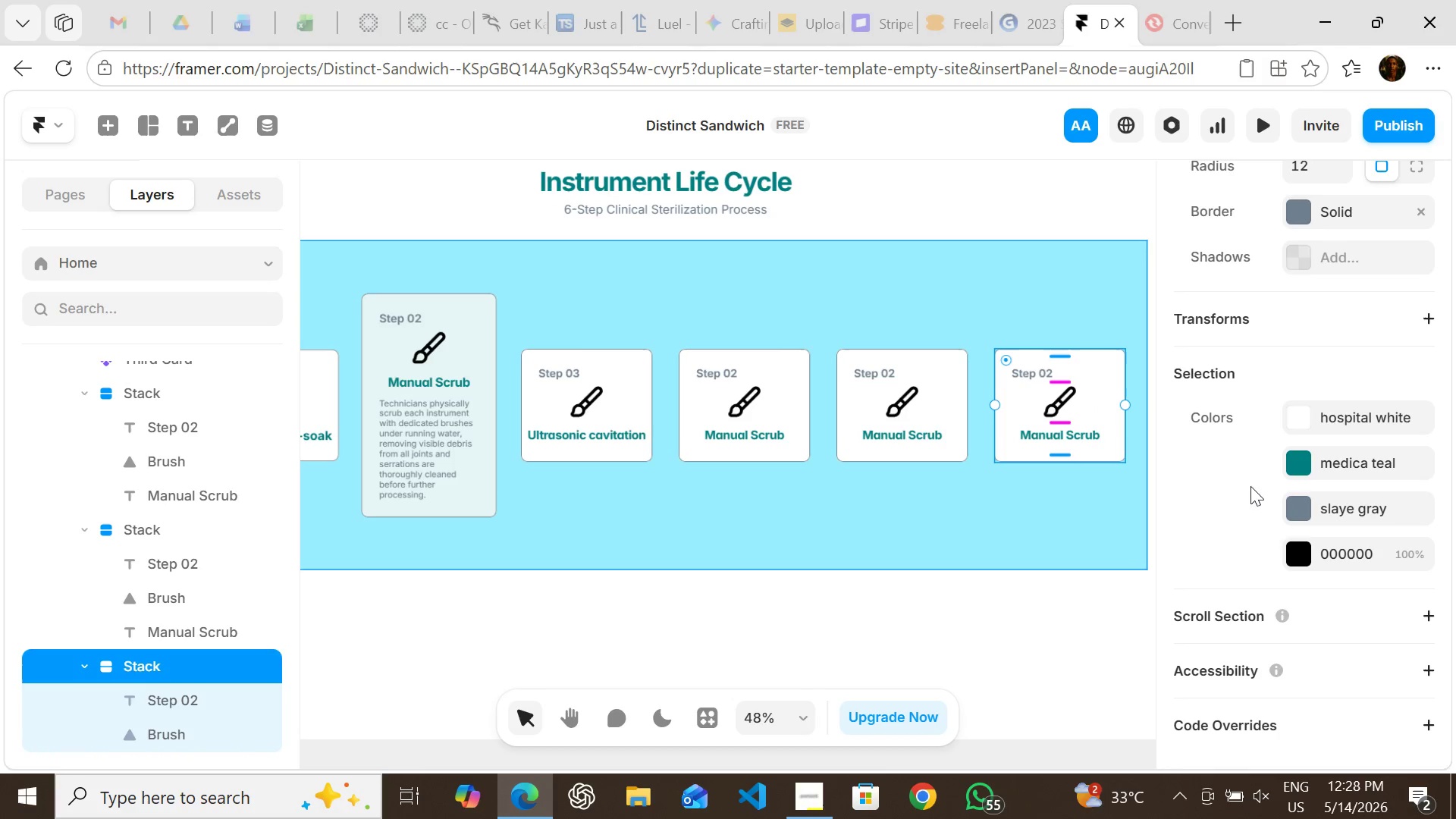 
mouse_move([1243, 535])
 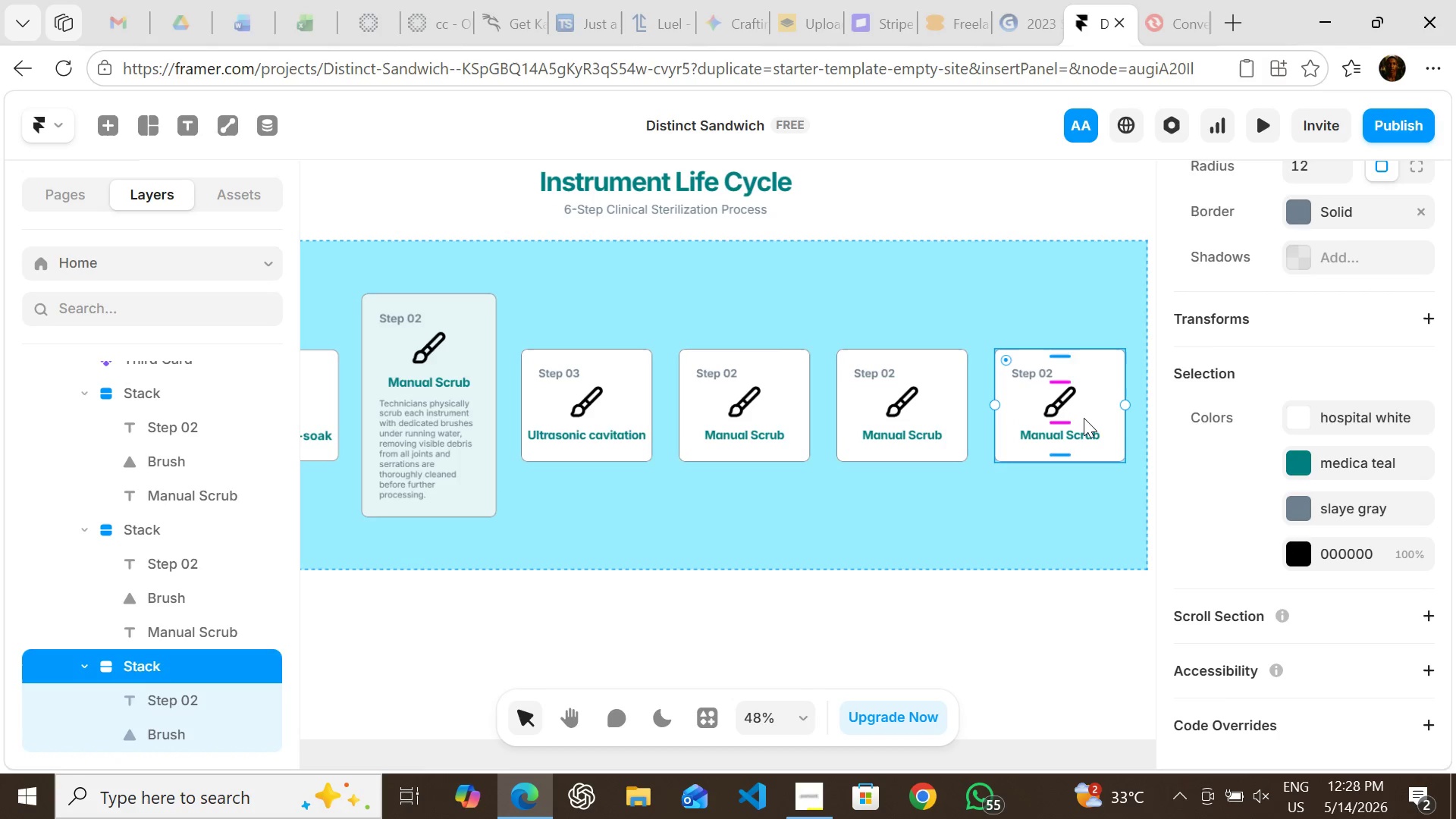 
double_click([1084, 418])
 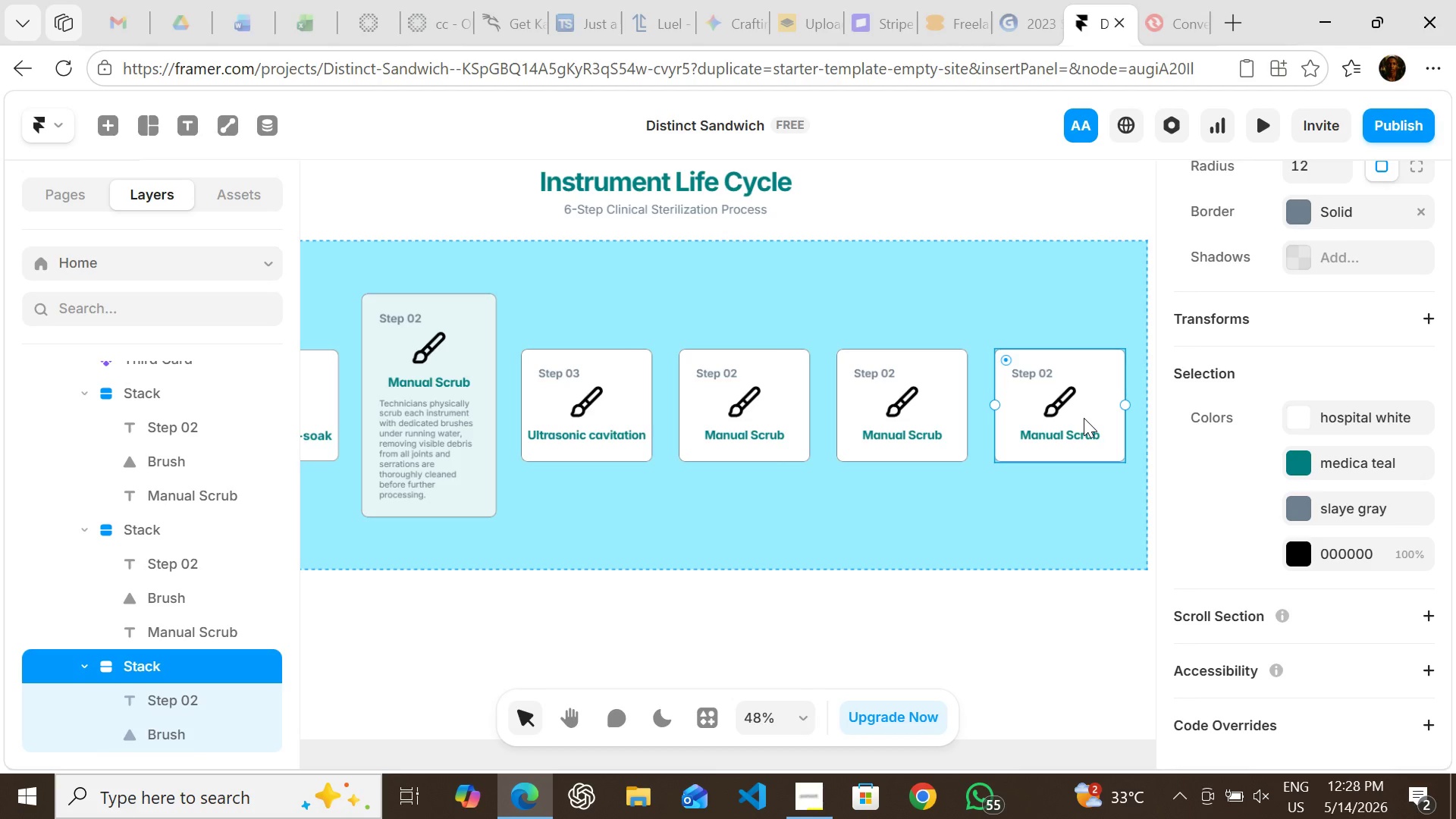 
double_click([1084, 418])
 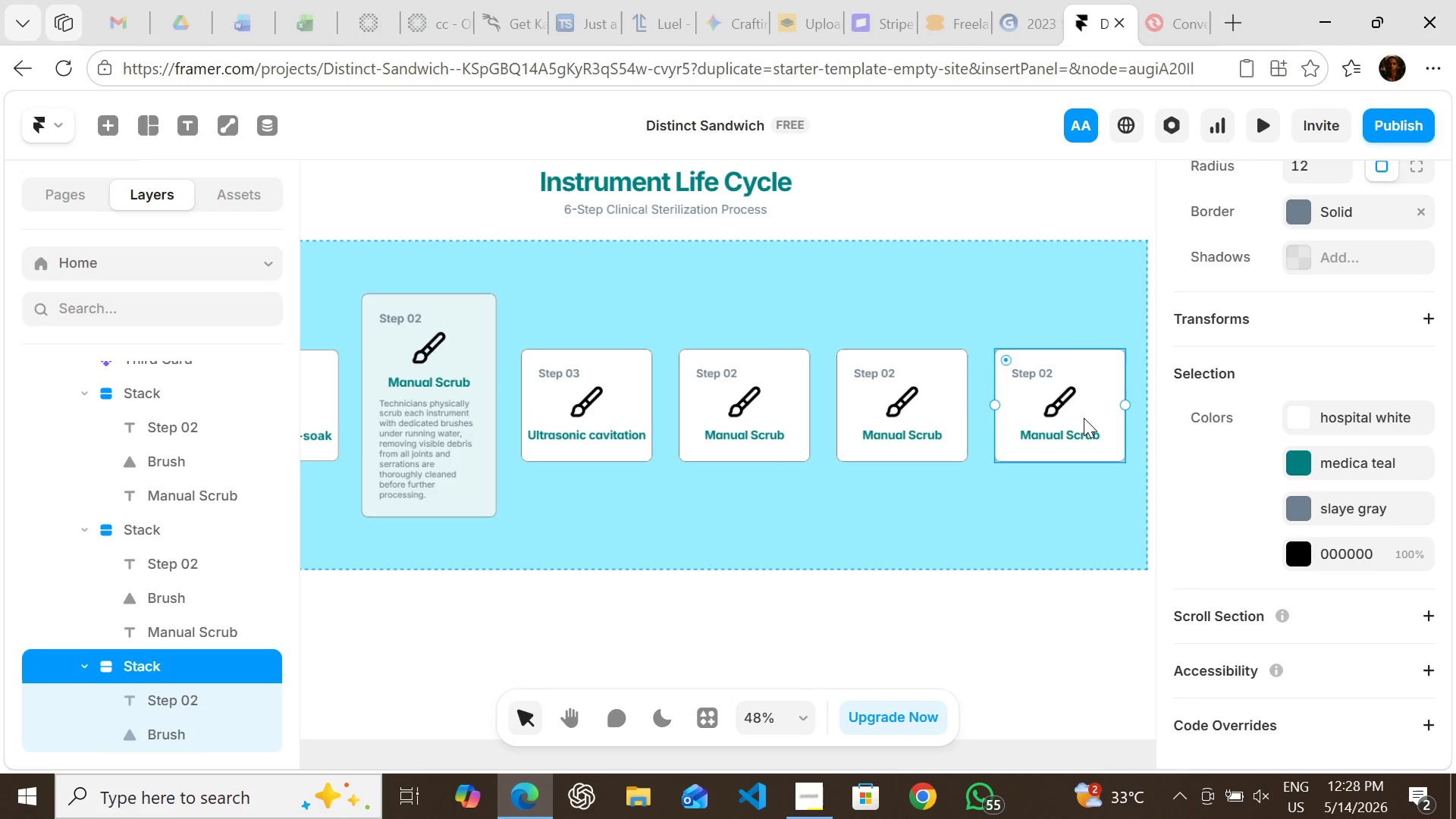 
triple_click([1084, 418])
 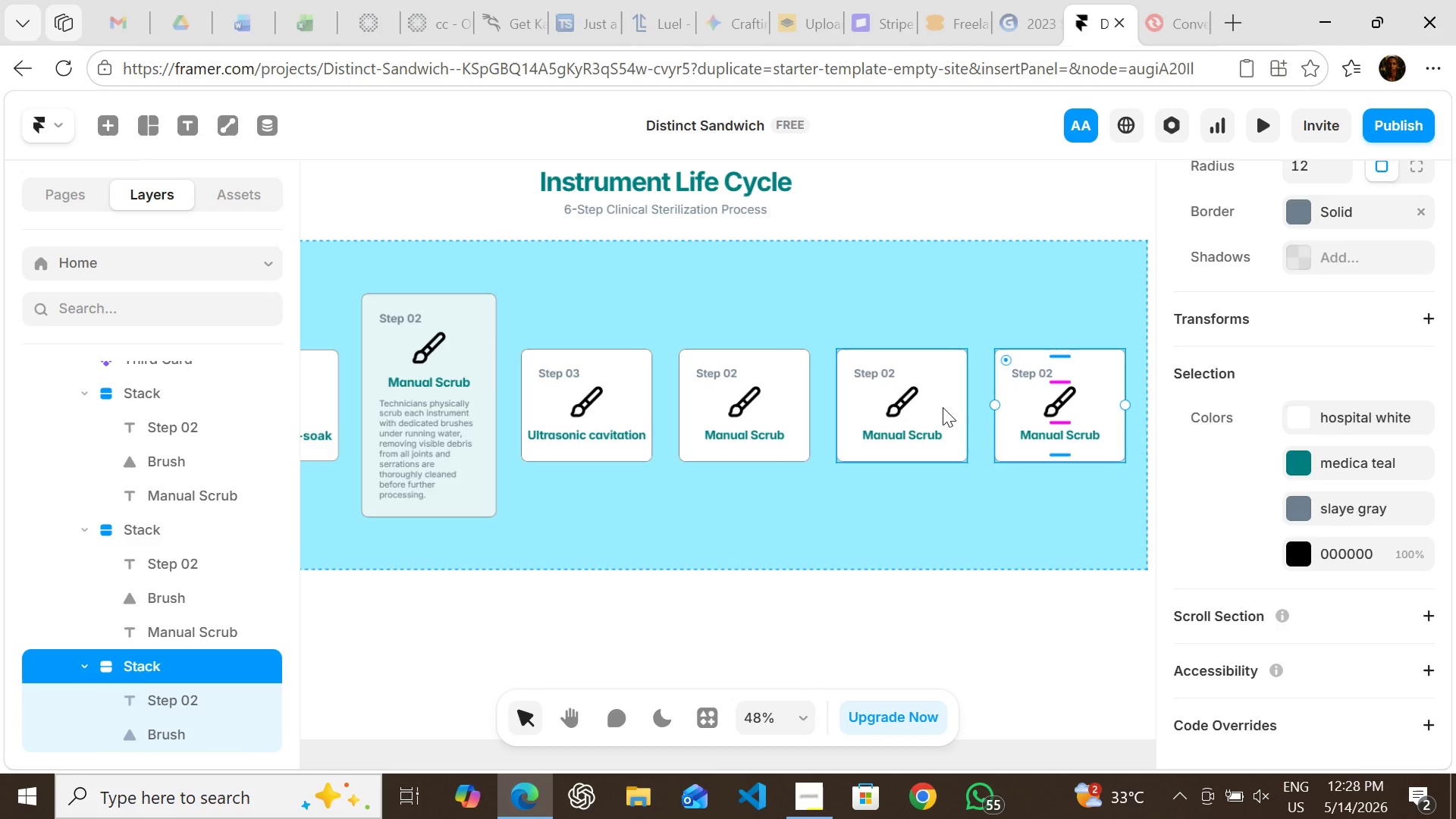 
double_click([943, 407])
 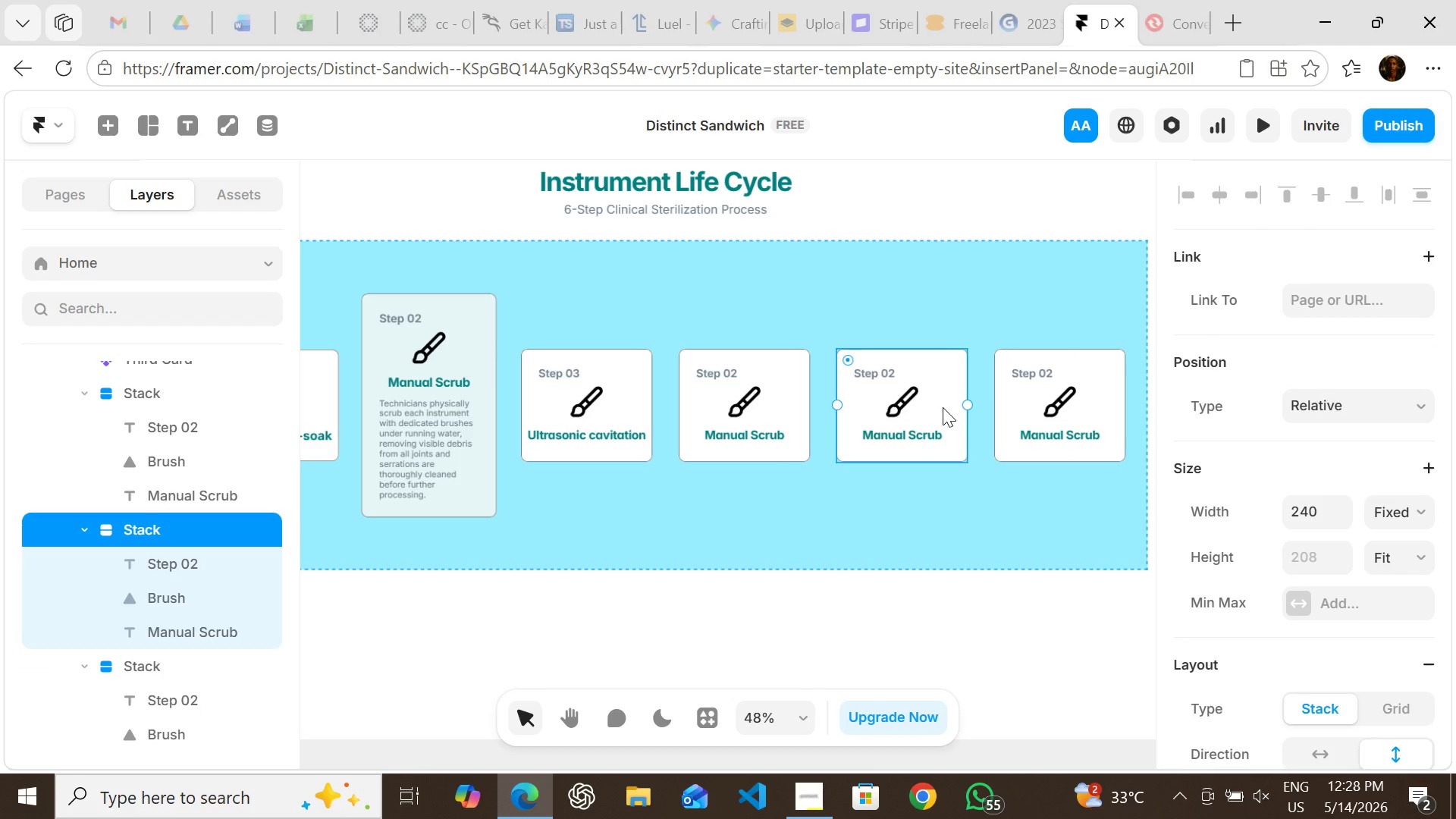 
triple_click([943, 407])
 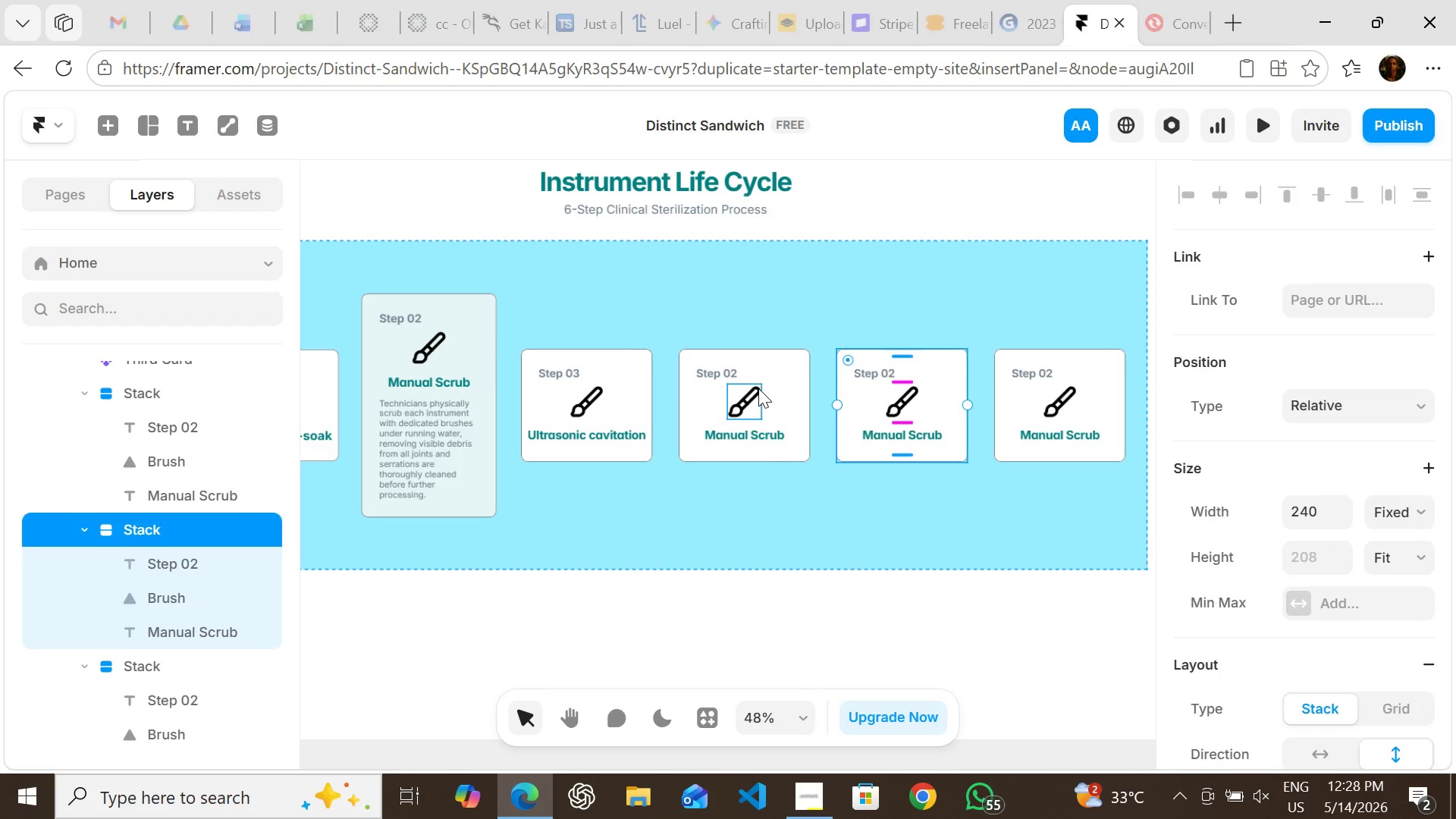 
double_click([758, 388])
 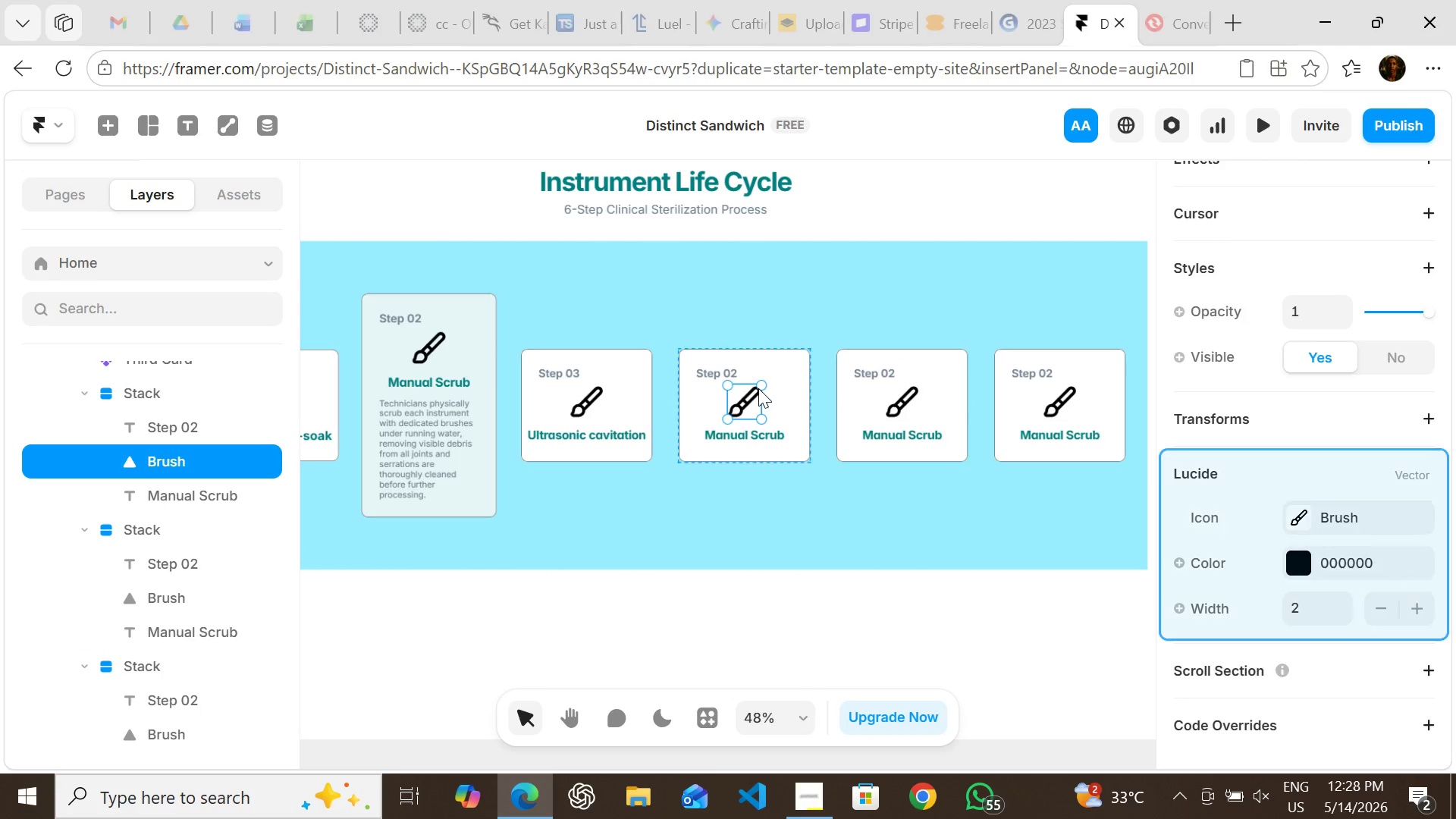 
triple_click([758, 388])
 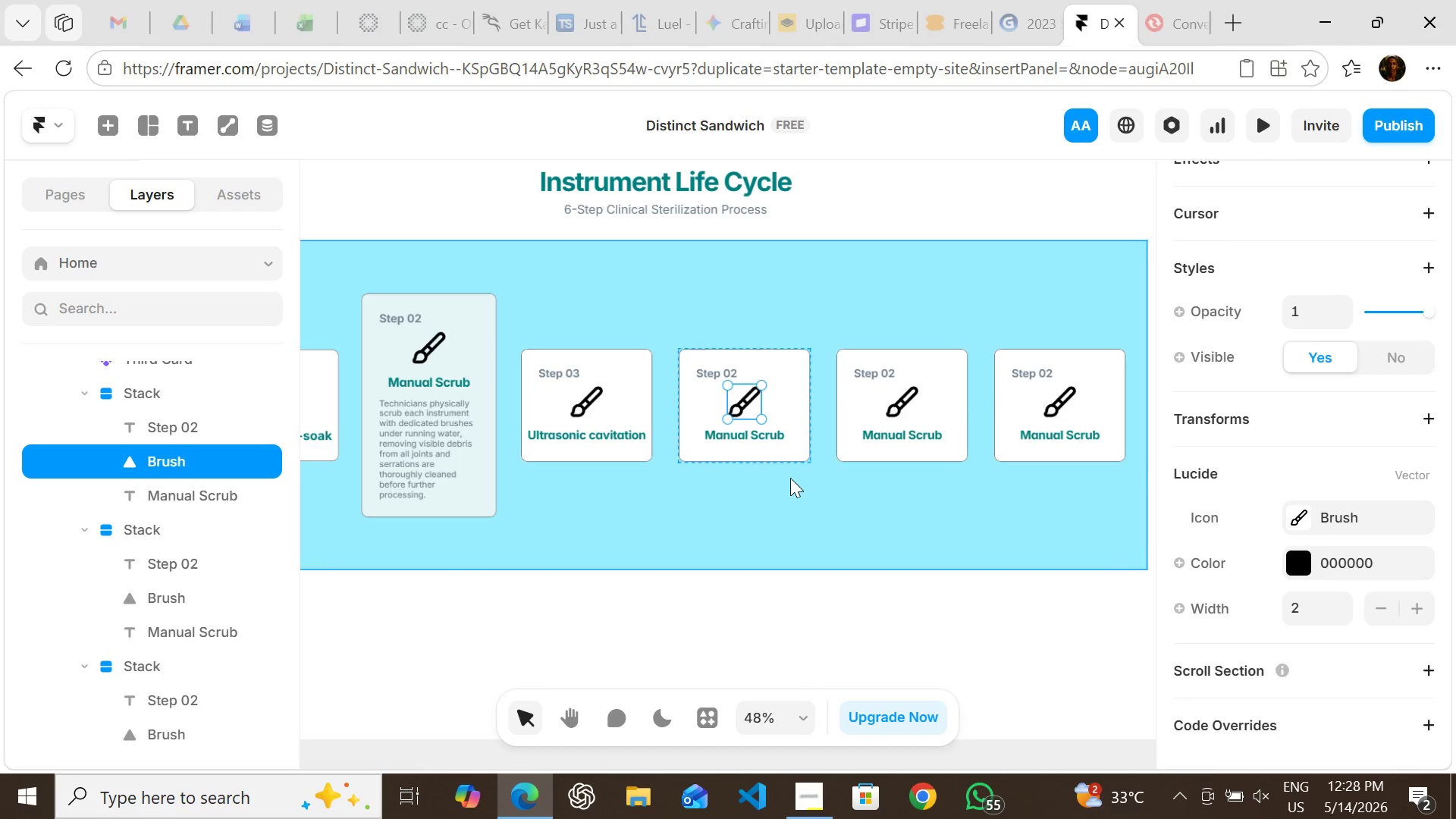 
left_click([789, 481])
 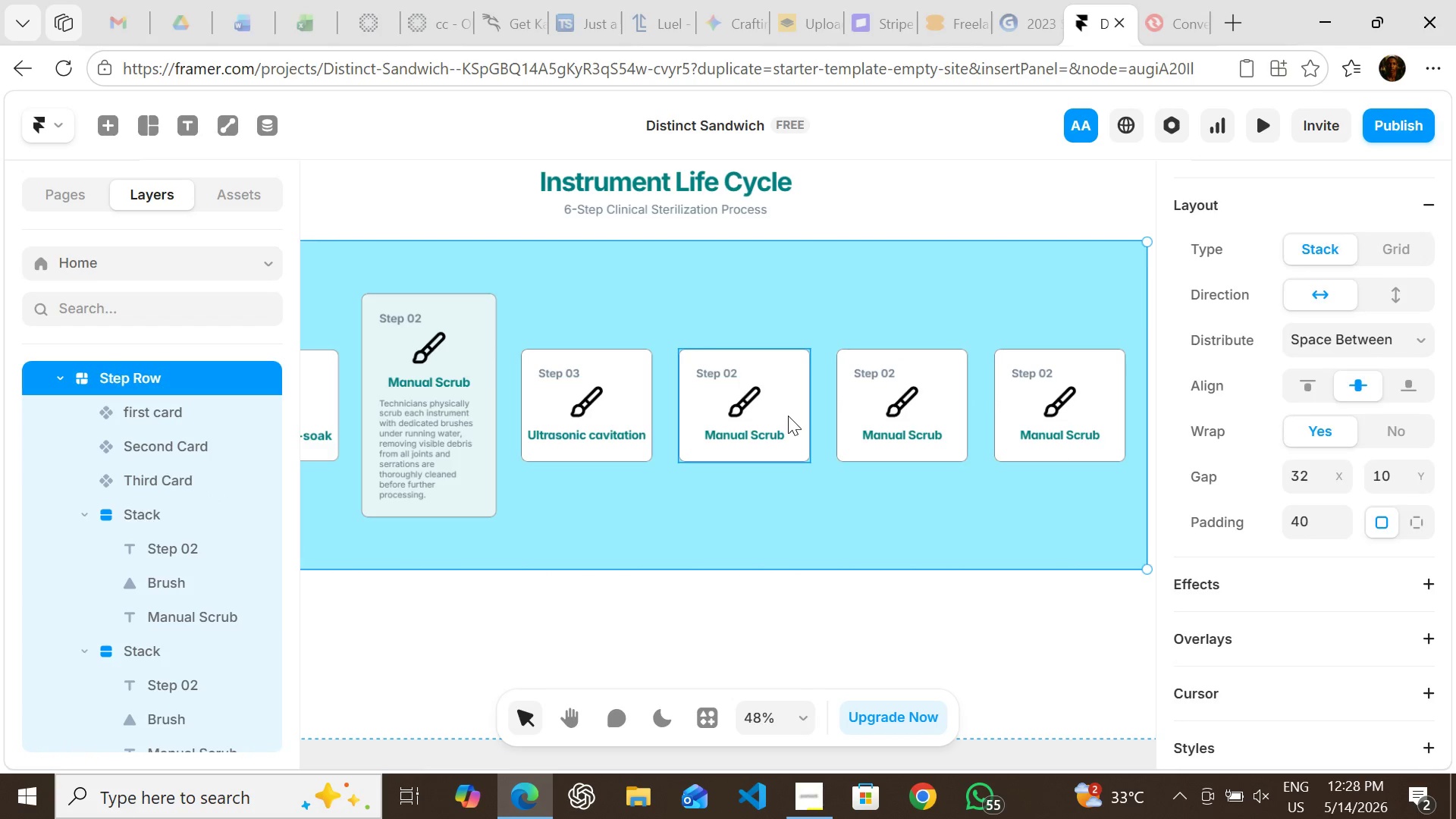 
double_click([788, 416])
 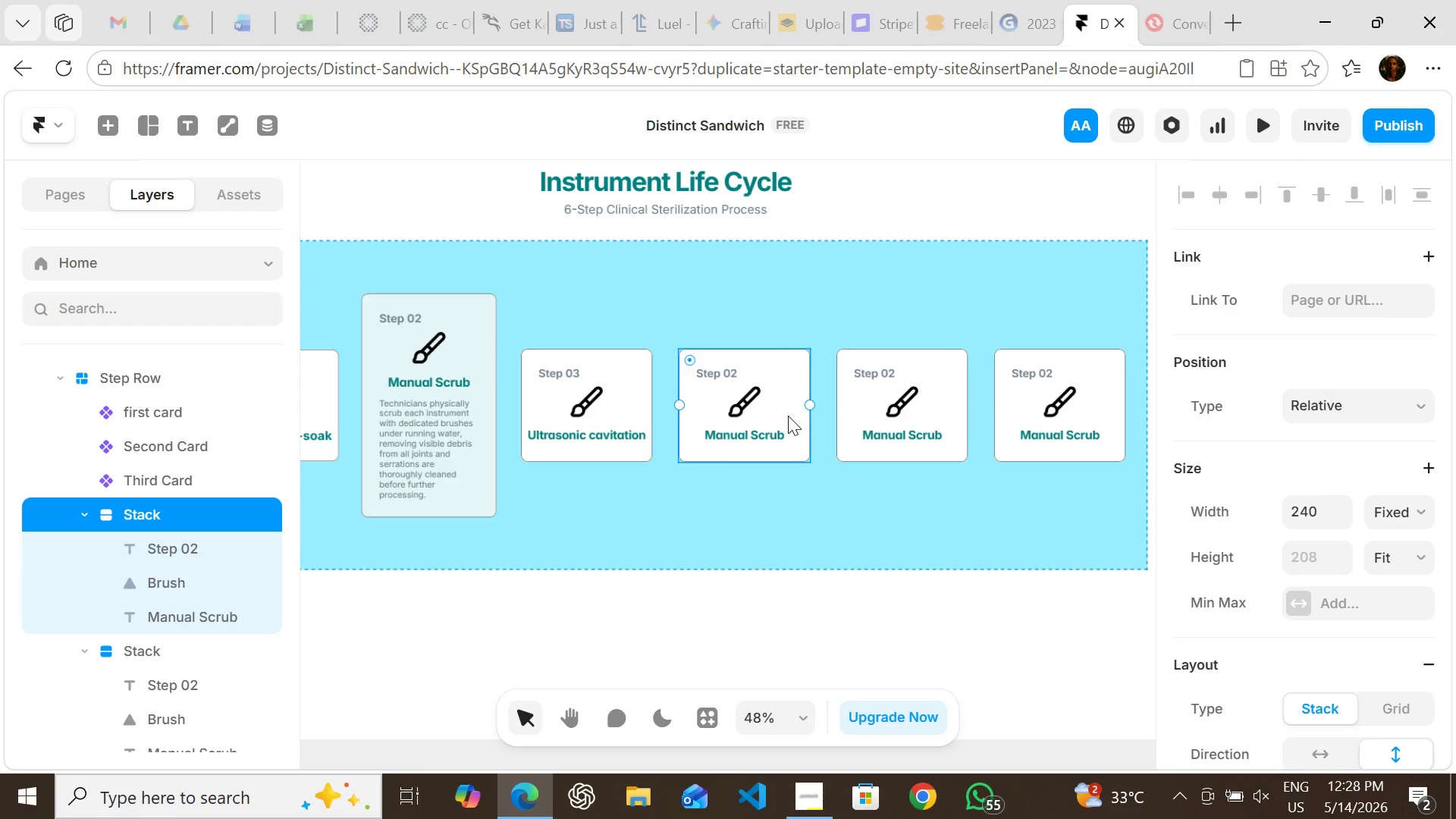 
triple_click([788, 416])
 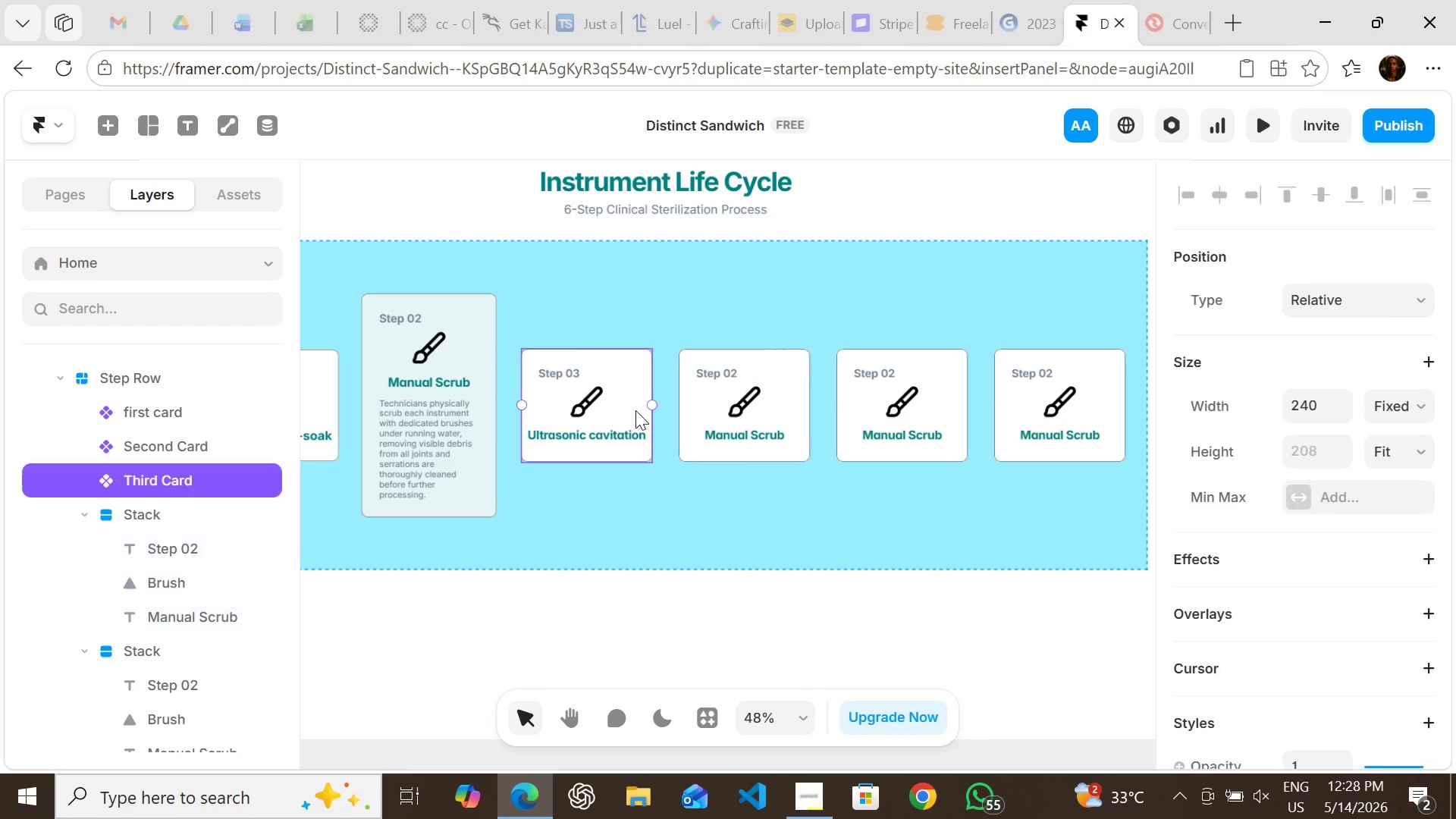 
double_click([635, 410])
 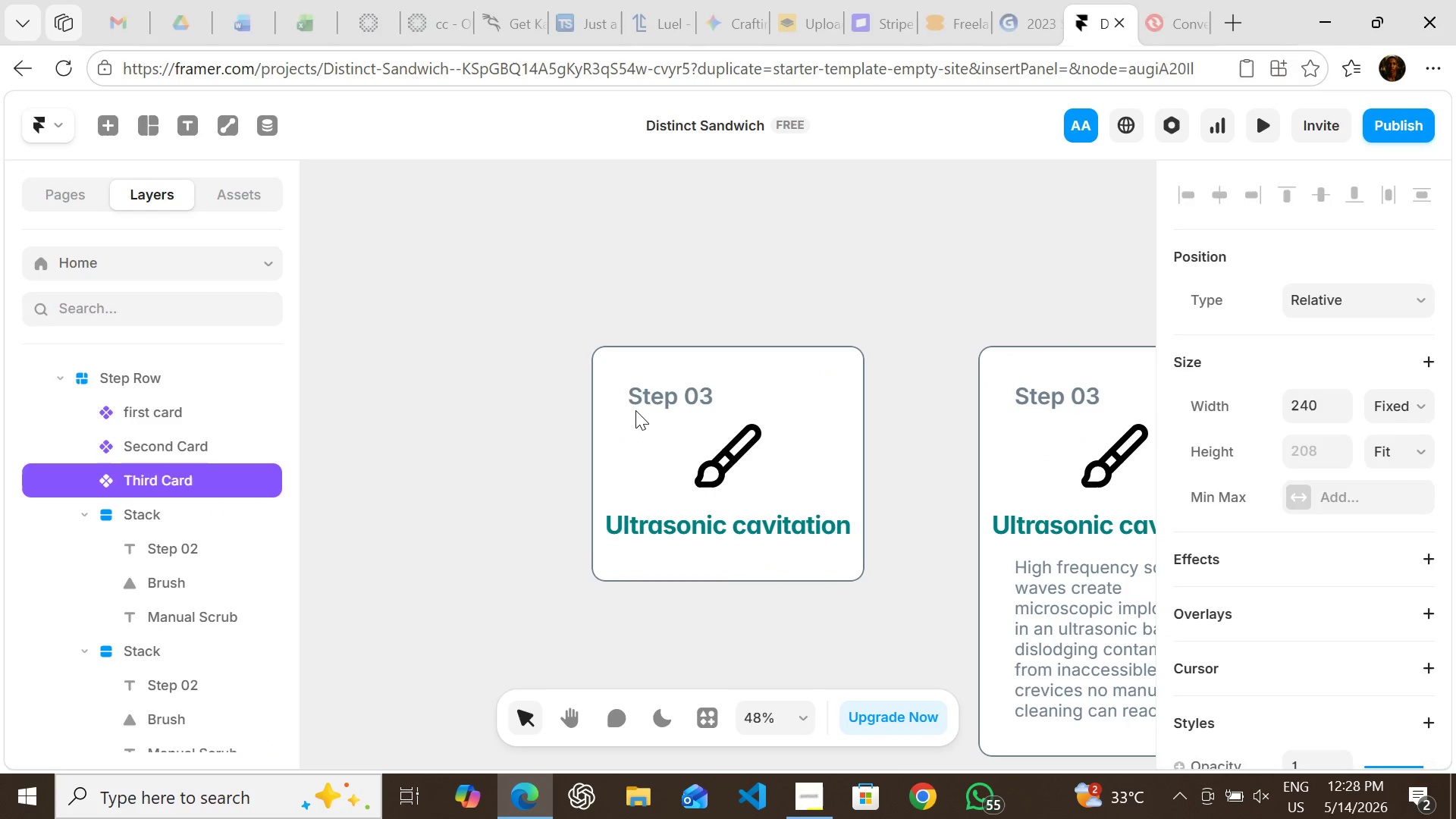 
triple_click([635, 410])
 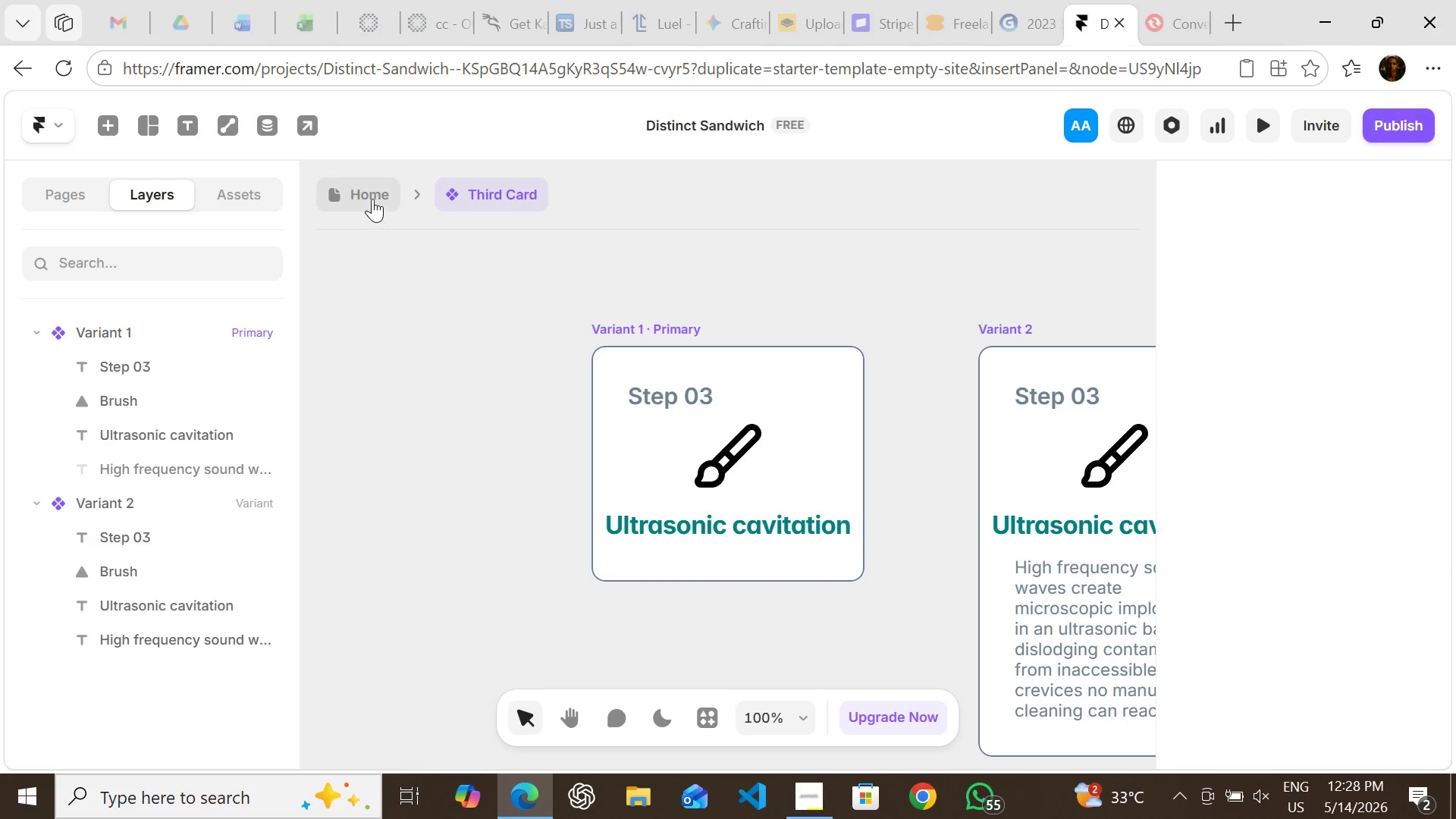 
left_click([372, 199])
 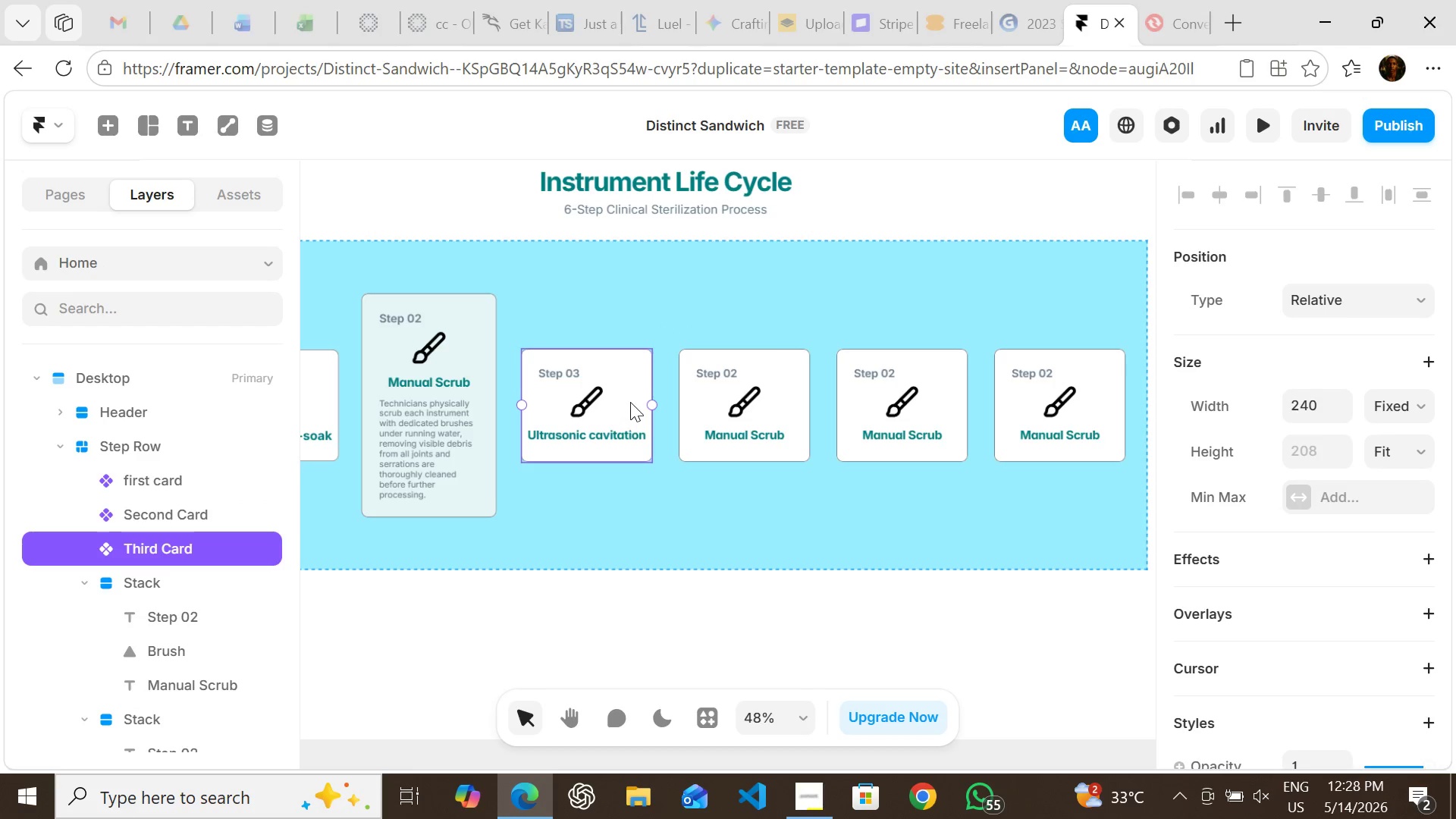 
left_click([630, 402])
 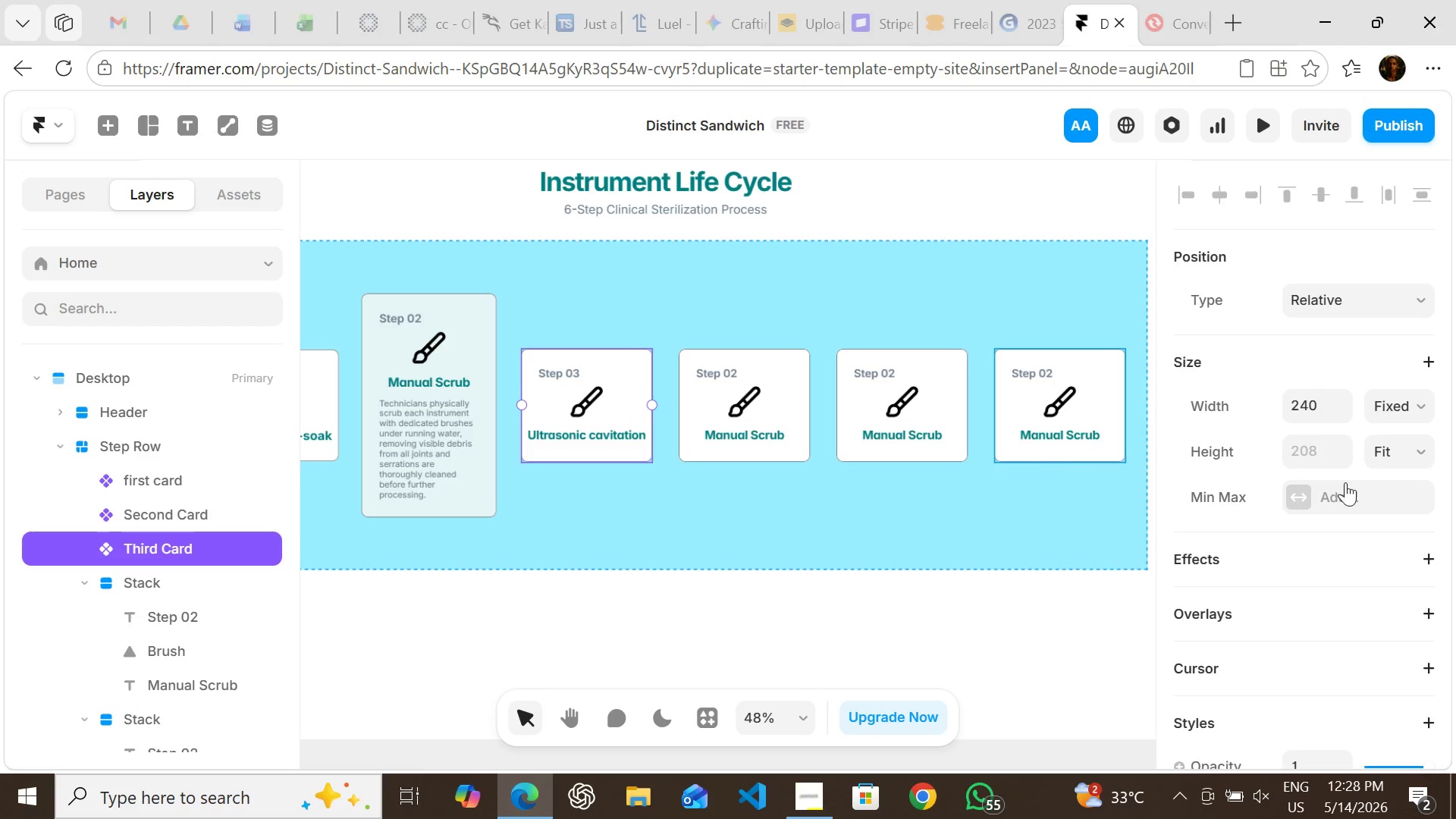 
mouse_move([1407, 513])
 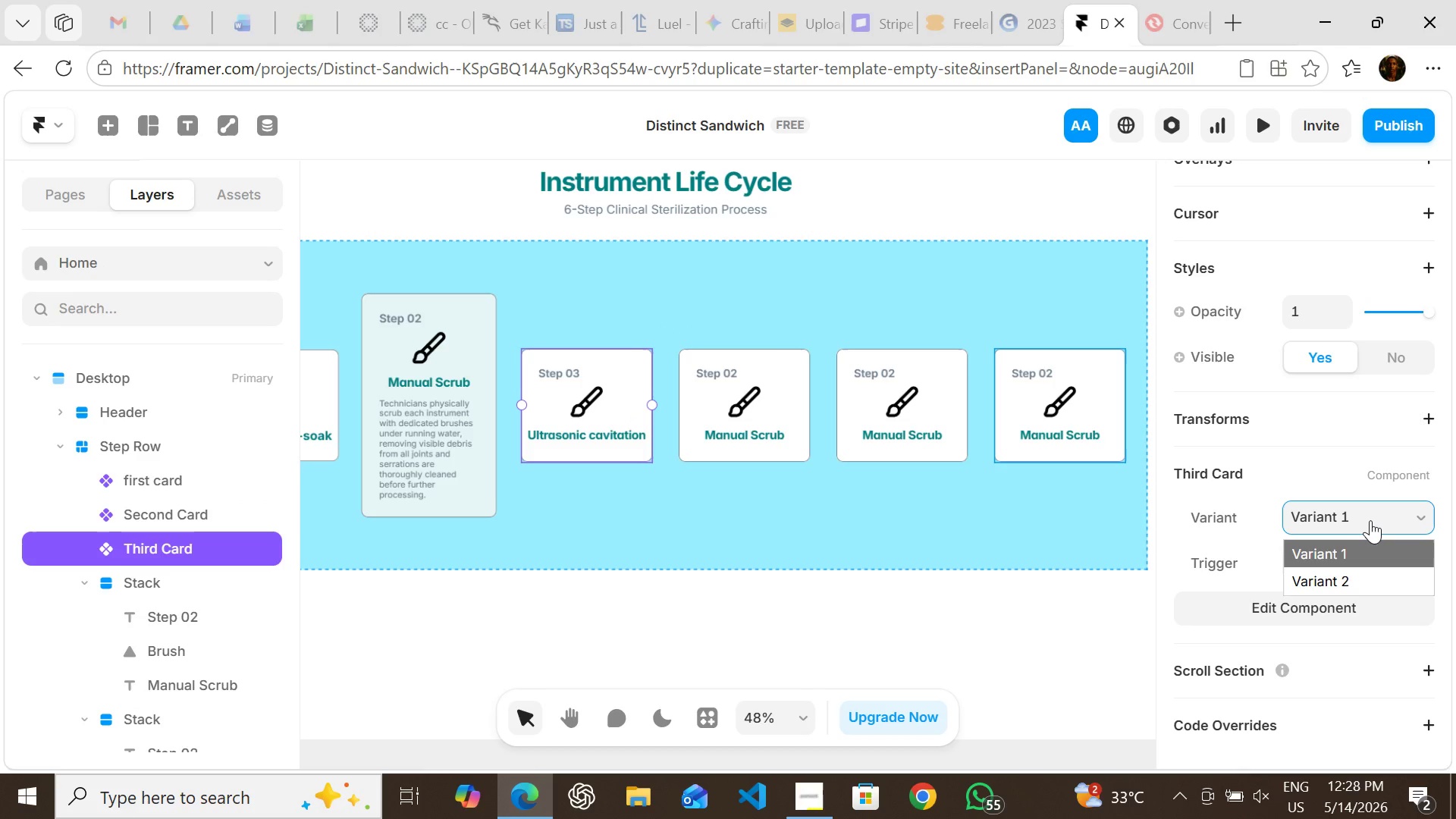 
left_click([1370, 520])
 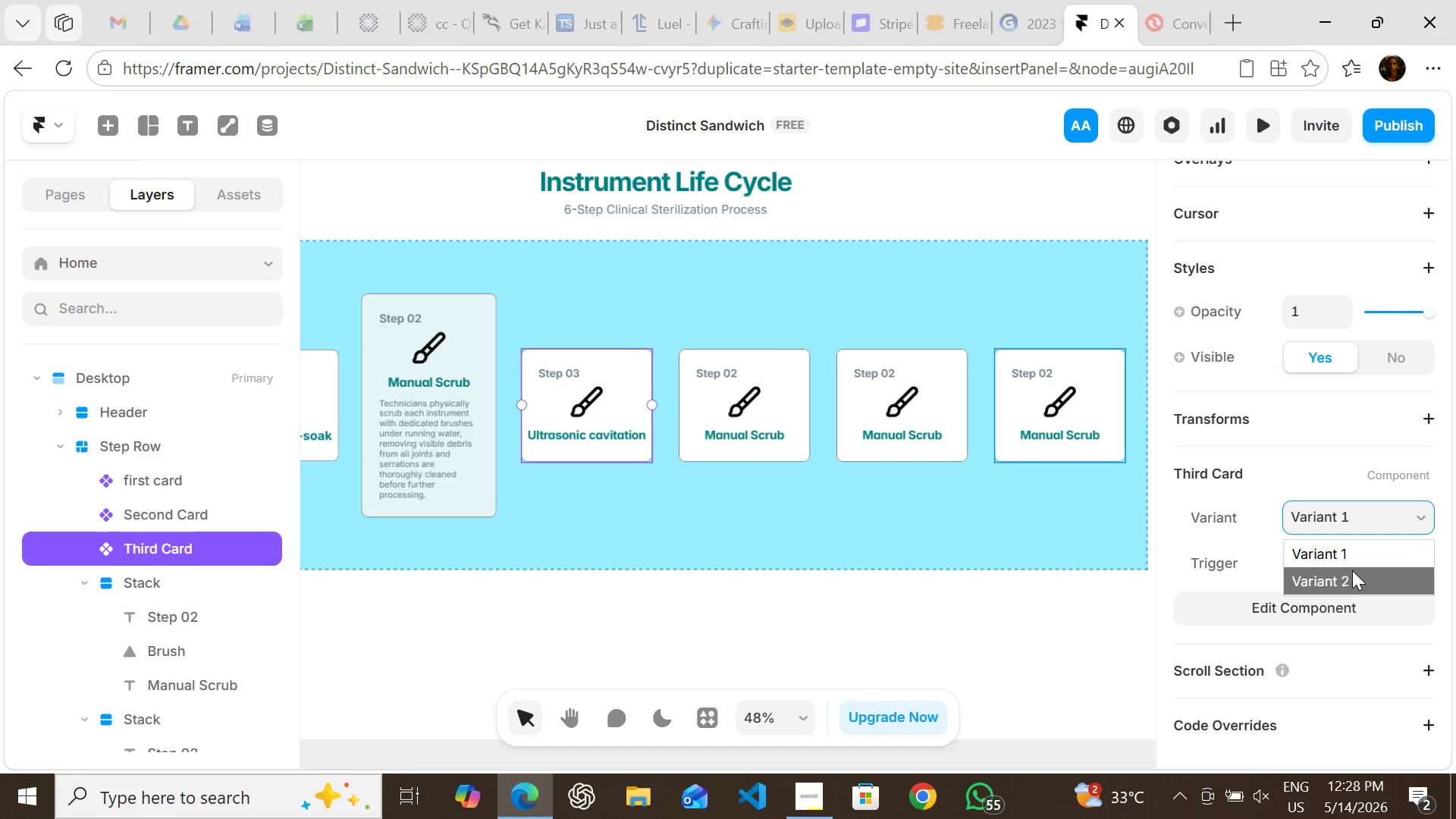 
left_click([1352, 570])
 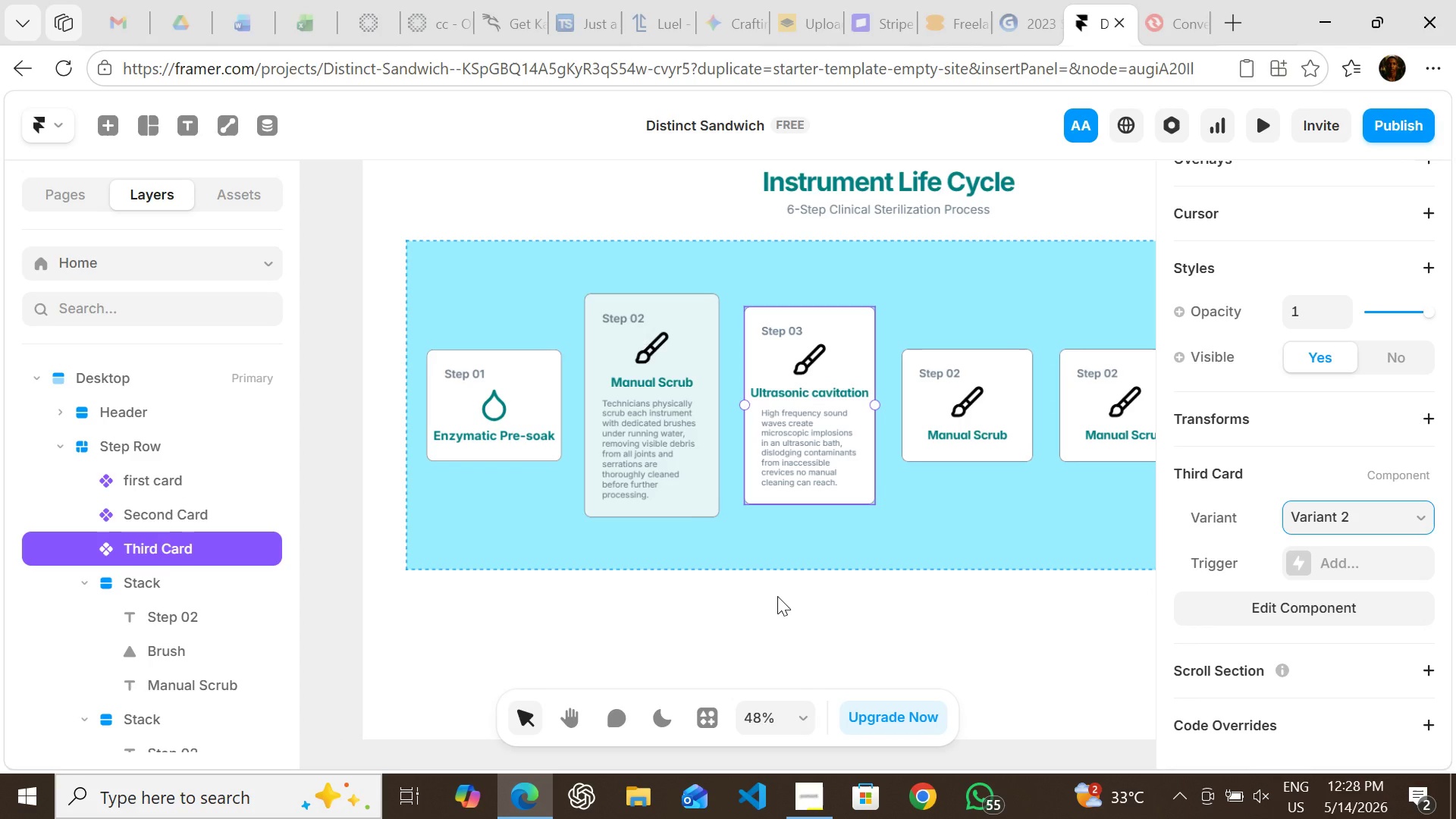 
wait(11.41)
 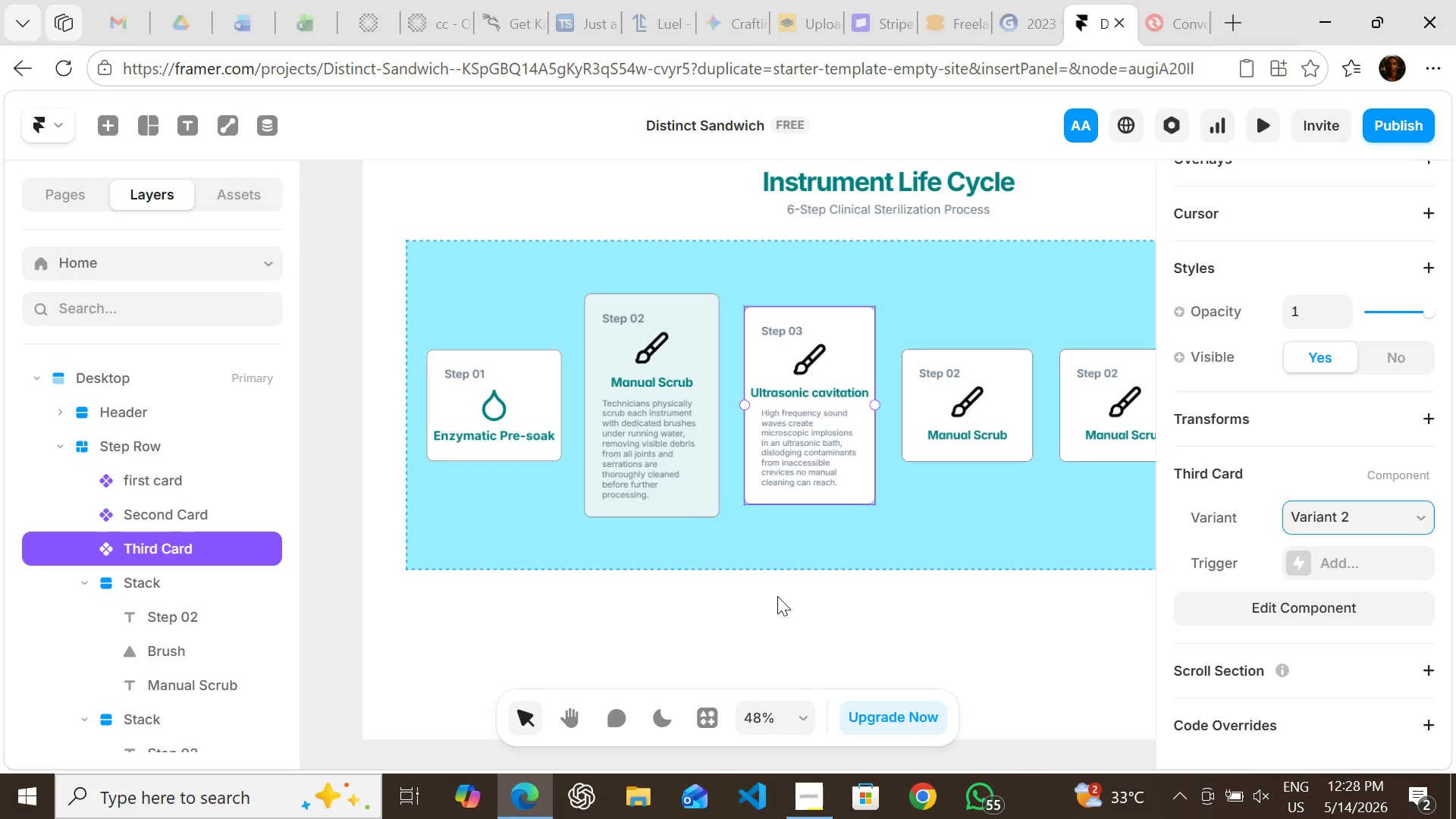 
double_click([642, 441])
 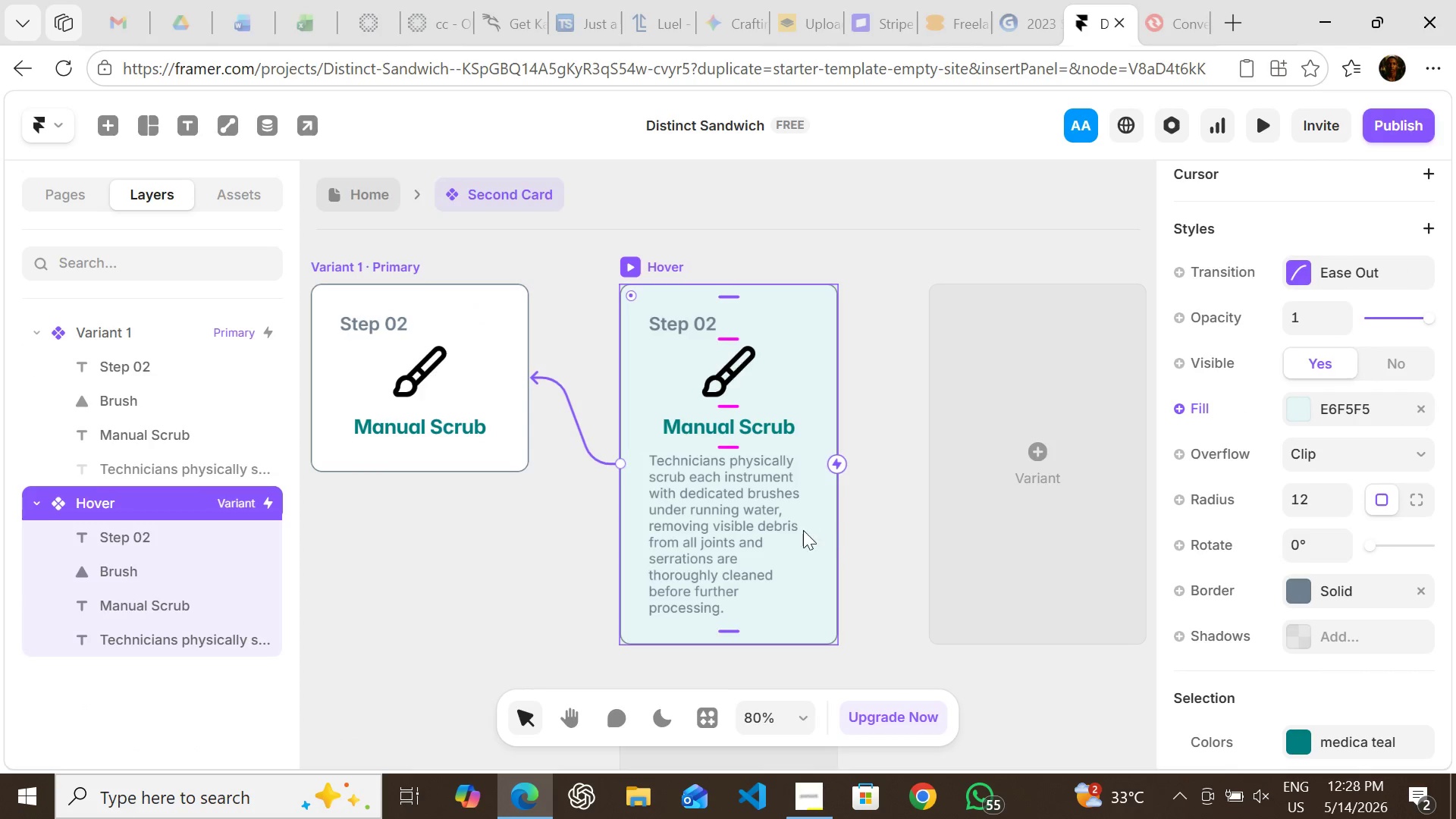 
left_click([759, 530])
 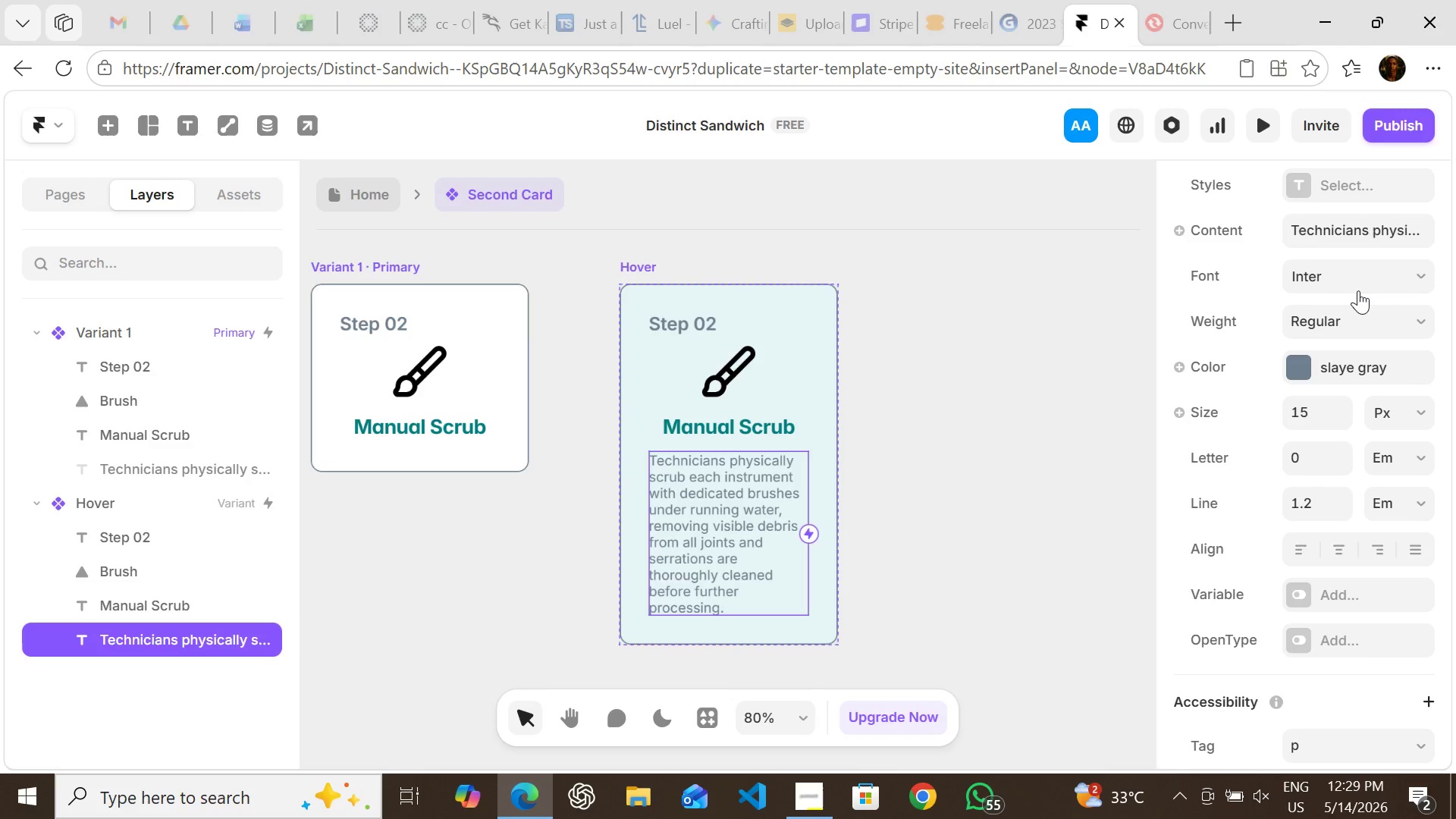 
wait(21.94)
 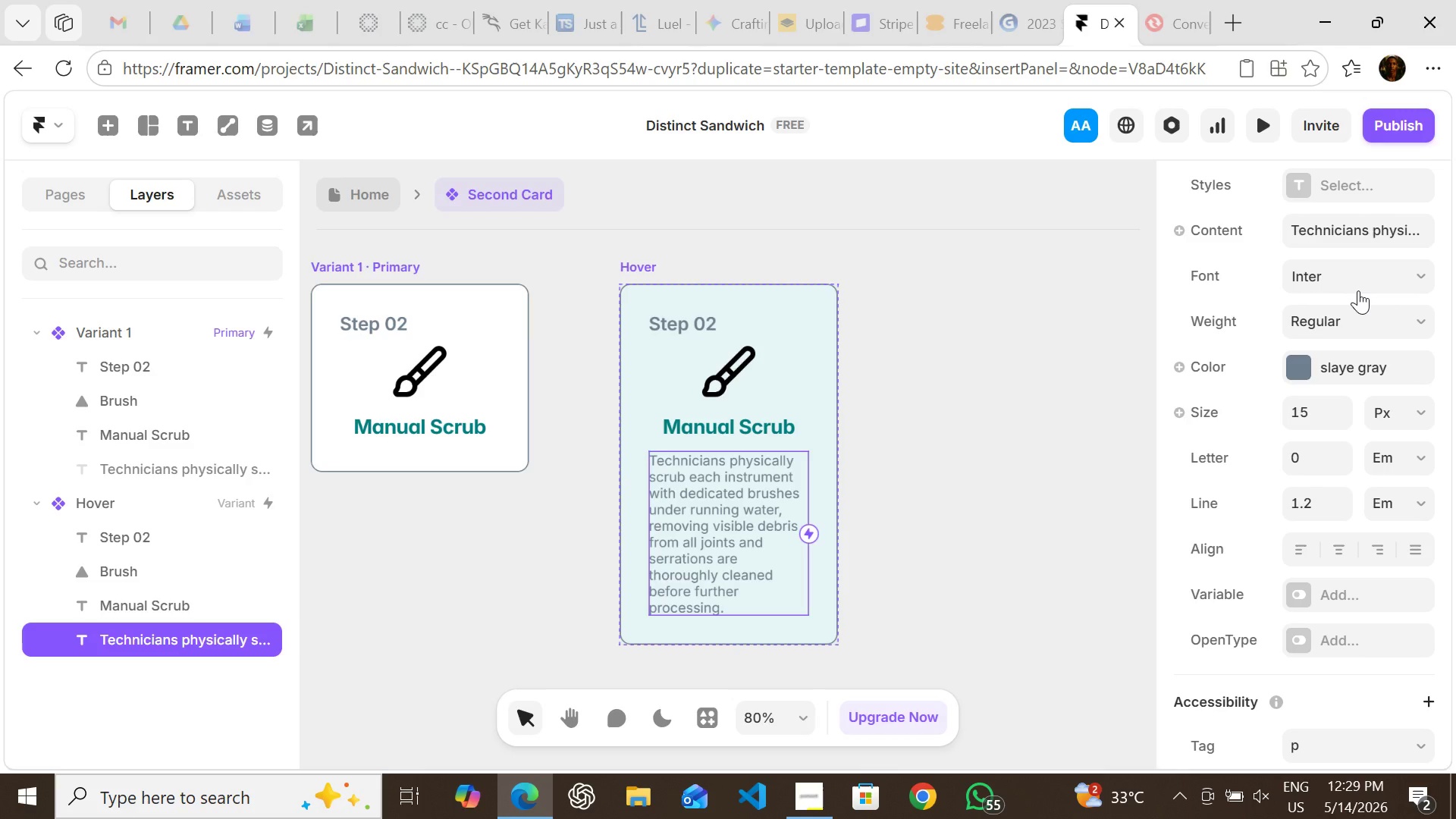 
left_click([333, 197])
 